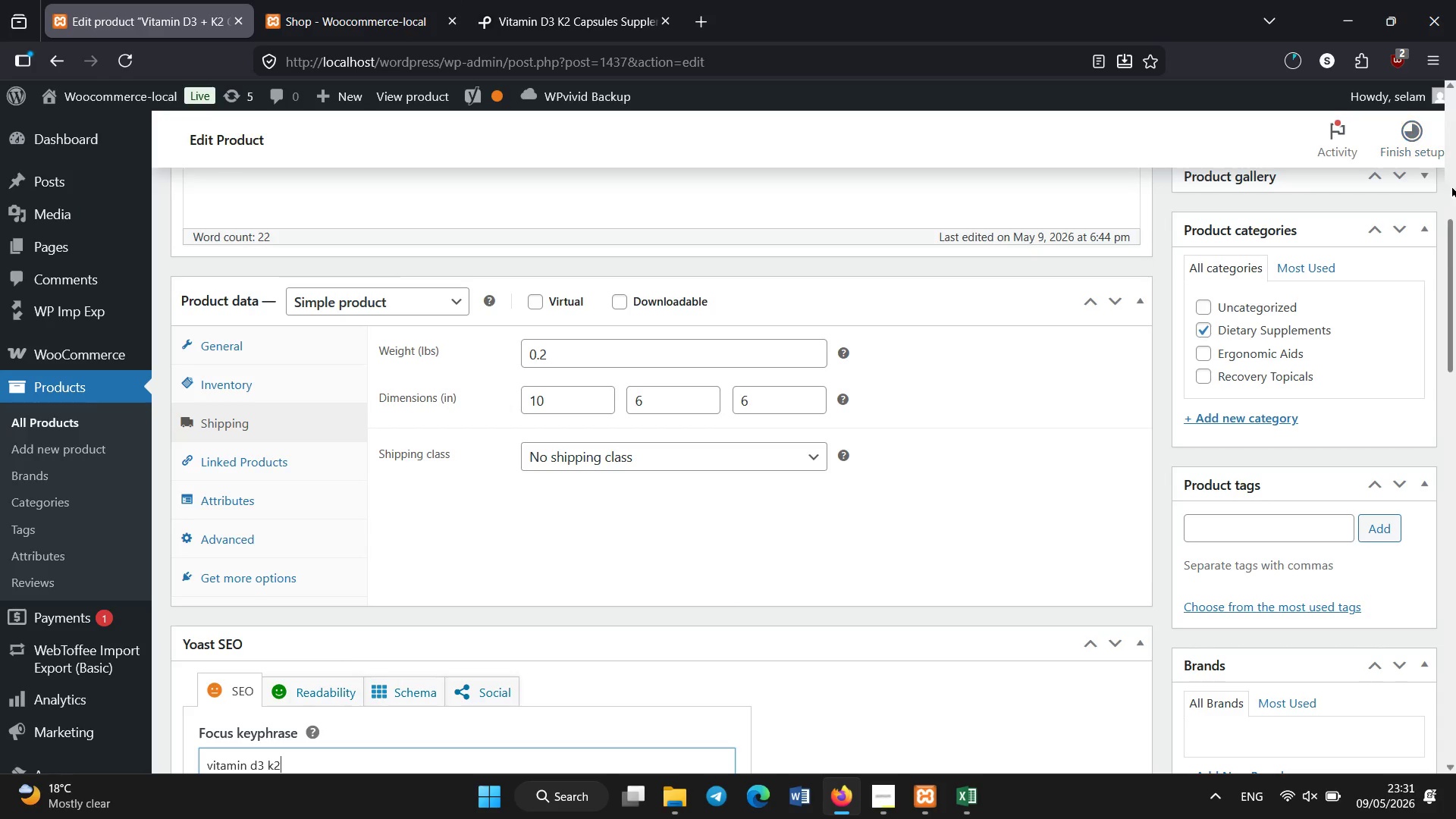 
left_click_drag(start_coordinate=[1455, 262], to_coordinate=[1455, 102])
 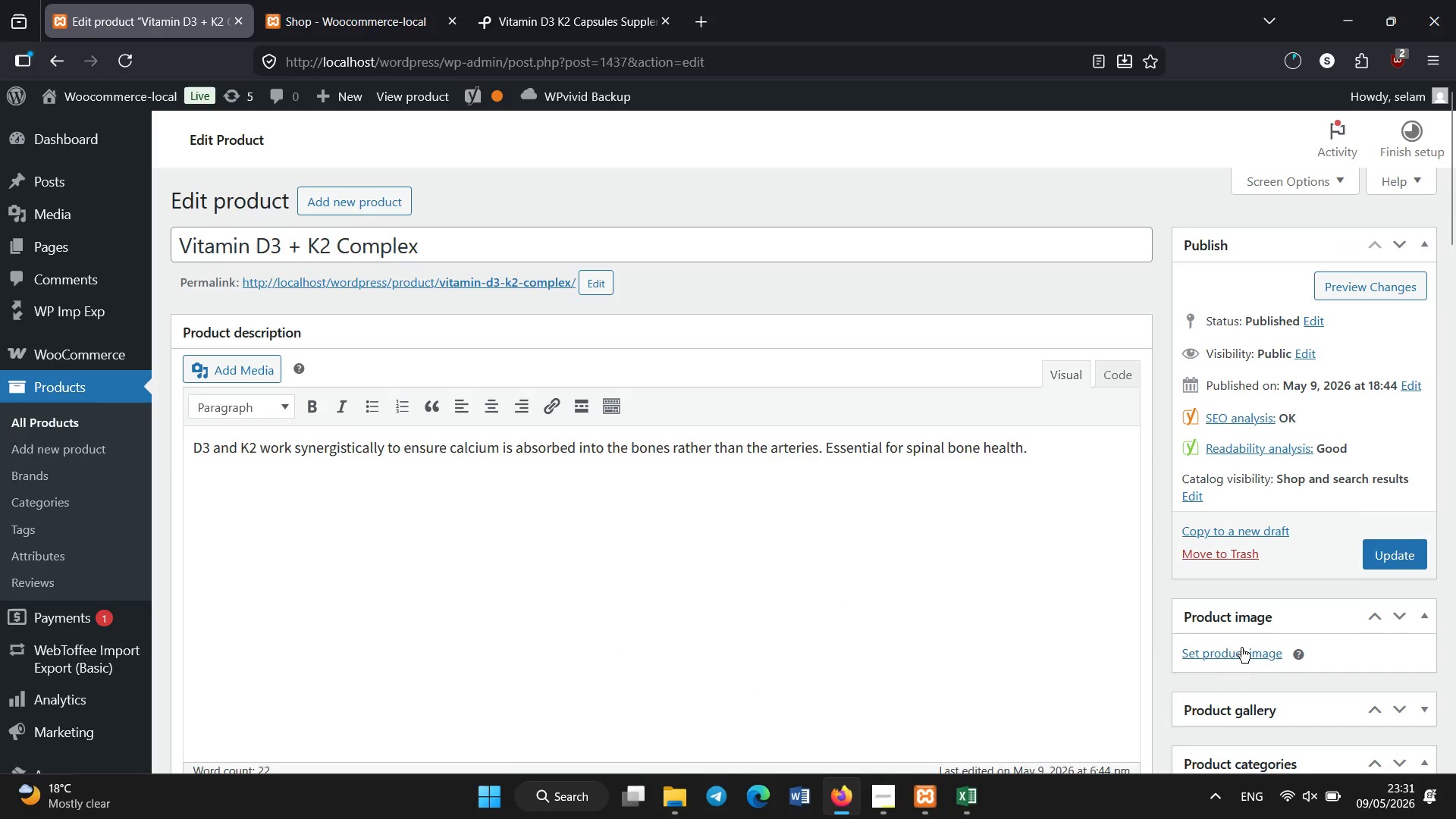 
left_click([1241, 654])
 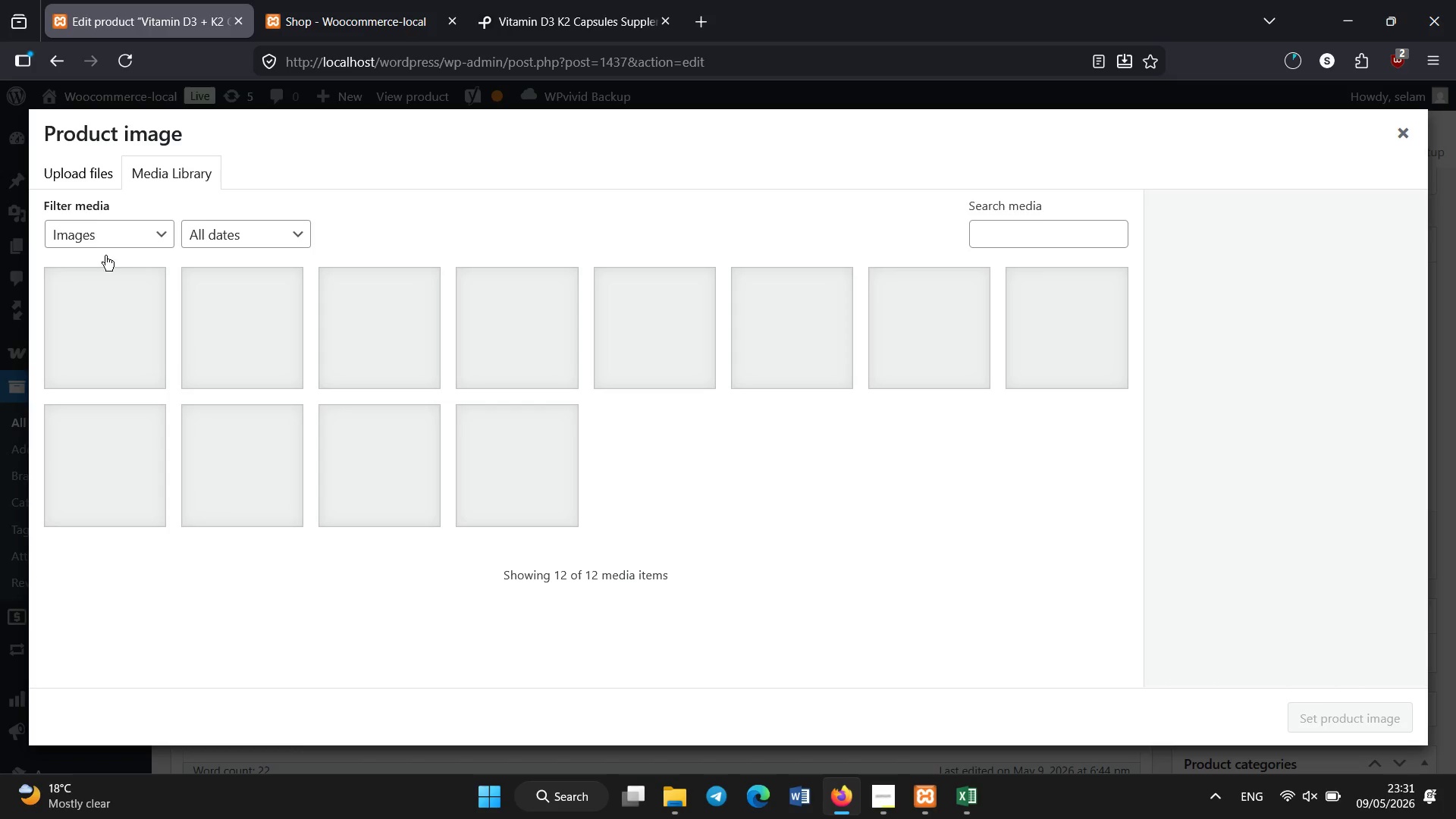 
wait(5.53)
 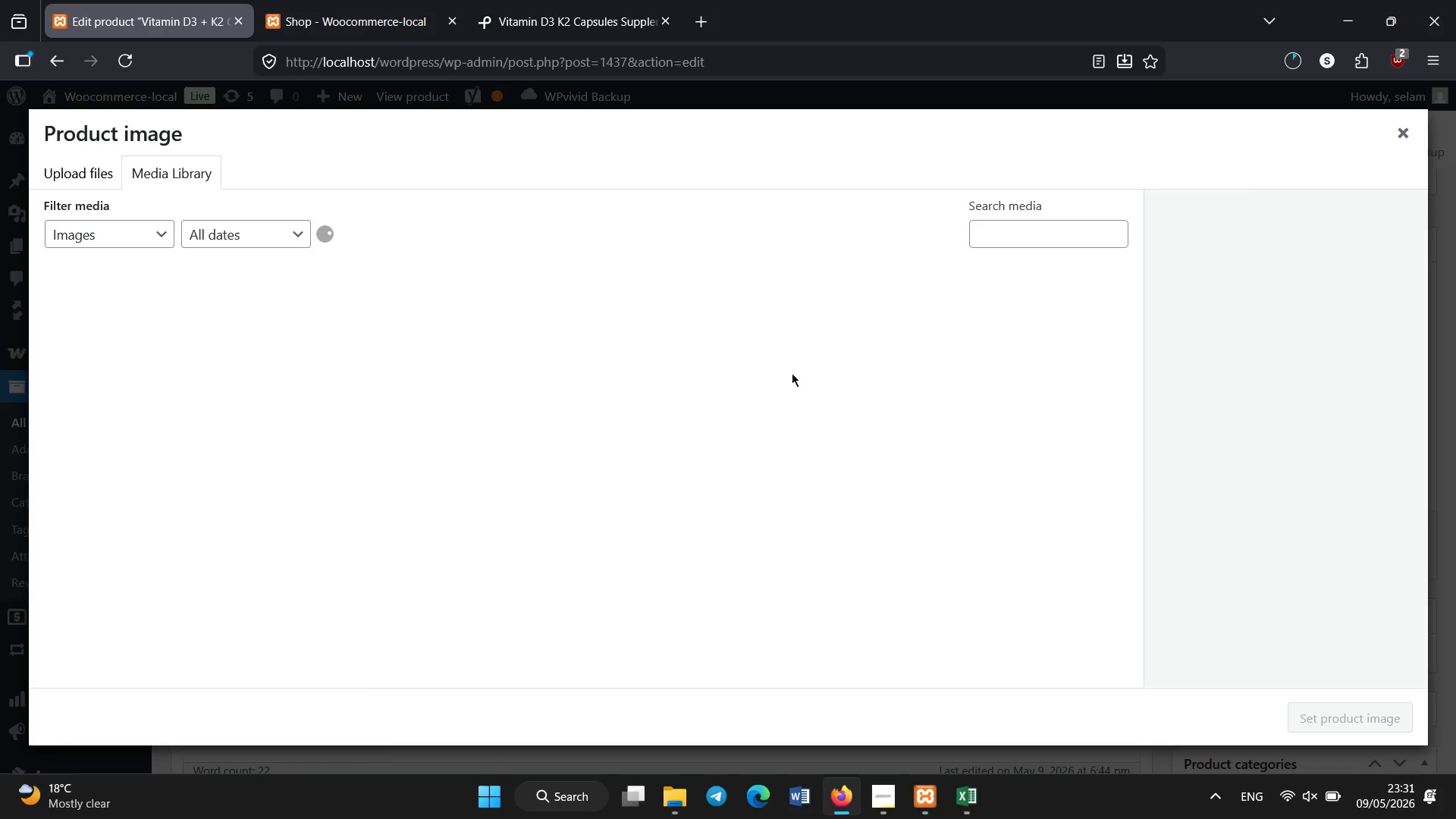 
left_click([76, 168])
 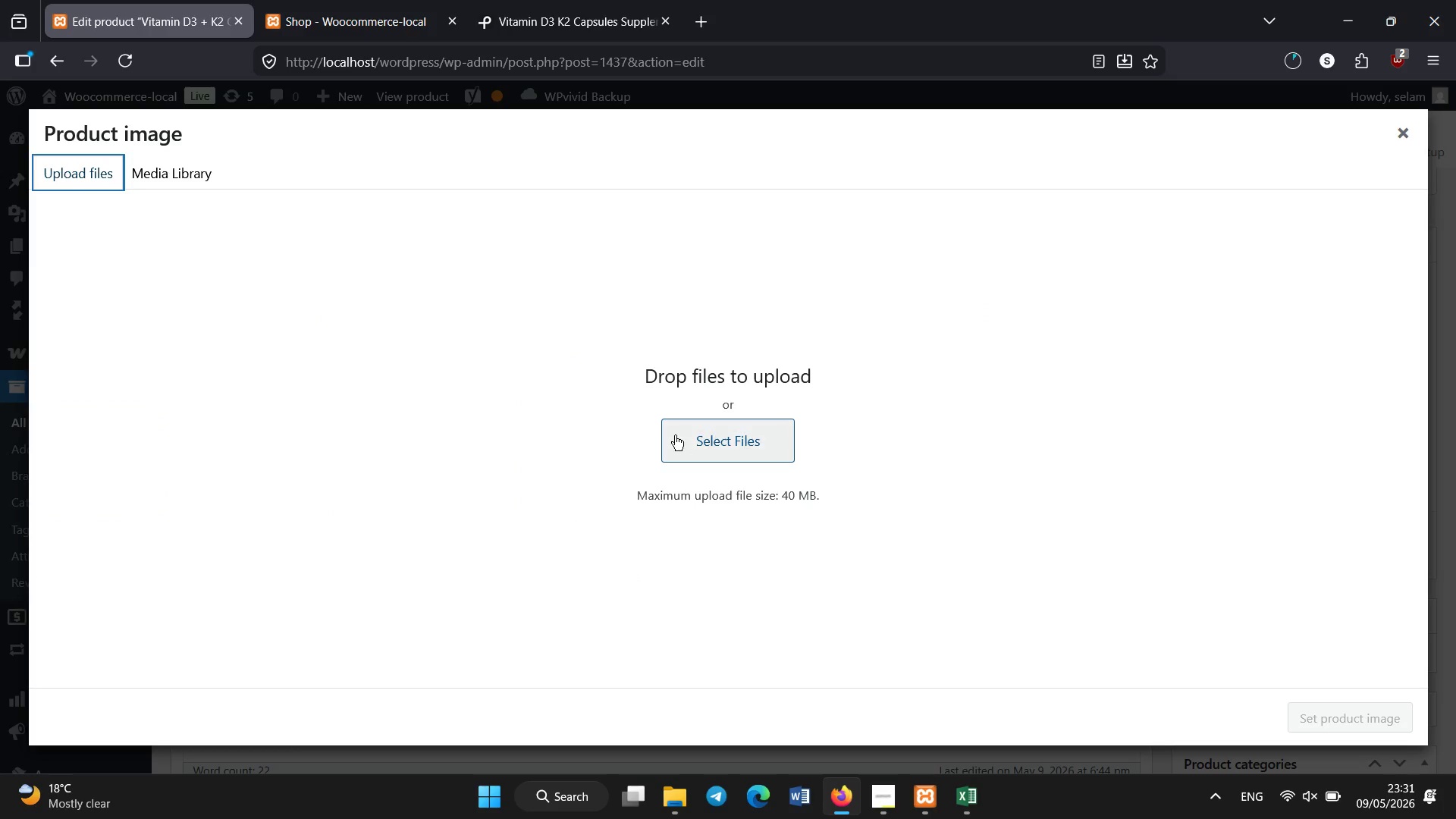 
left_click([673, 435])
 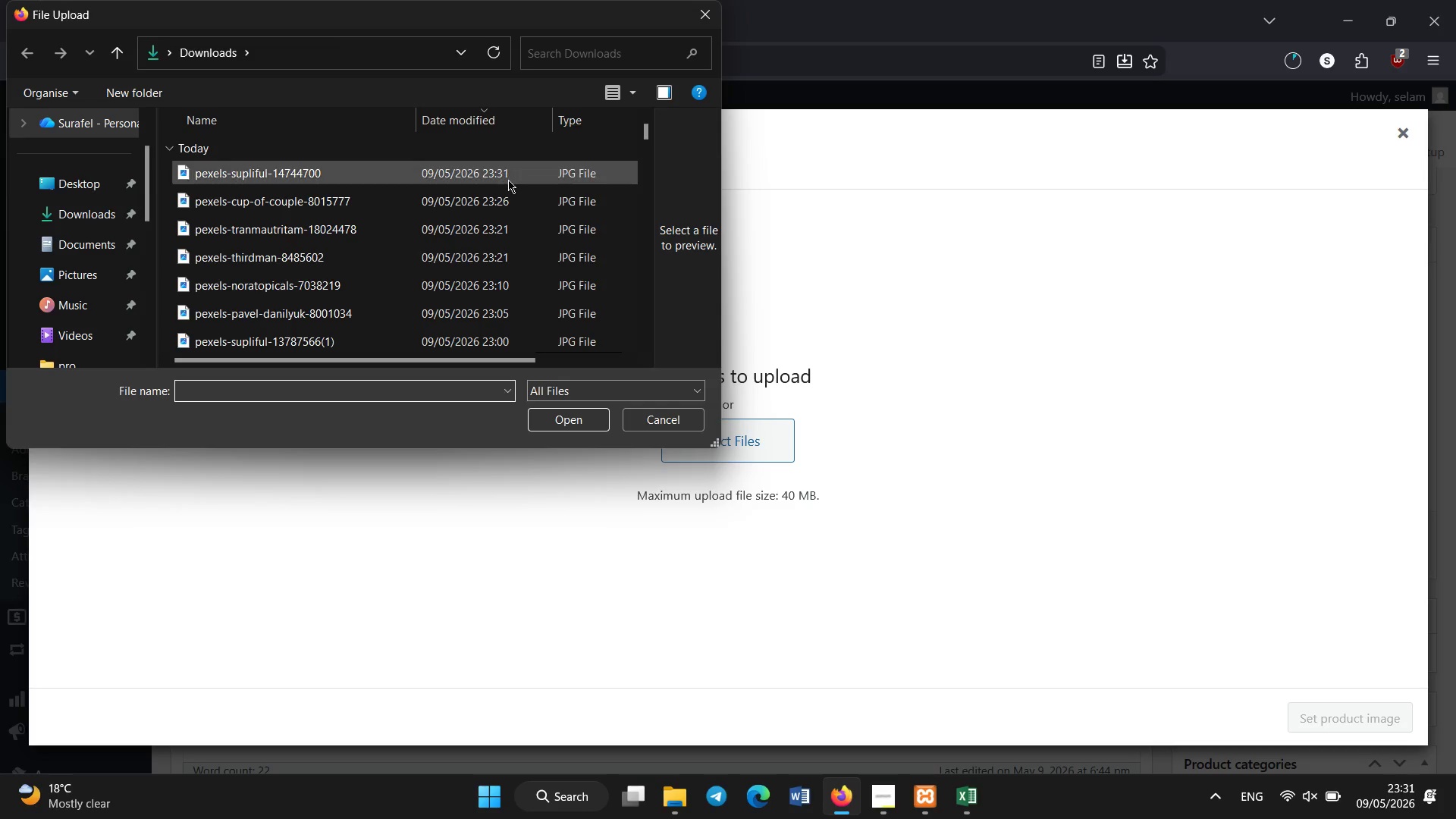 
double_click([508, 178])
 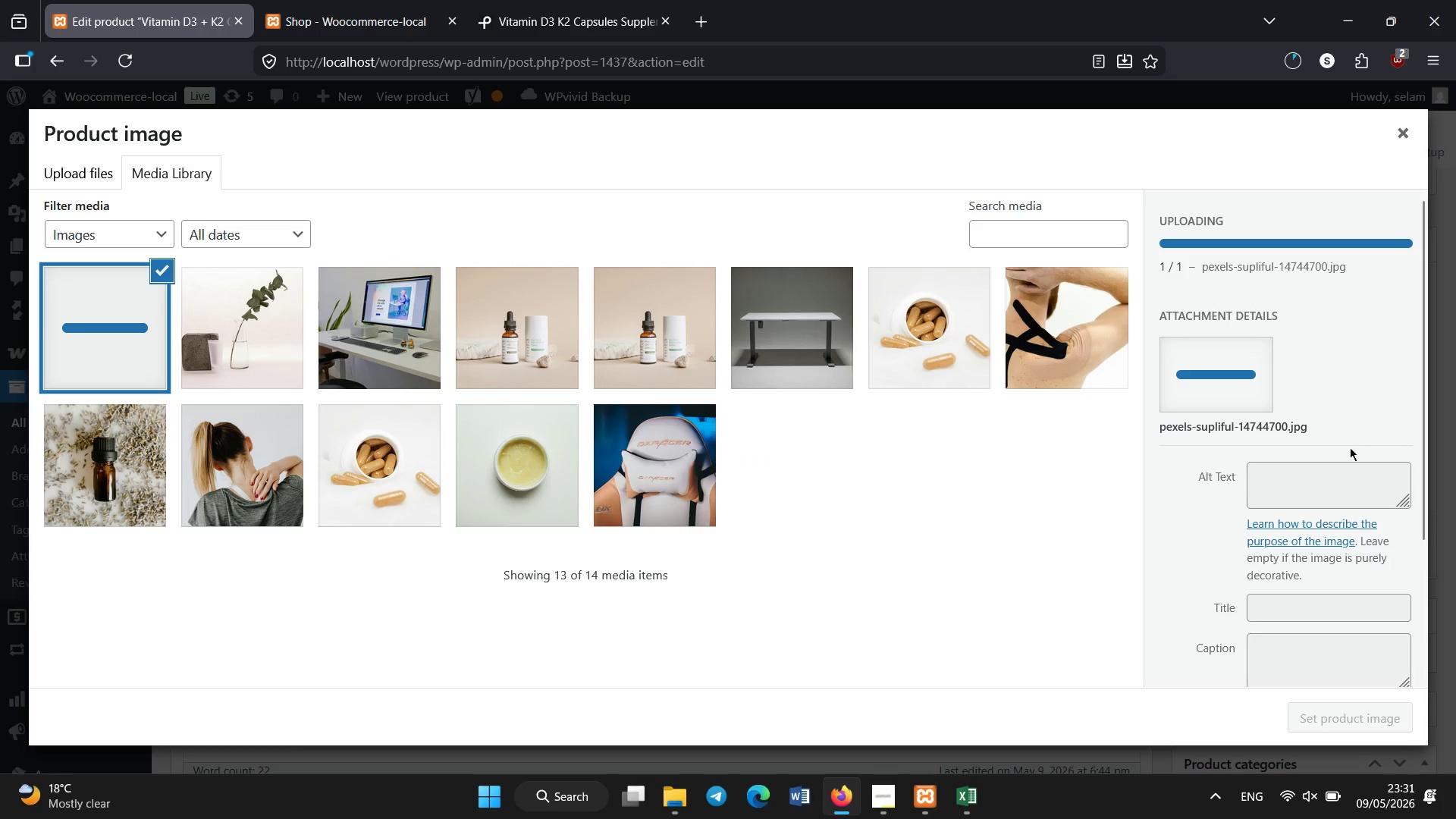 
mouse_move([1306, 455])
 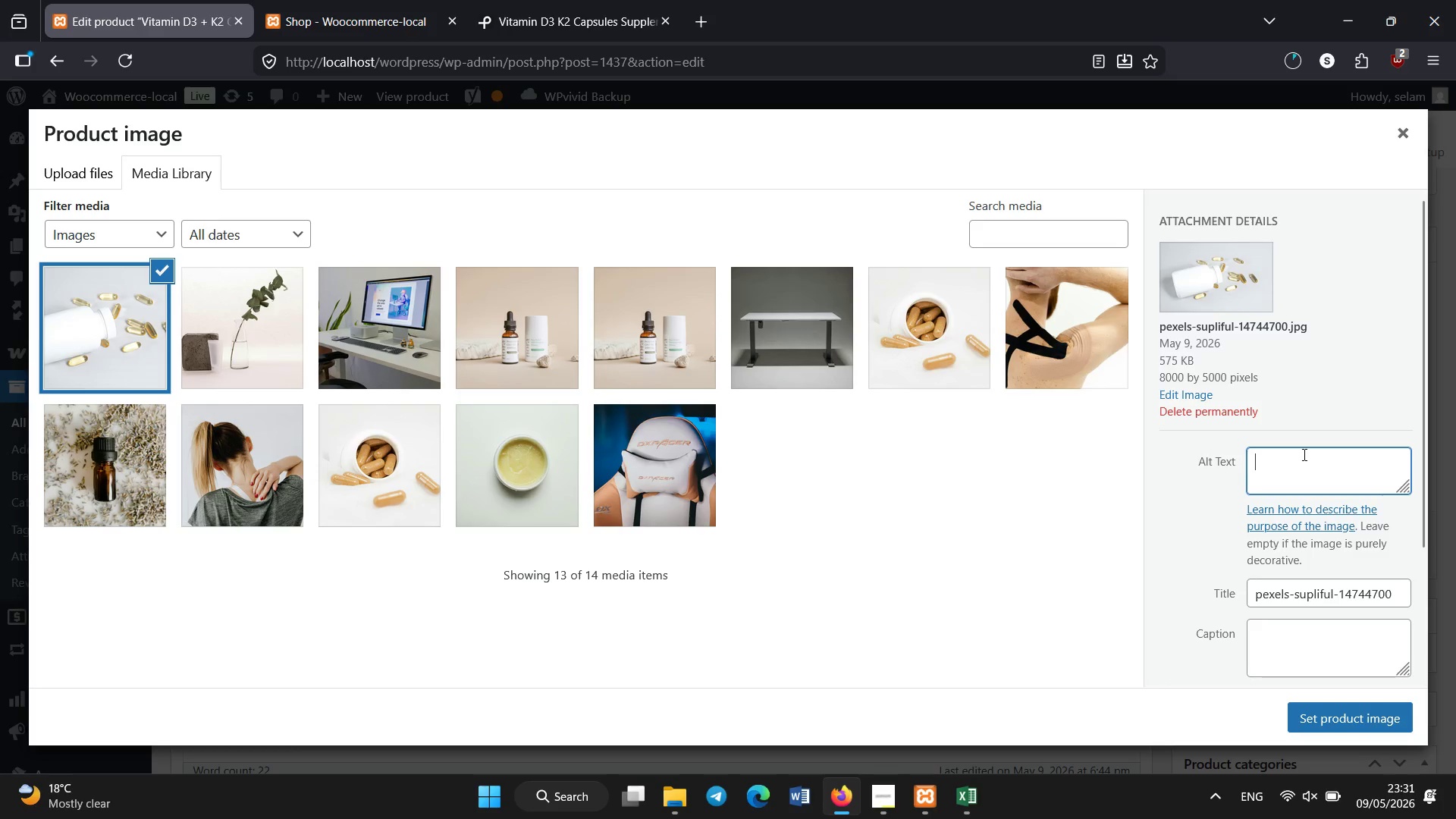 
left_click([1304, 455])
 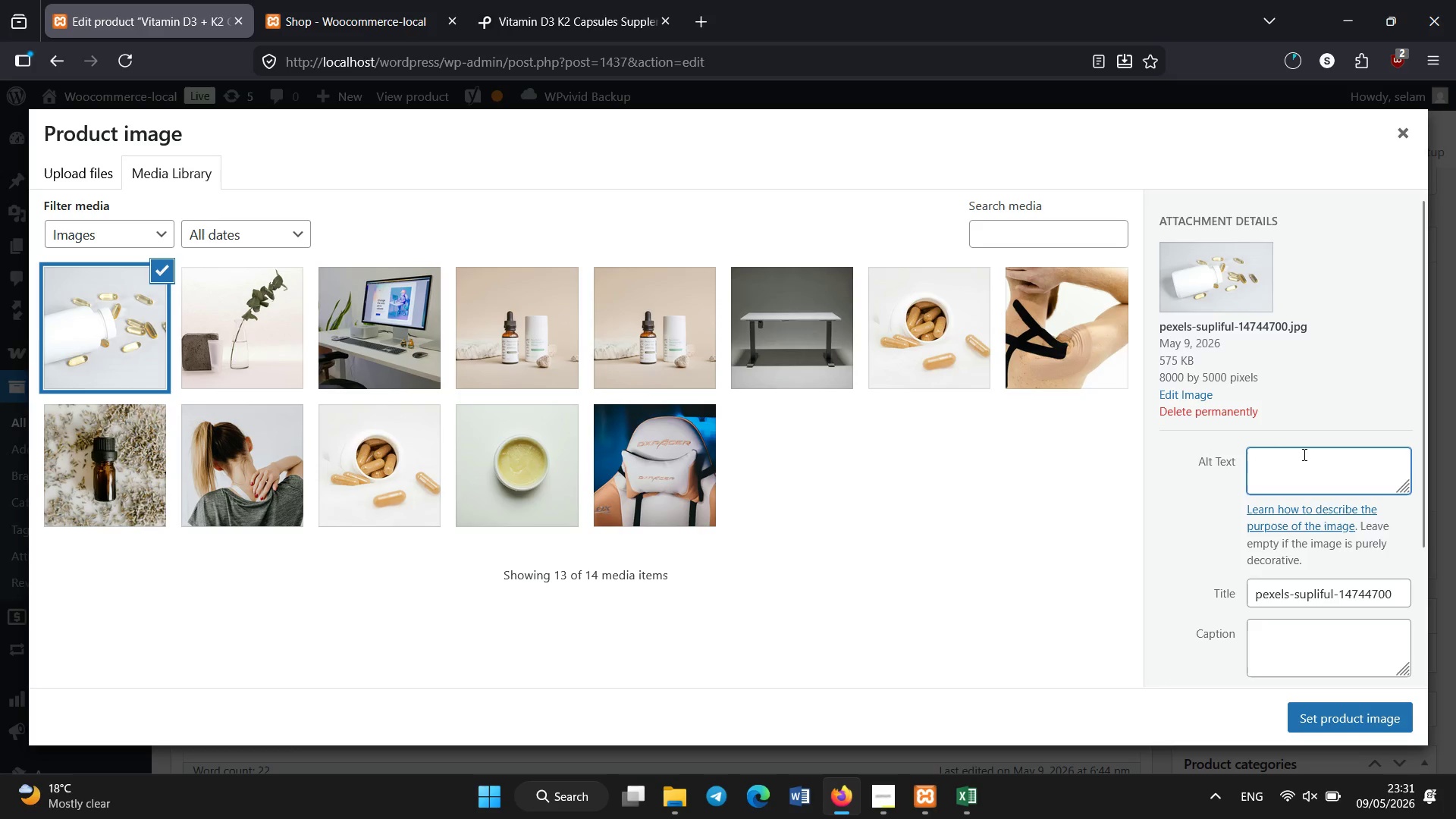 
type(Vitamin D3 and K2 supplement for bone strength and immune support)
 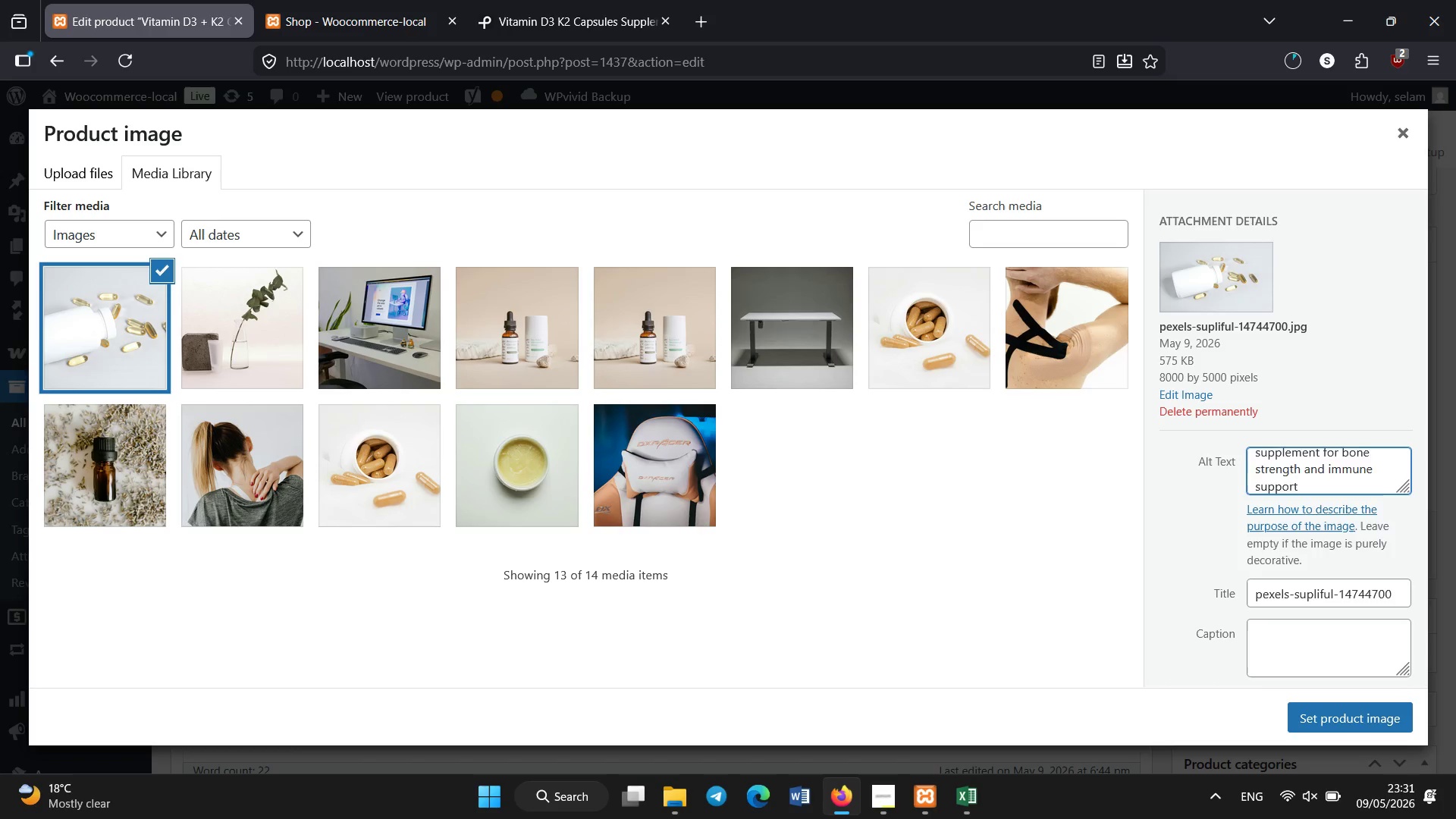 
key(Control+A)
 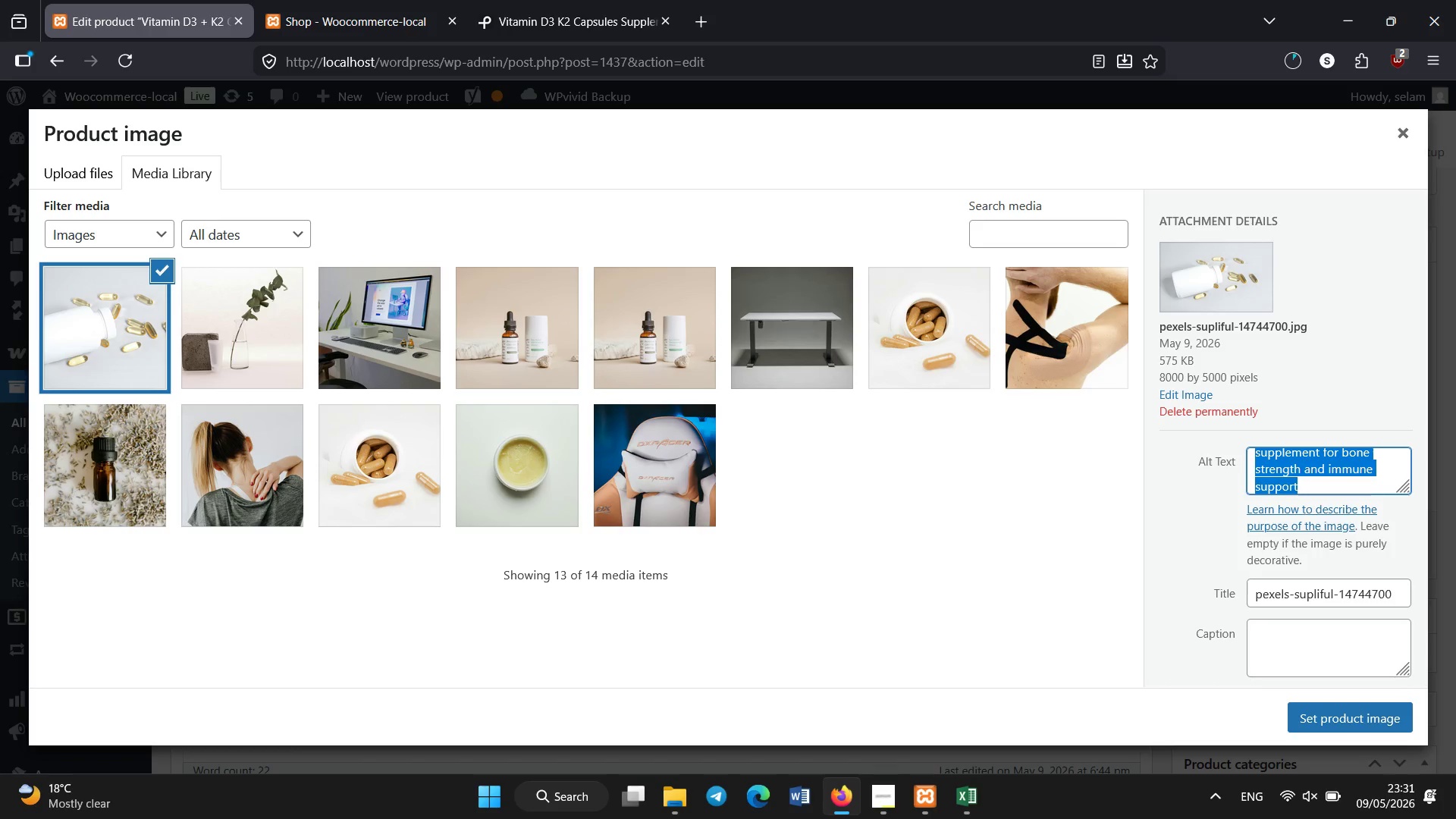 
key(Control+C)
 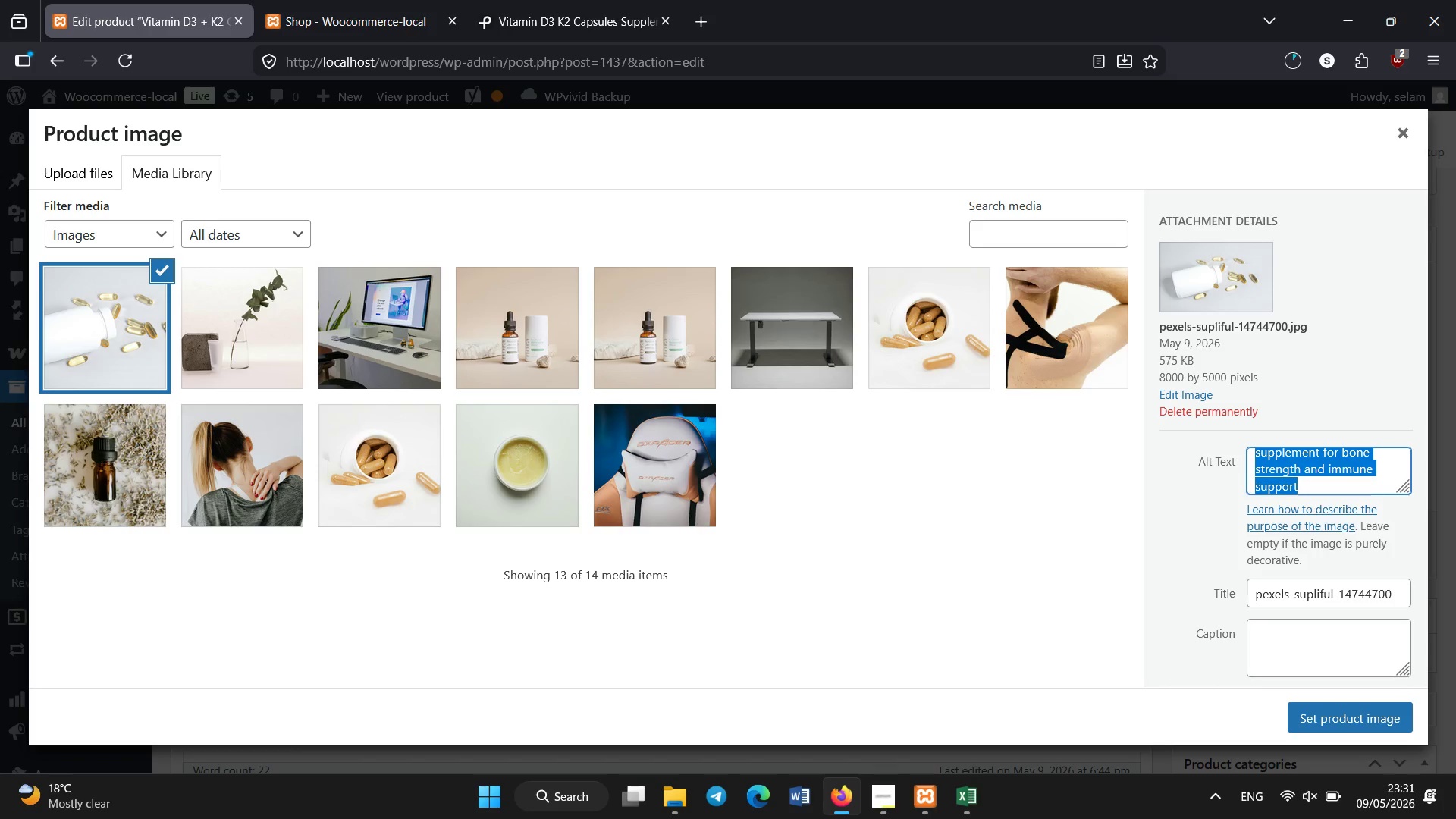 
key(Control+C)
 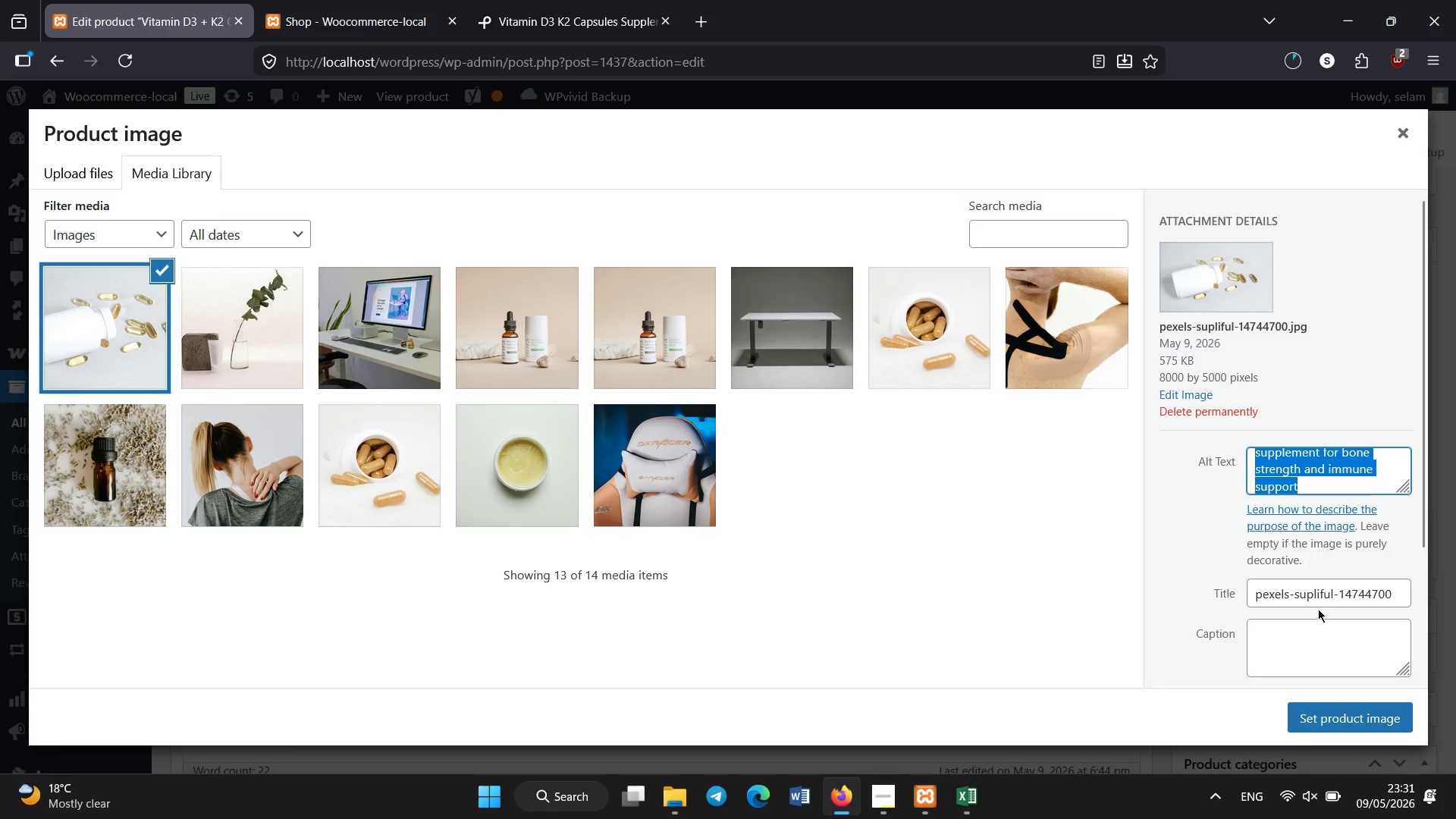 
key(Control+A)
 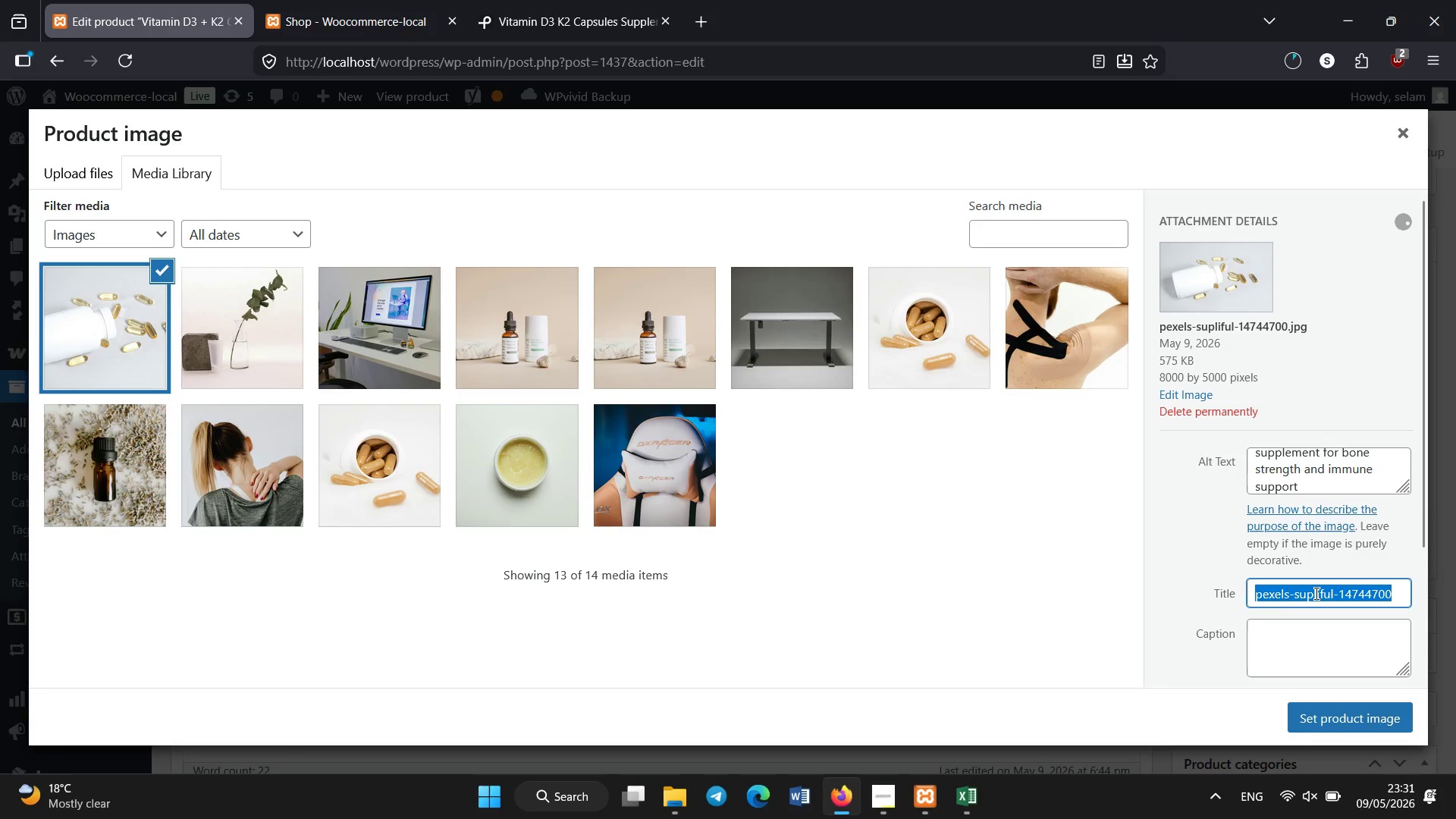 
key(Control+V)
 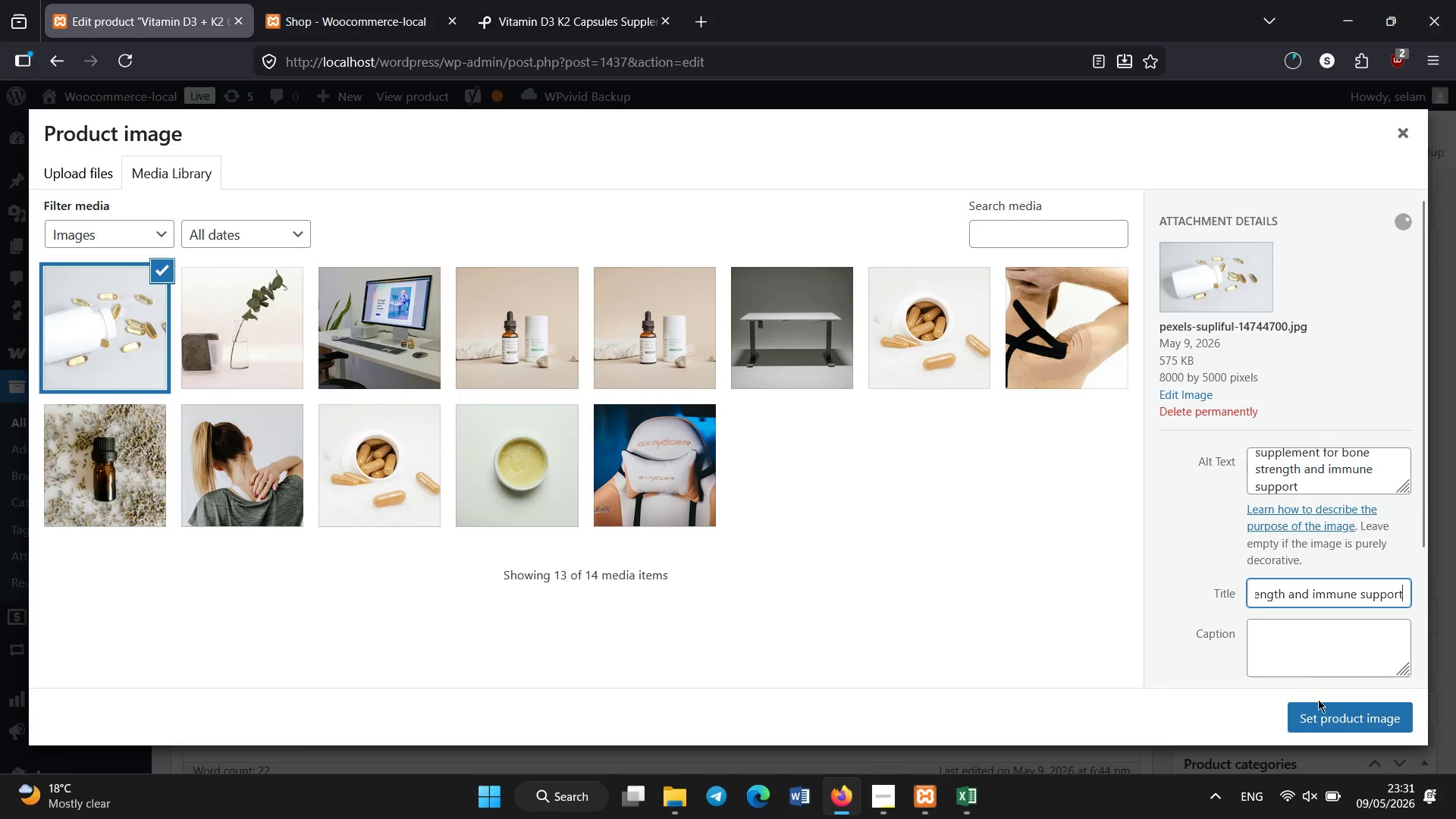 
left_click([1315, 713])
 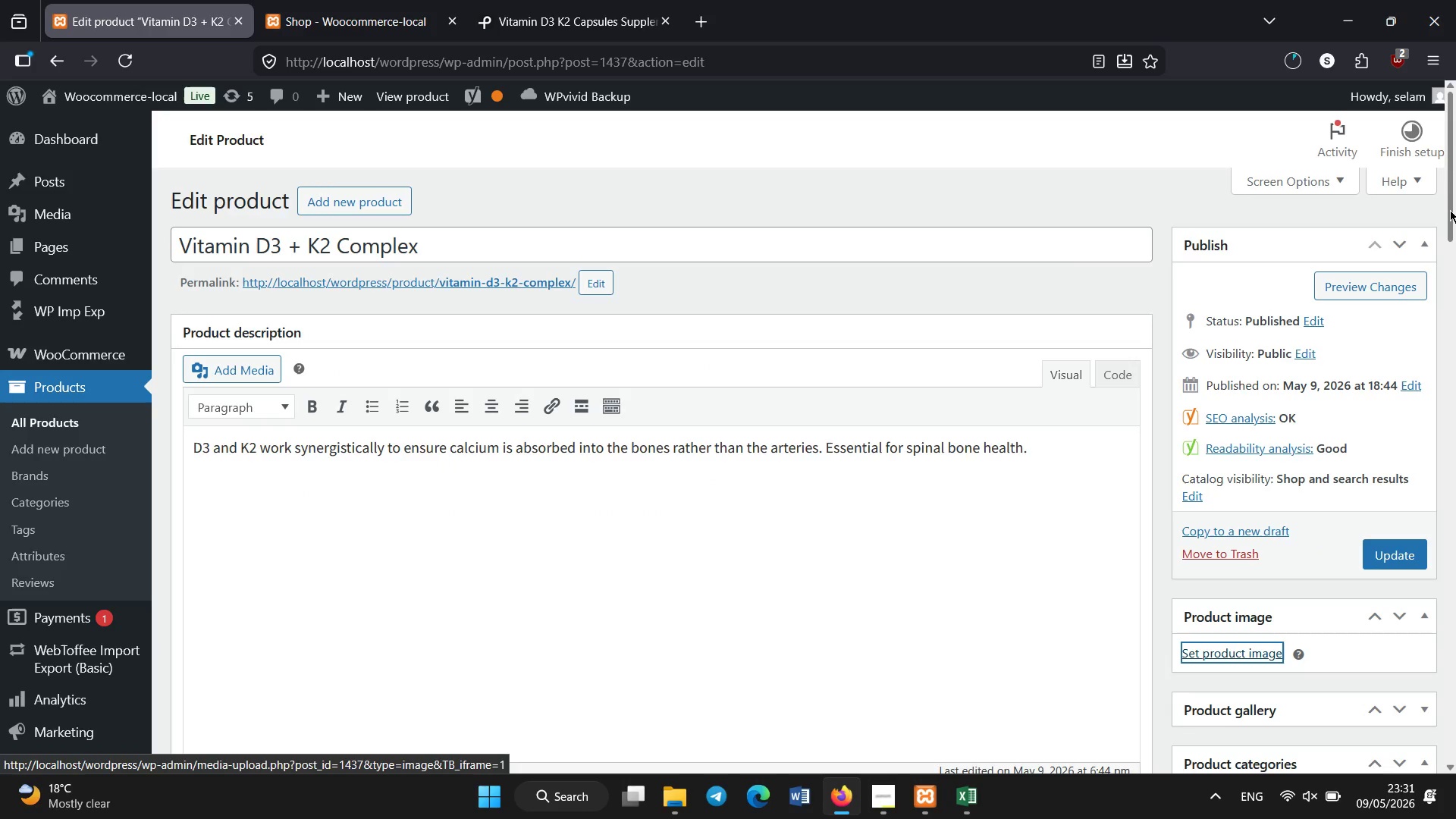 
left_click_drag(start_coordinate=[1450, 202], to_coordinate=[1454, 315])
 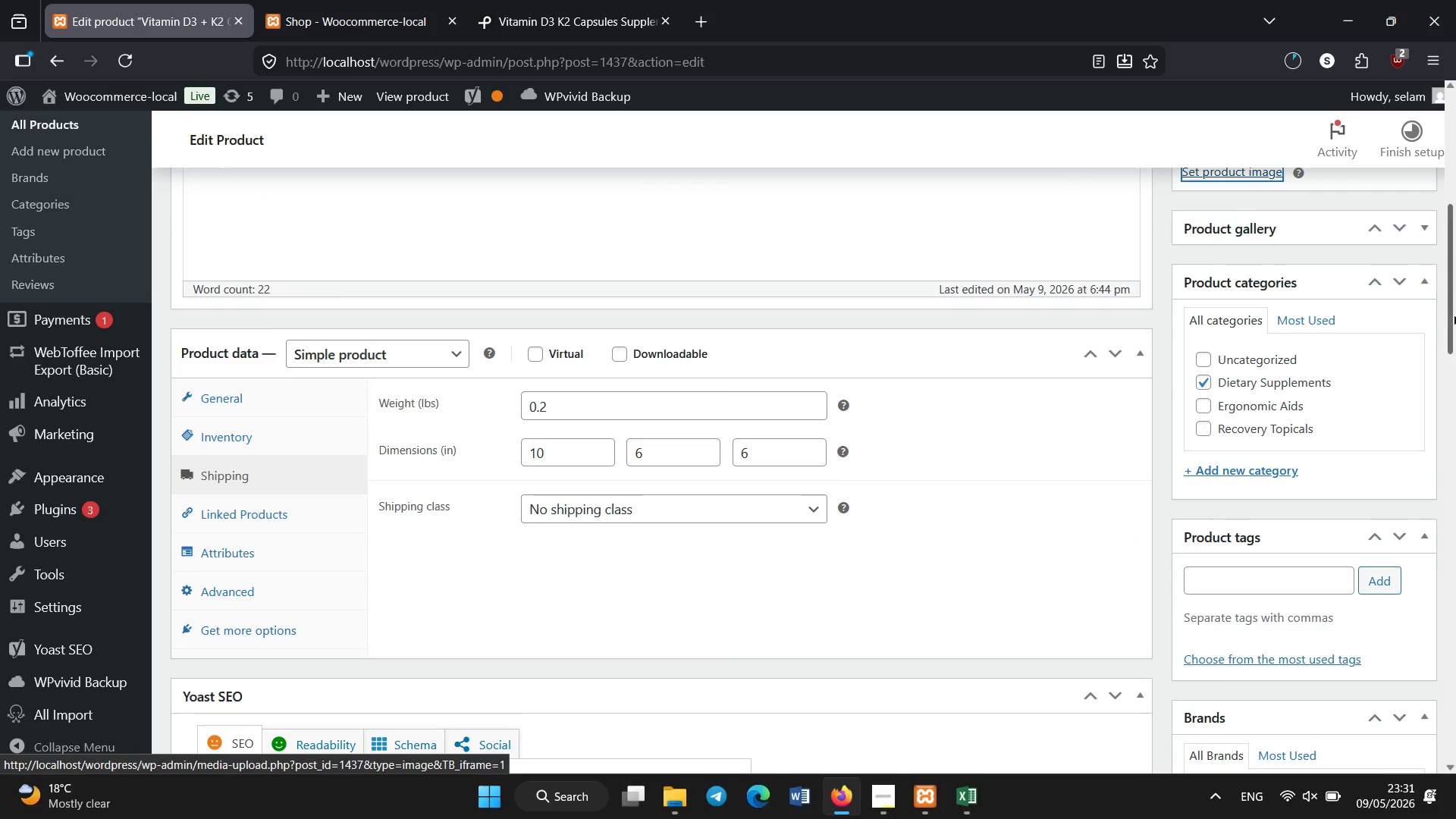 
double_click([1454, 315])
 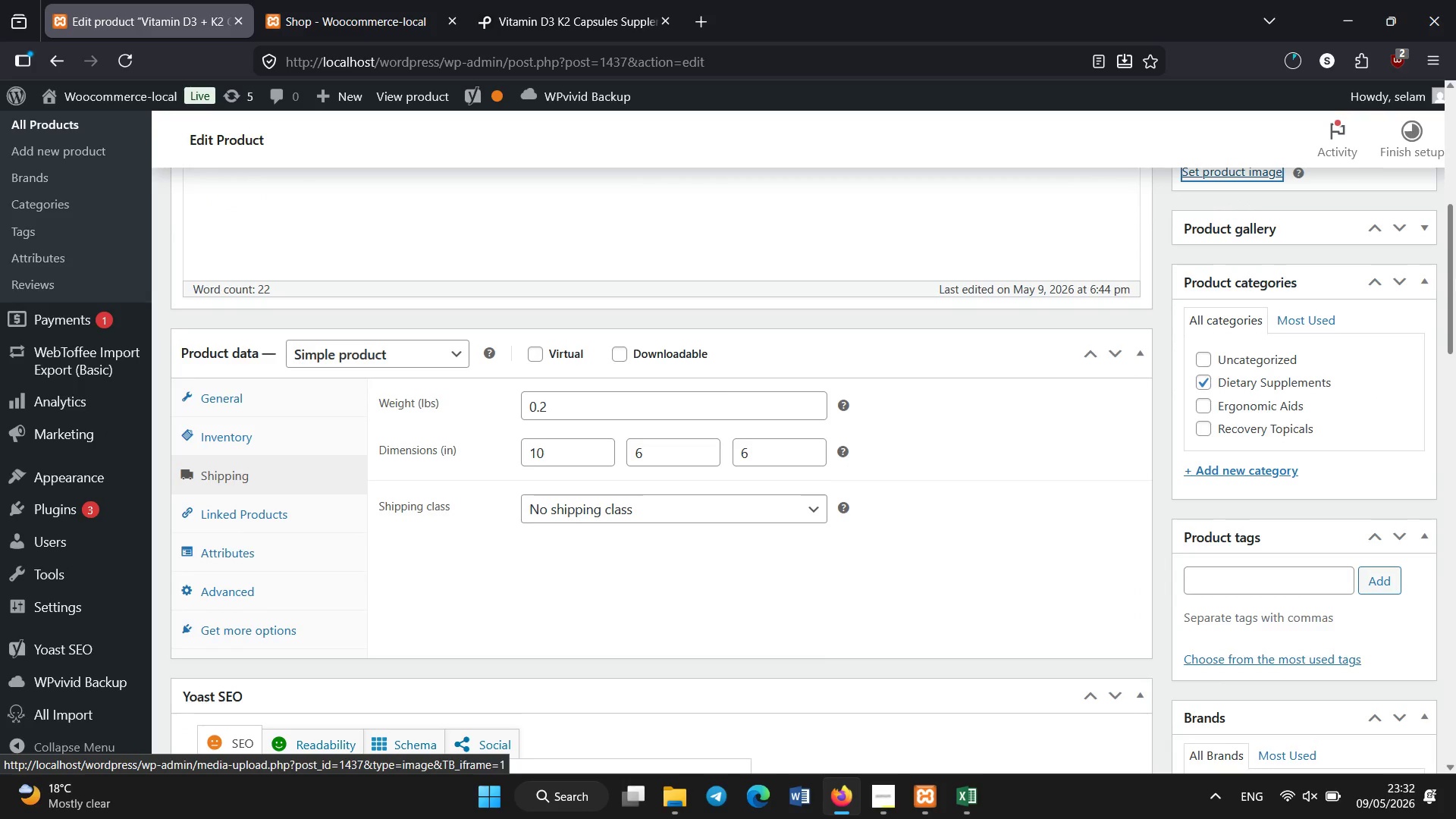 
left_click_drag(start_coordinate=[1455, 280], to_coordinate=[1453, 260])
 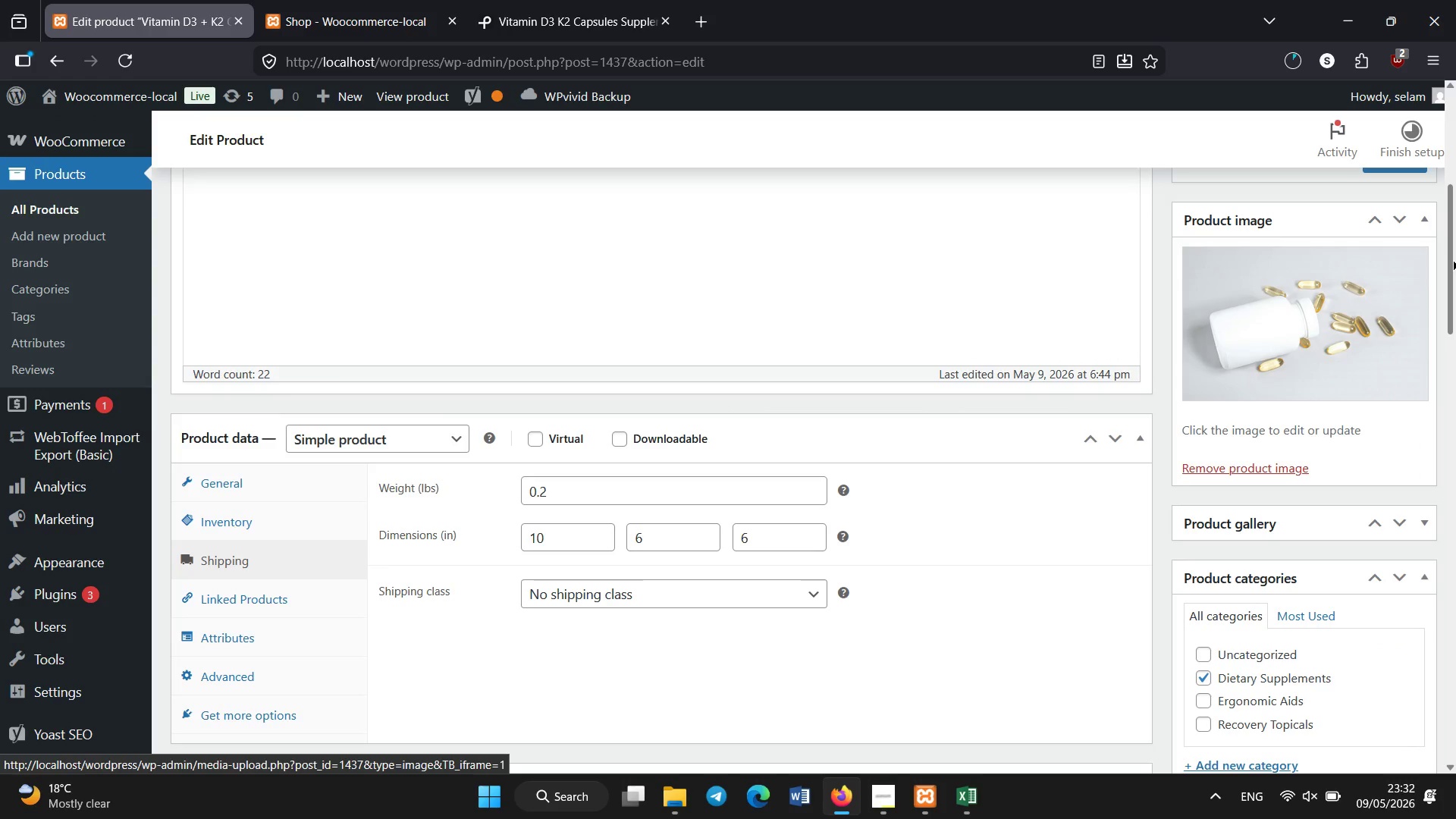 
left_click_drag(start_coordinate=[1453, 260], to_coordinate=[1455, 112])
 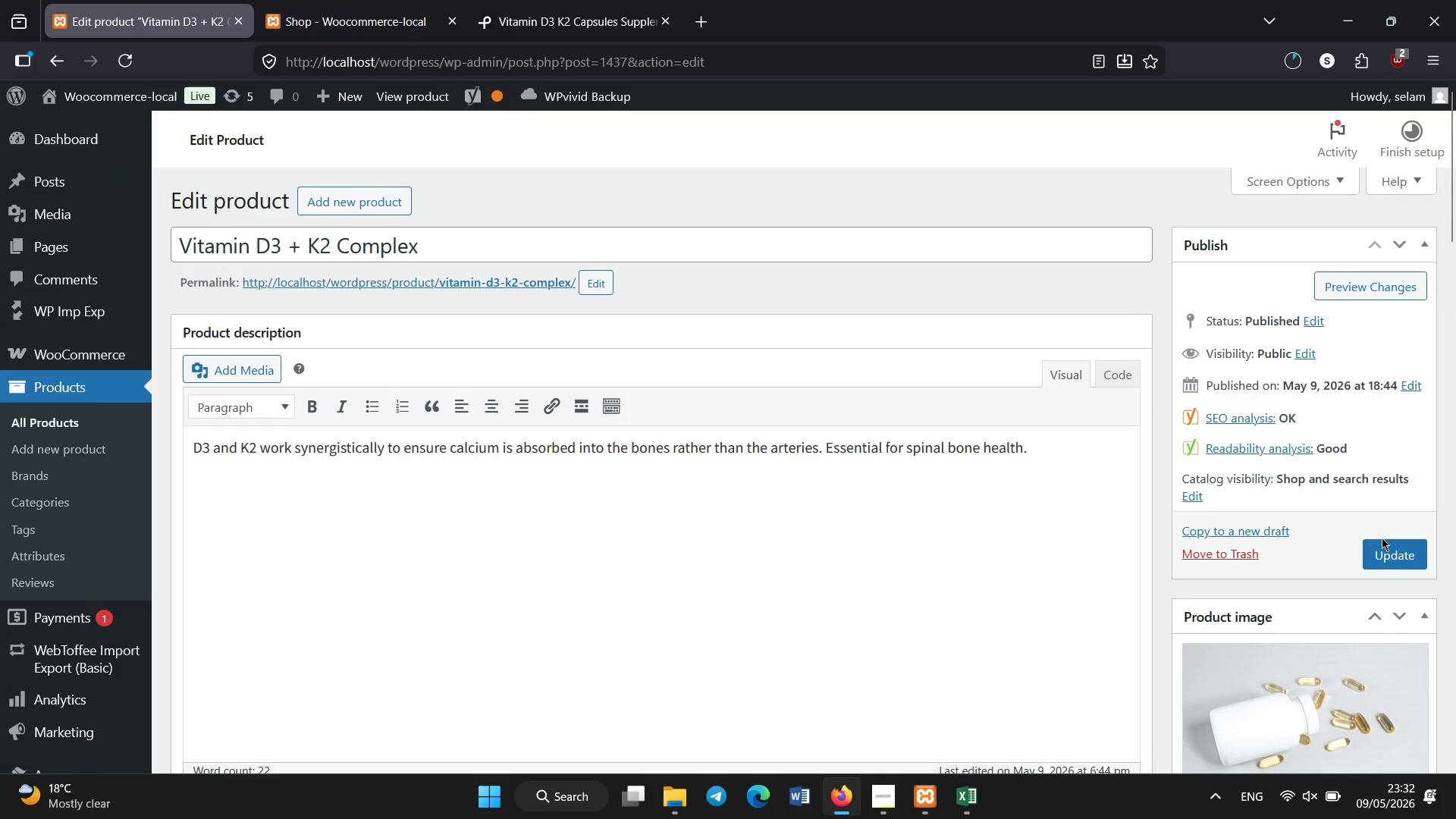 
left_click([1386, 545])
 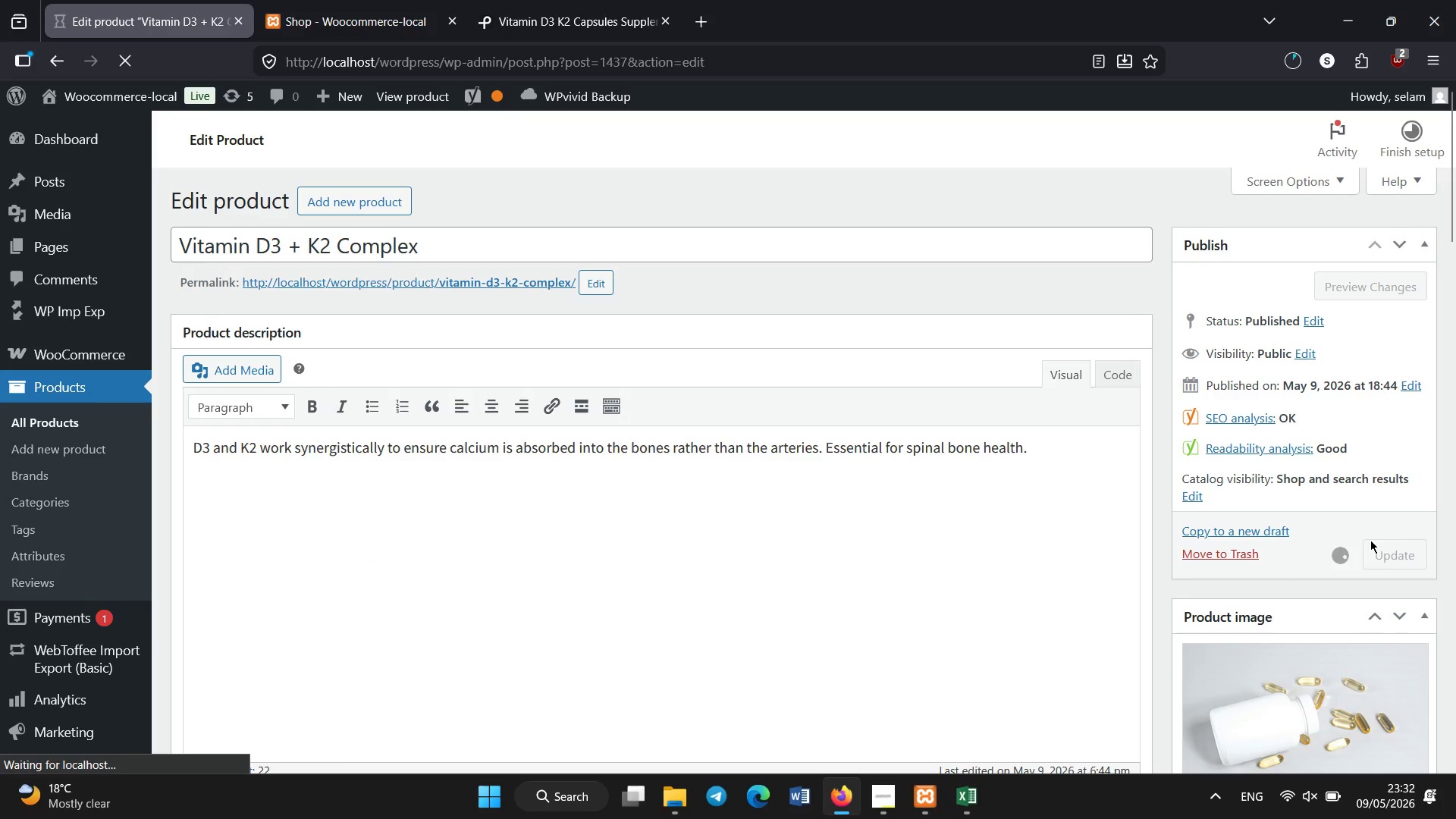 
left_click([1370, 540])
 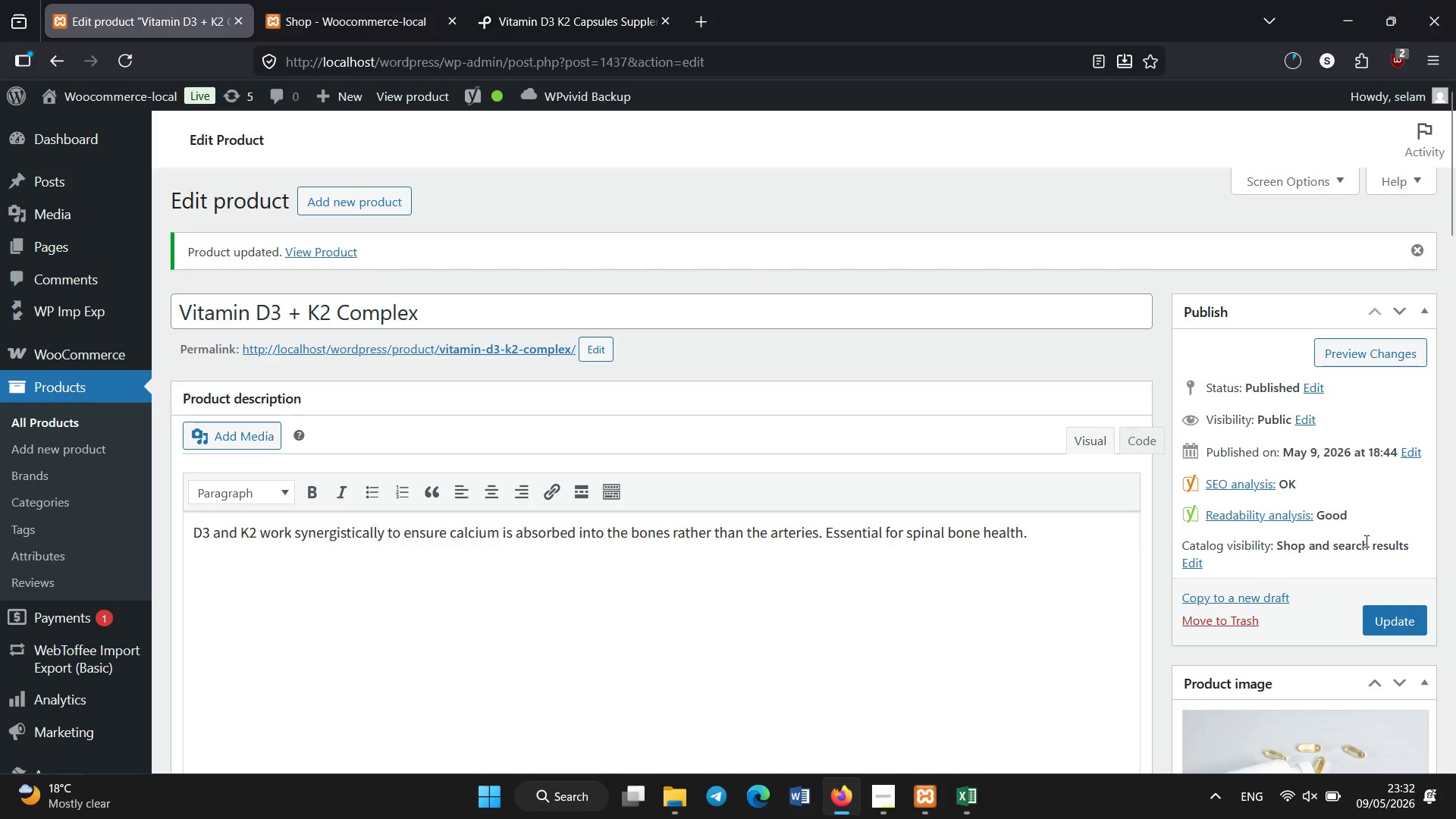 
wait(27.81)
 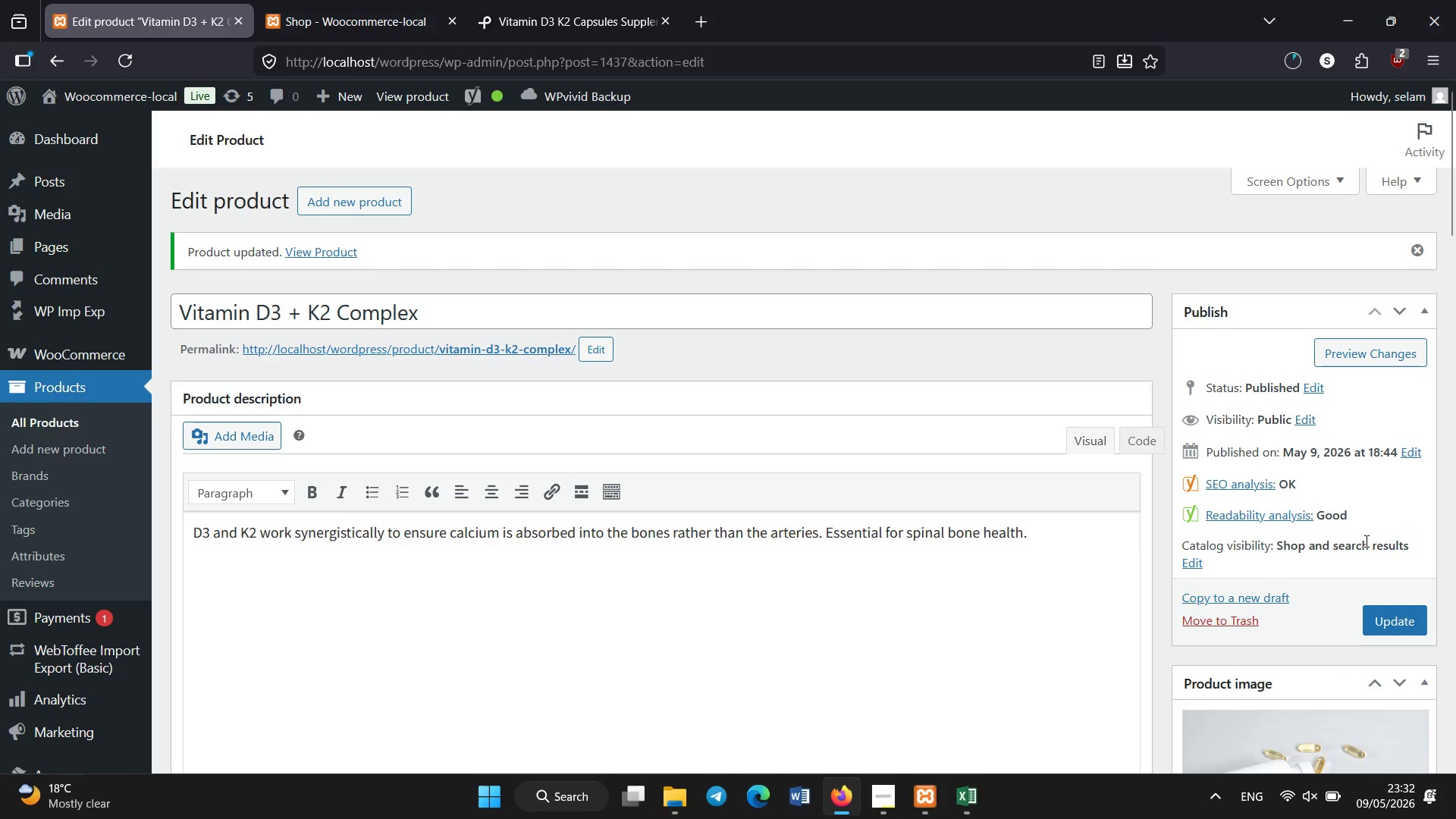 
left_click([28, 419])
 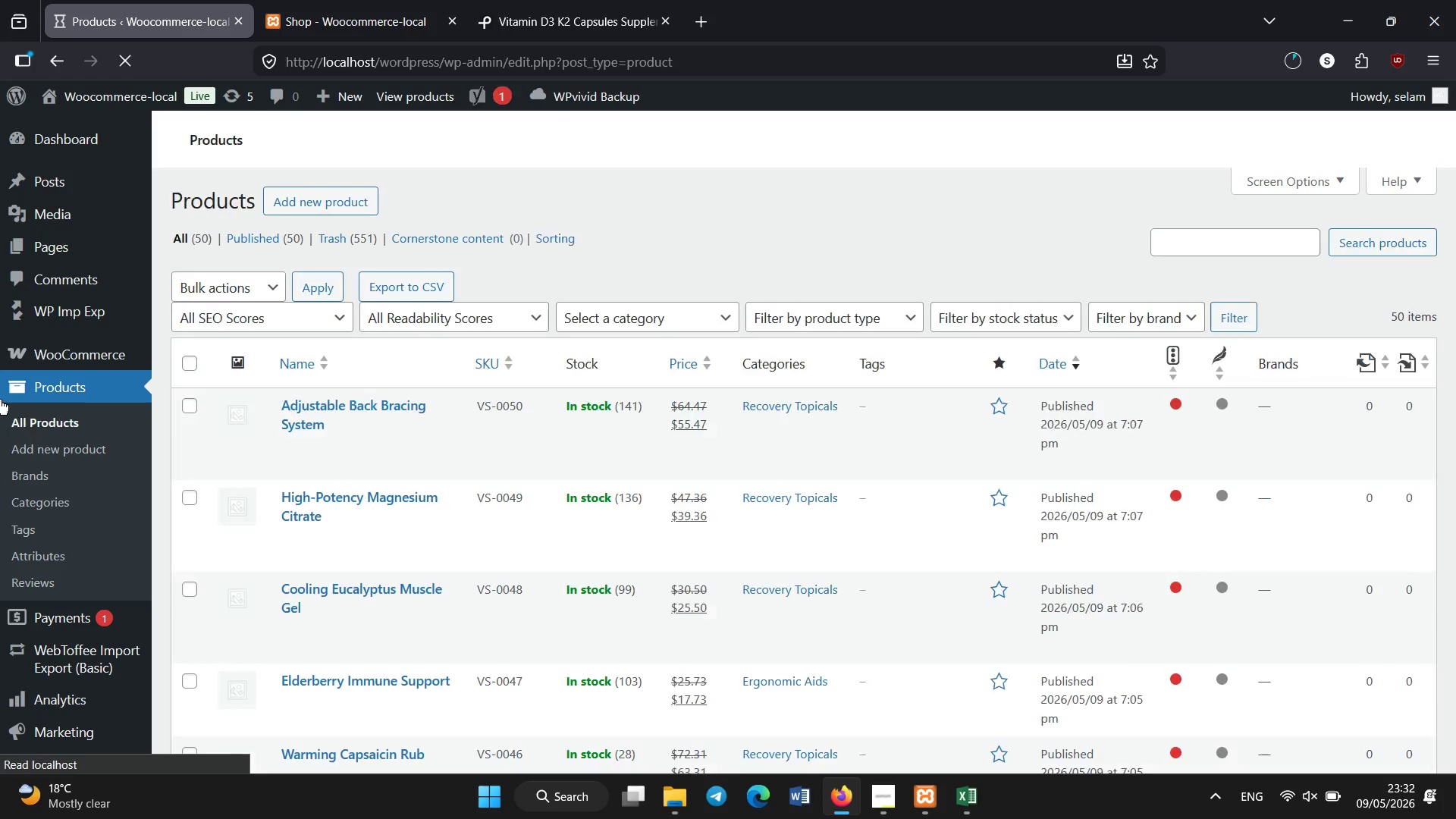 
wait(6.36)
 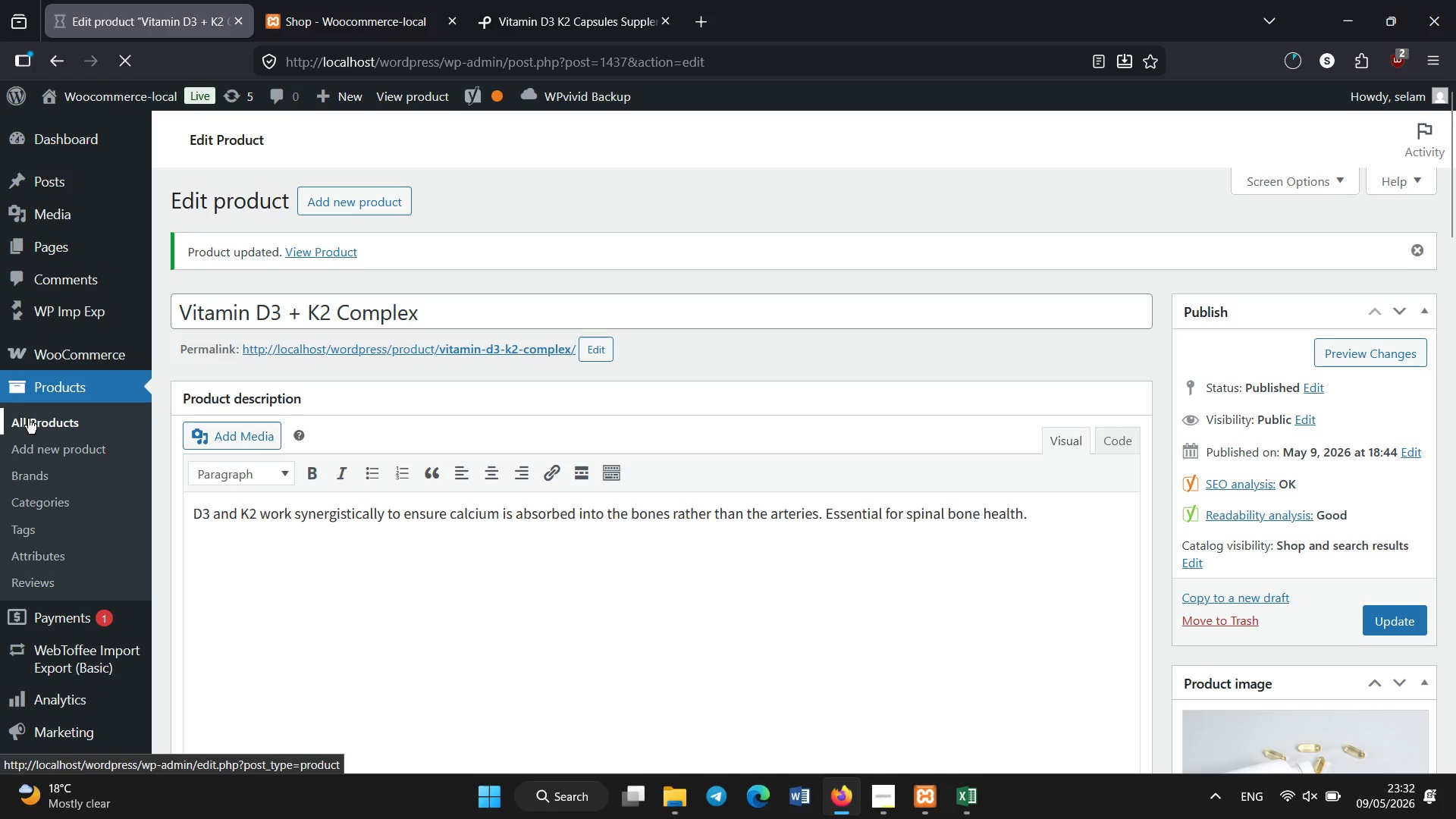 
scroll: coordinate [589, 316], scroll_direction: down, amount: 3.0
 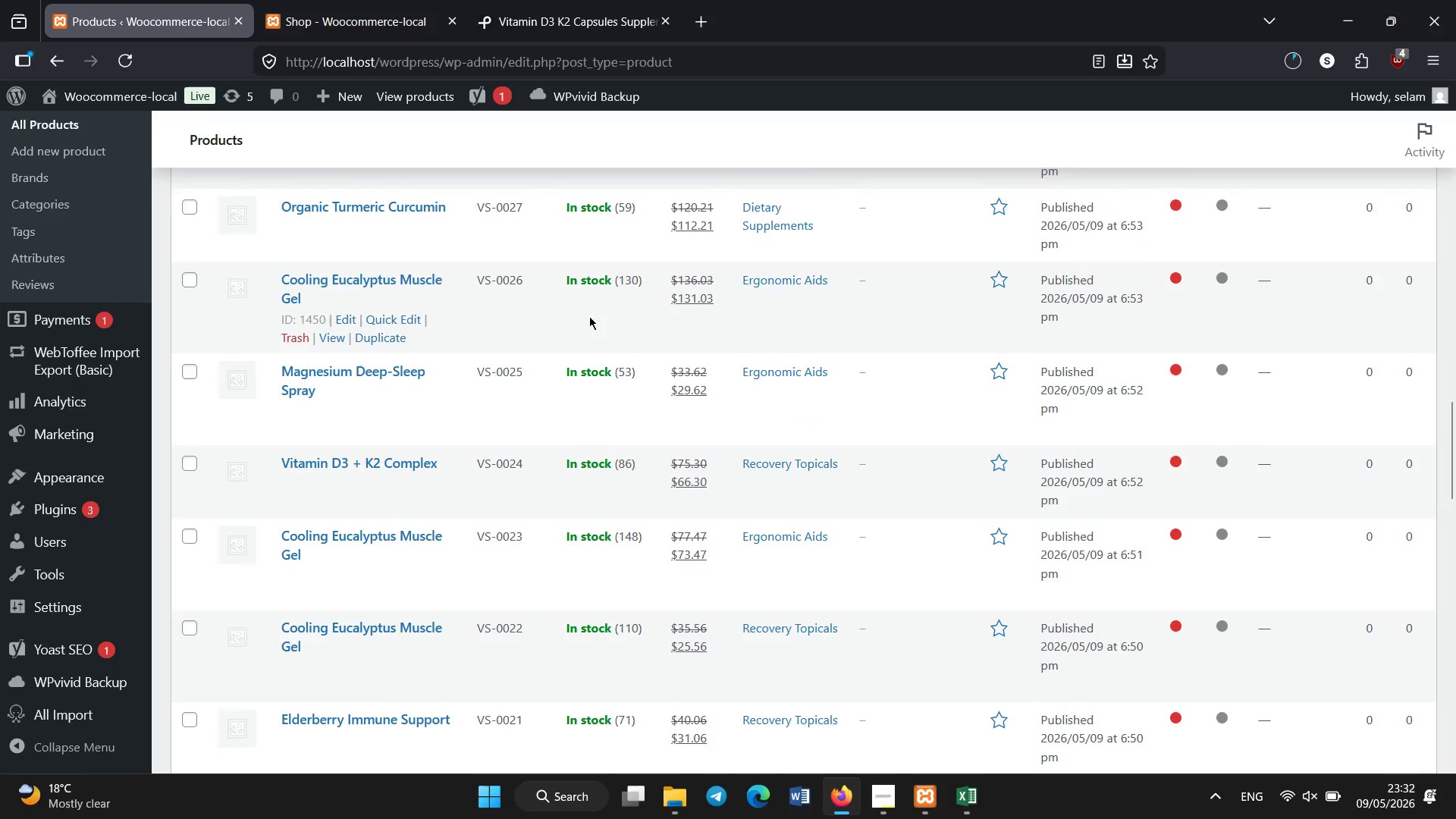 
left_click([328, 209])
 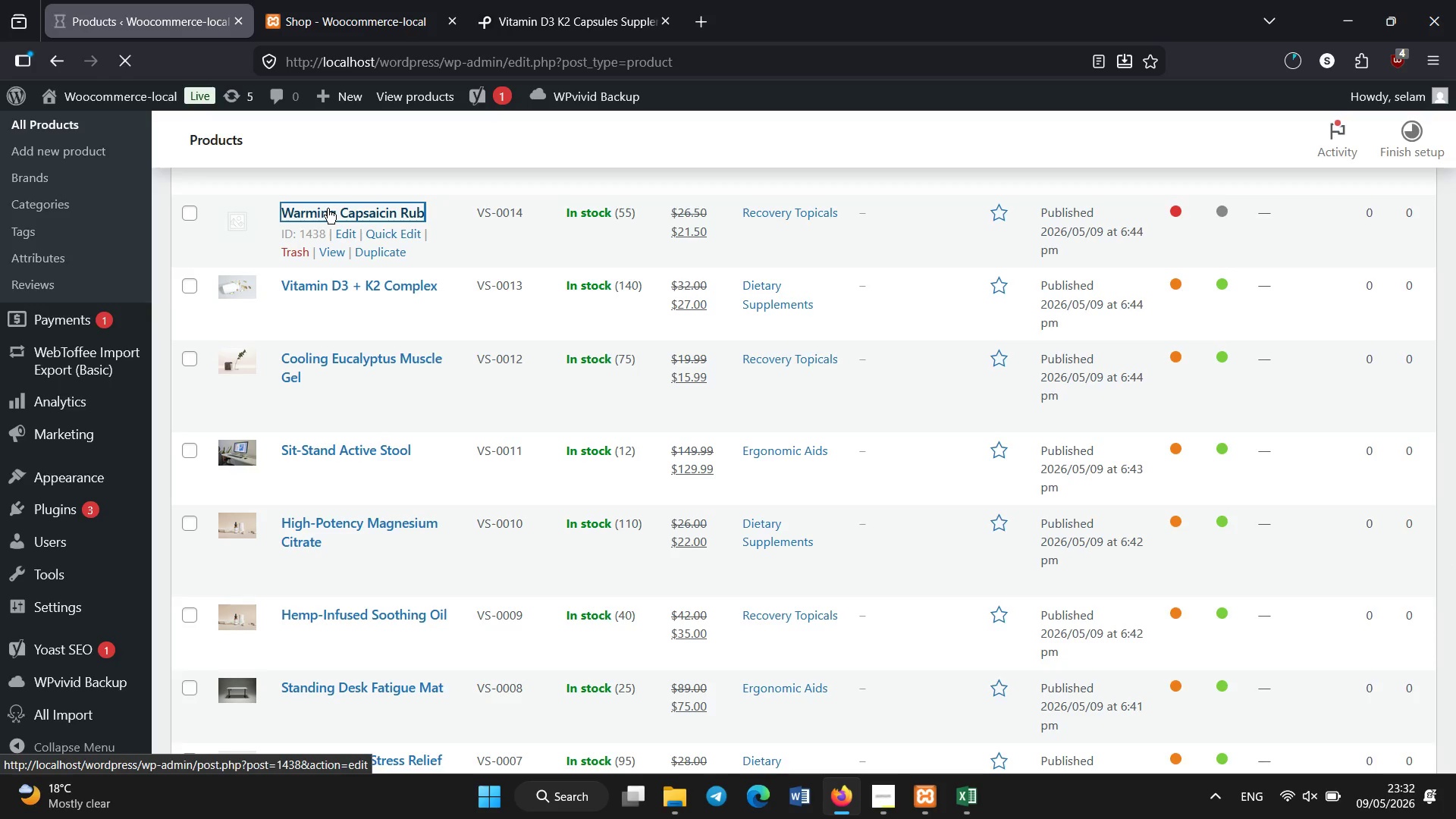 
left_click([328, 209])
 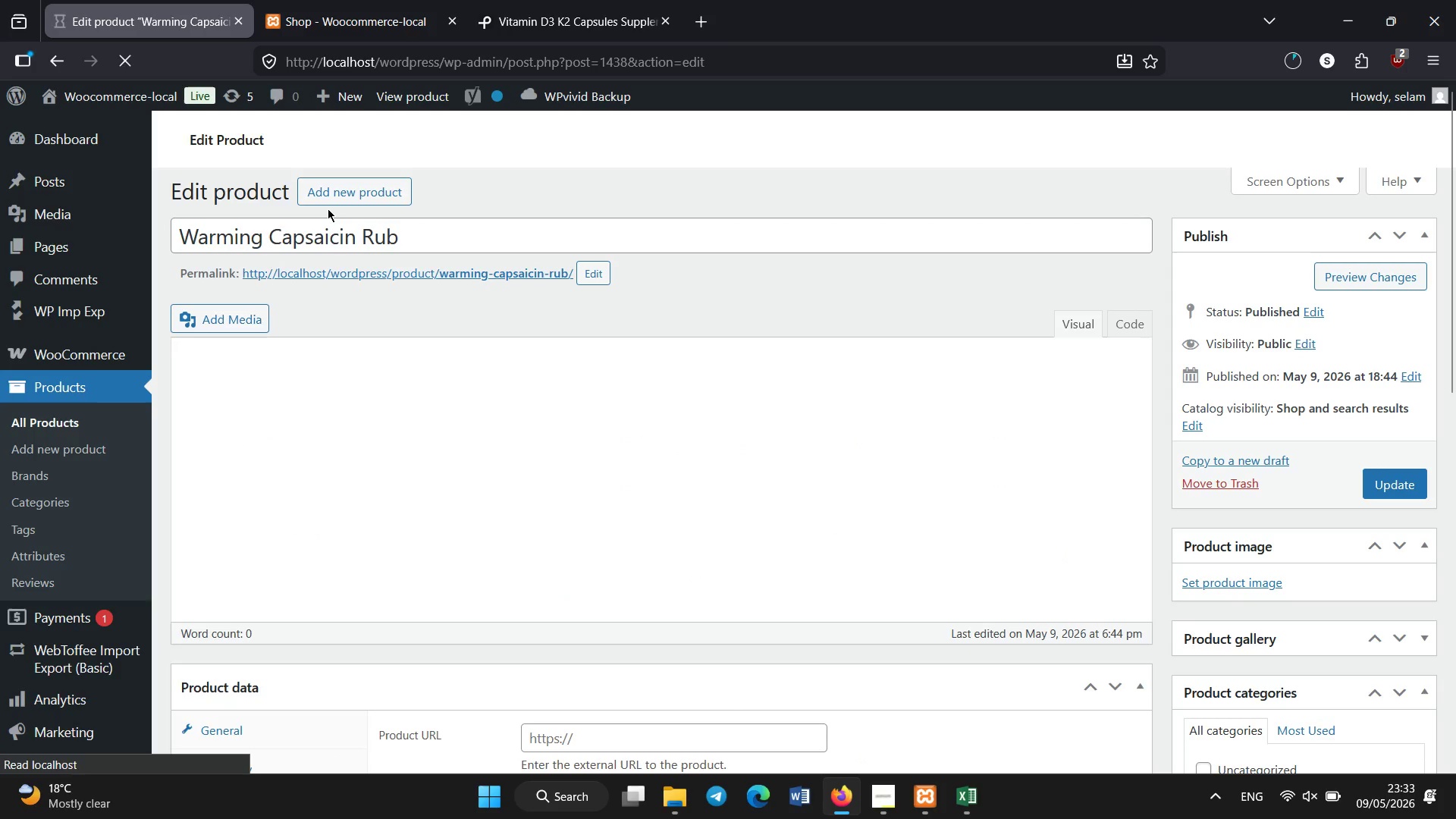 
wait(5.81)
 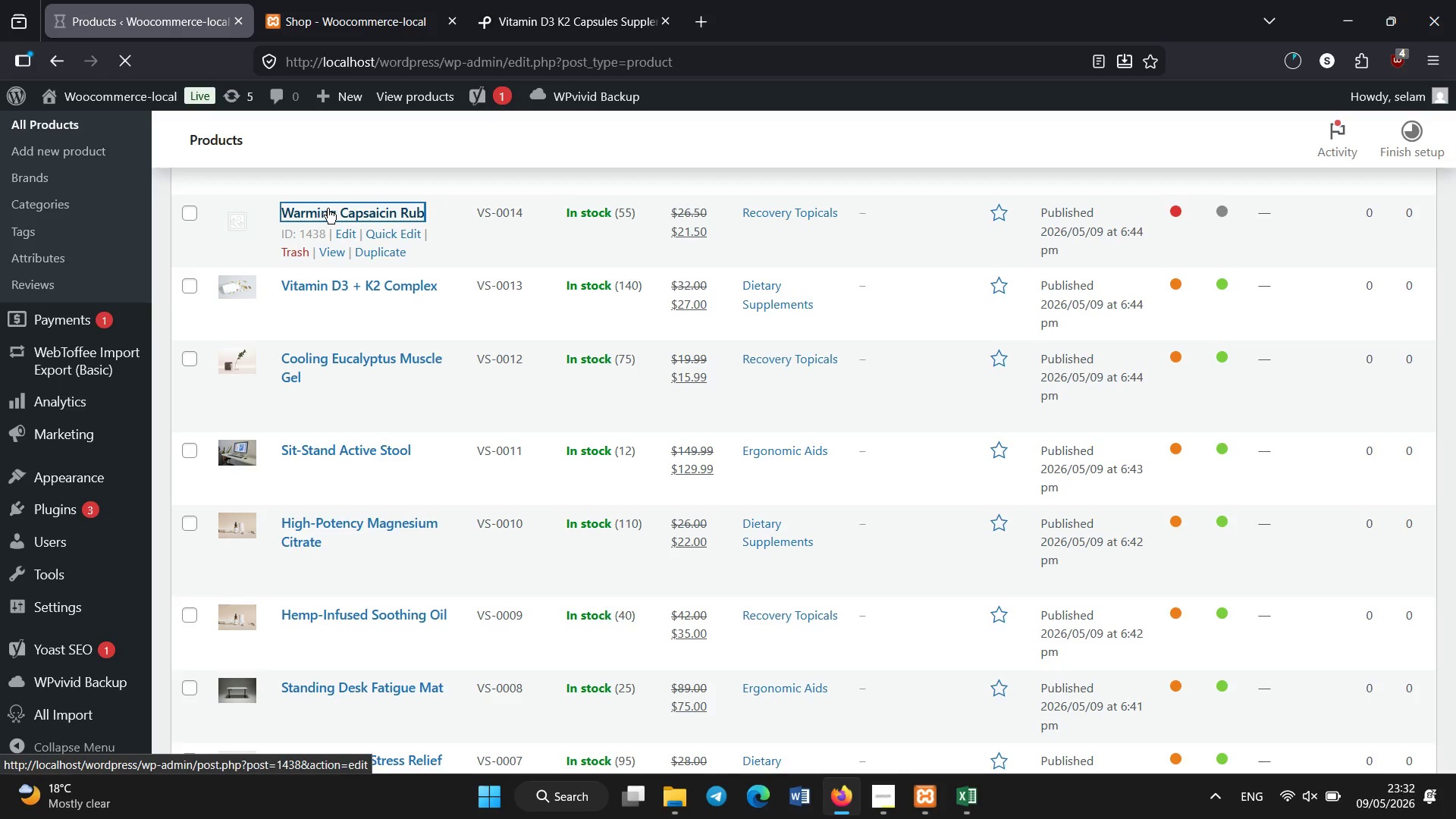 
scroll: coordinate [328, 209], scroll_direction: down, amount: 1.0
 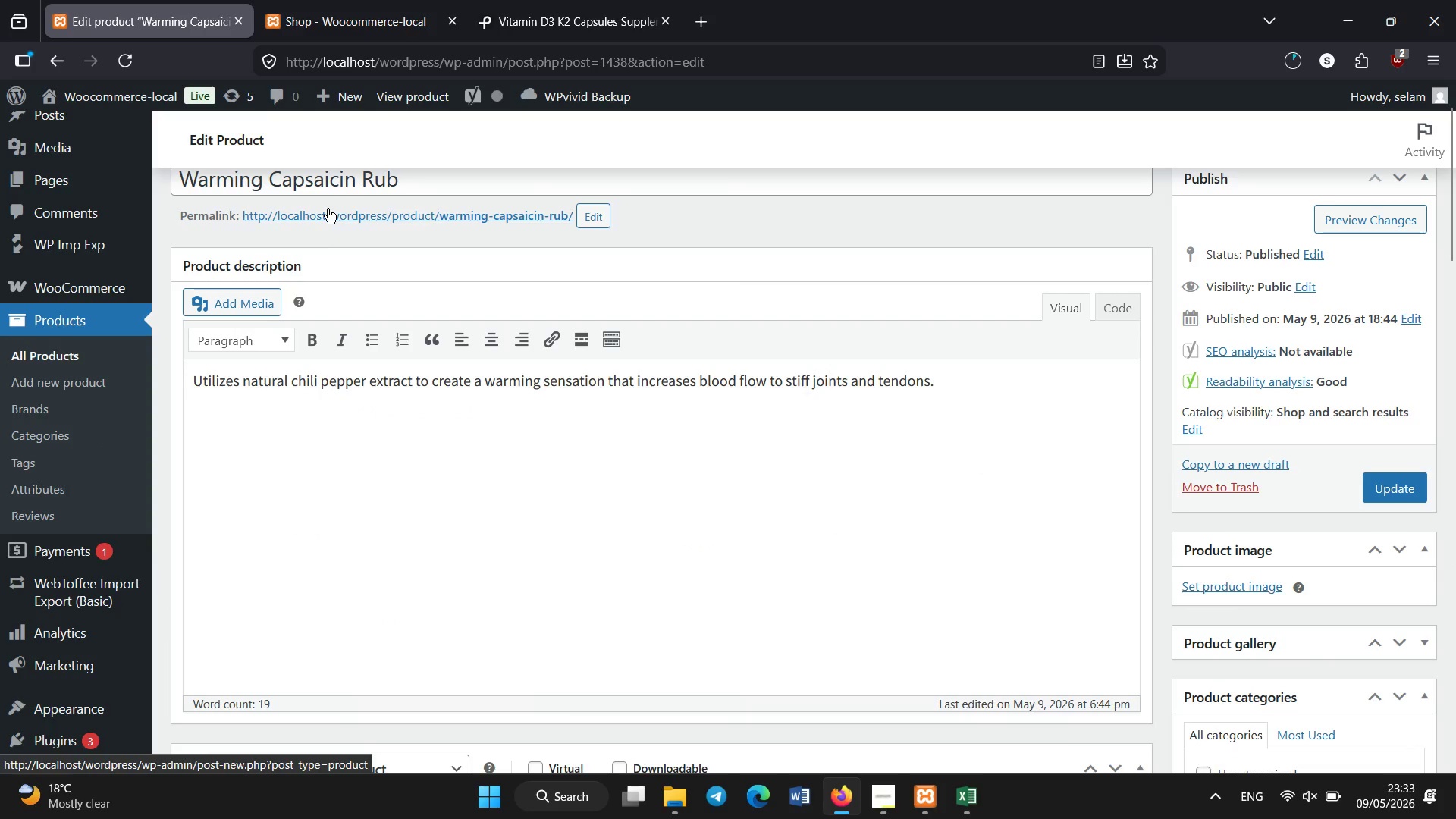 
scroll: coordinate [328, 209], scroll_direction: none, amount: 0.0
 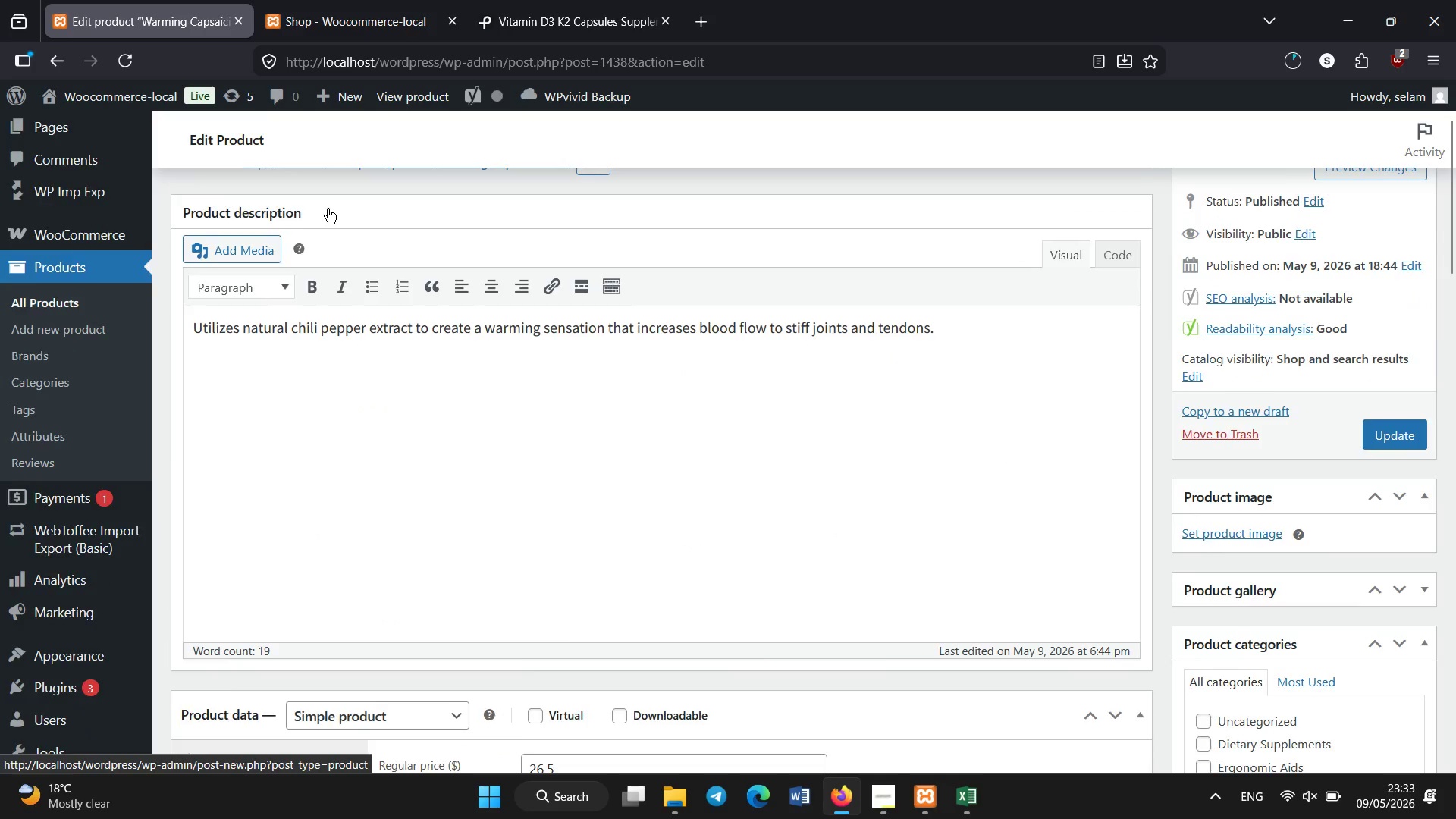 
scroll: coordinate [328, 209], scroll_direction: down, amount: 3.0
 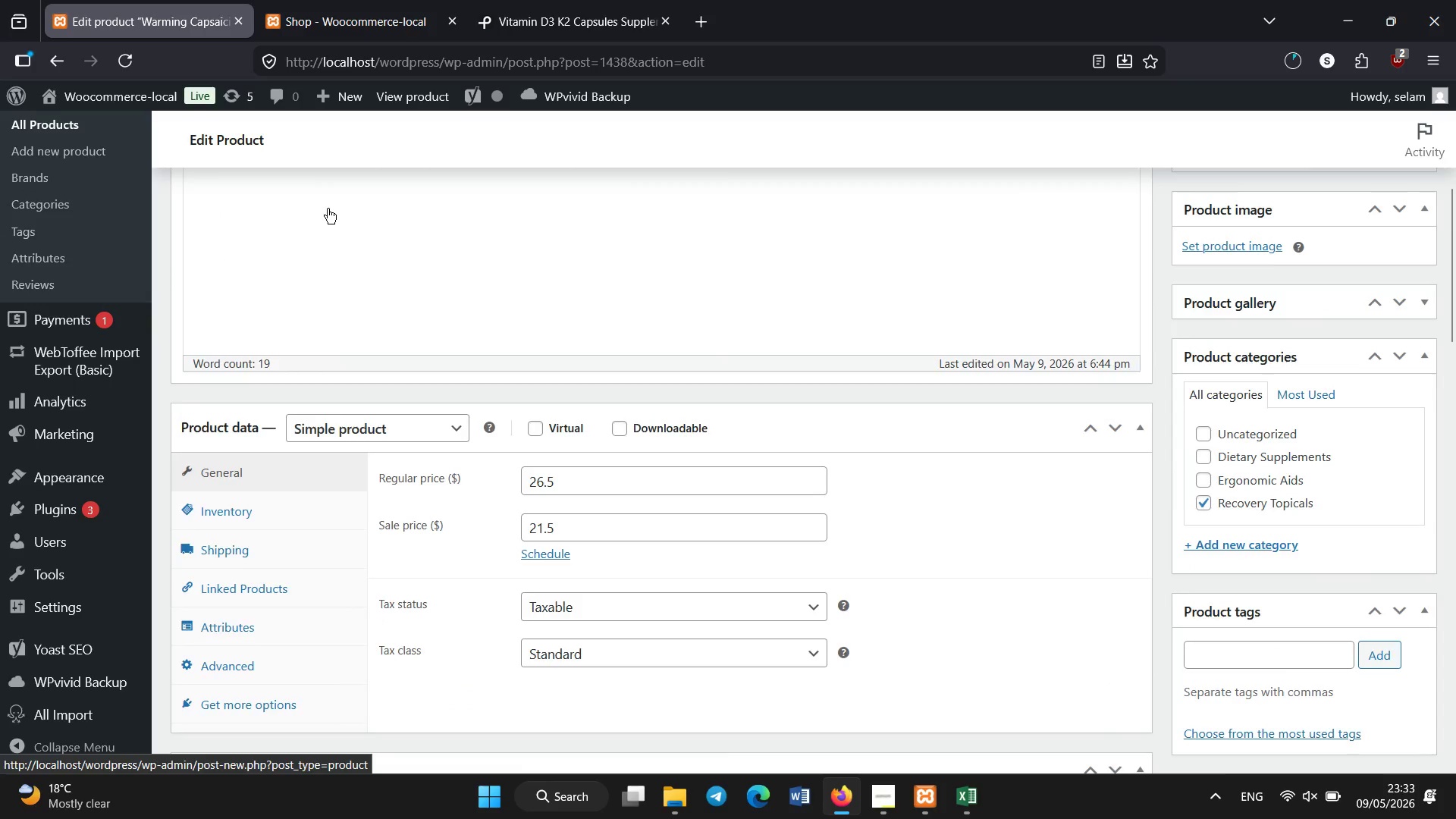 
scroll: coordinate [328, 209], scroll_direction: none, amount: 0.0
 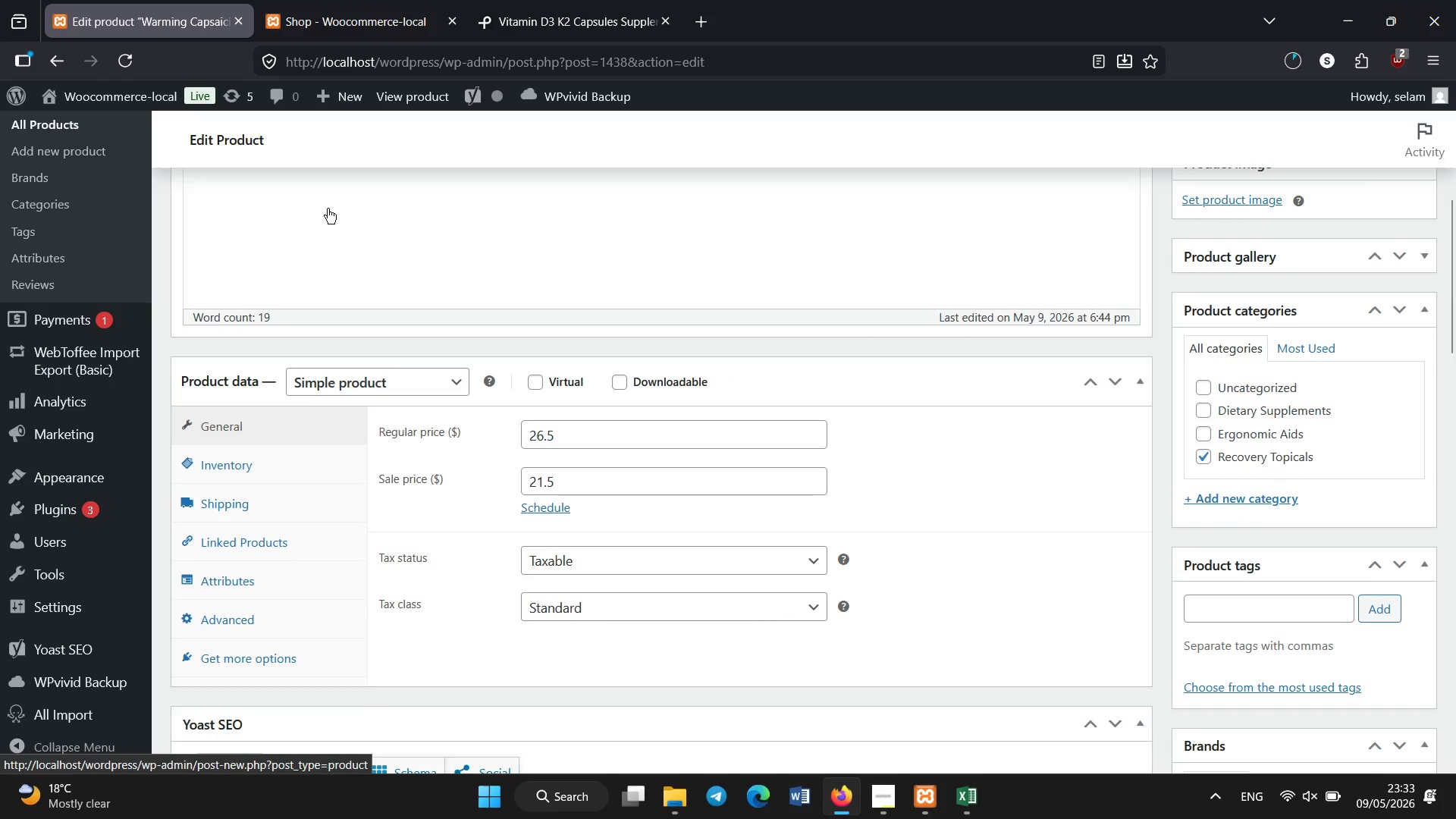 
scroll: coordinate [328, 209], scroll_direction: down, amount: 2.0
 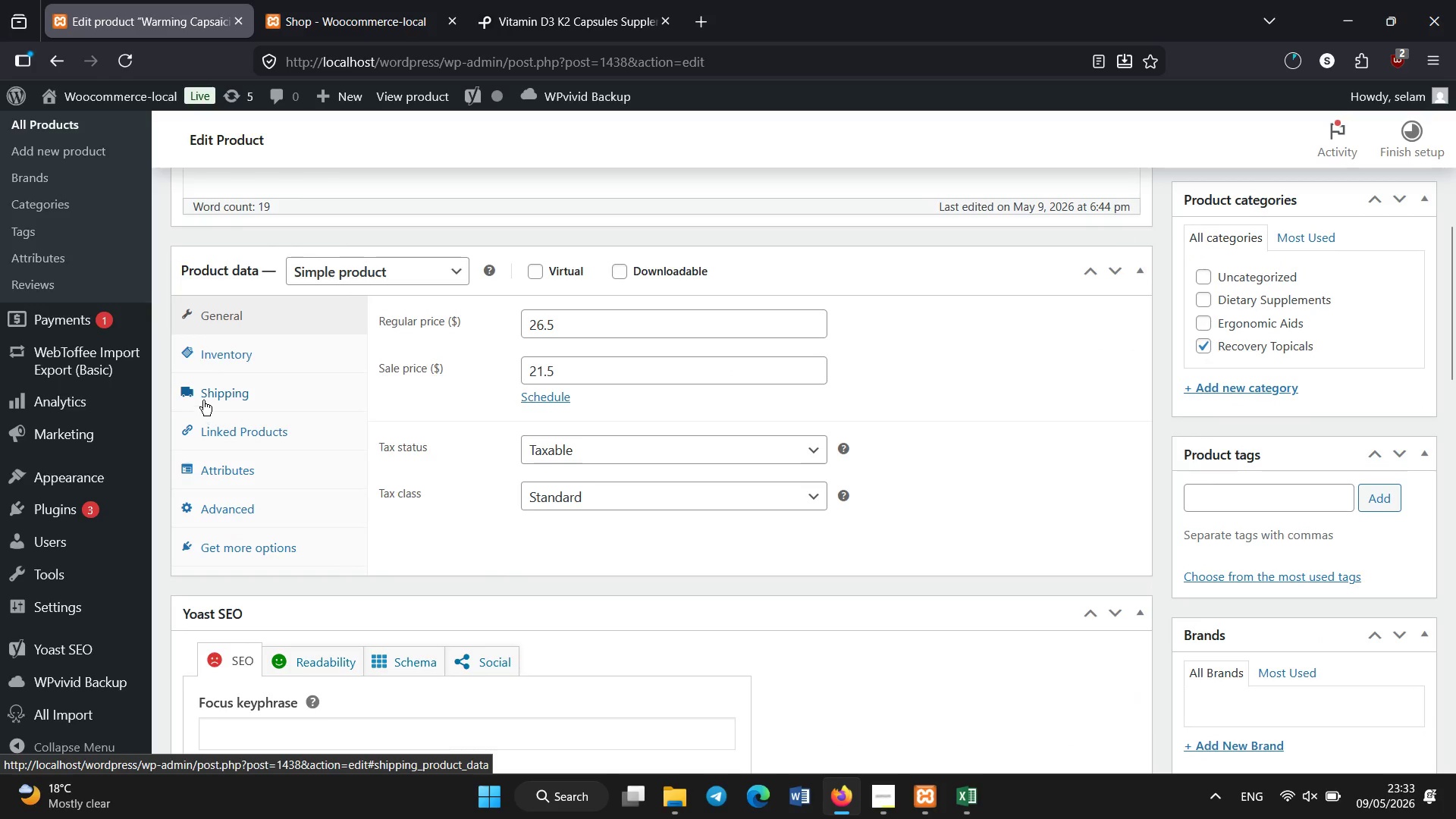 
left_click([206, 393])
 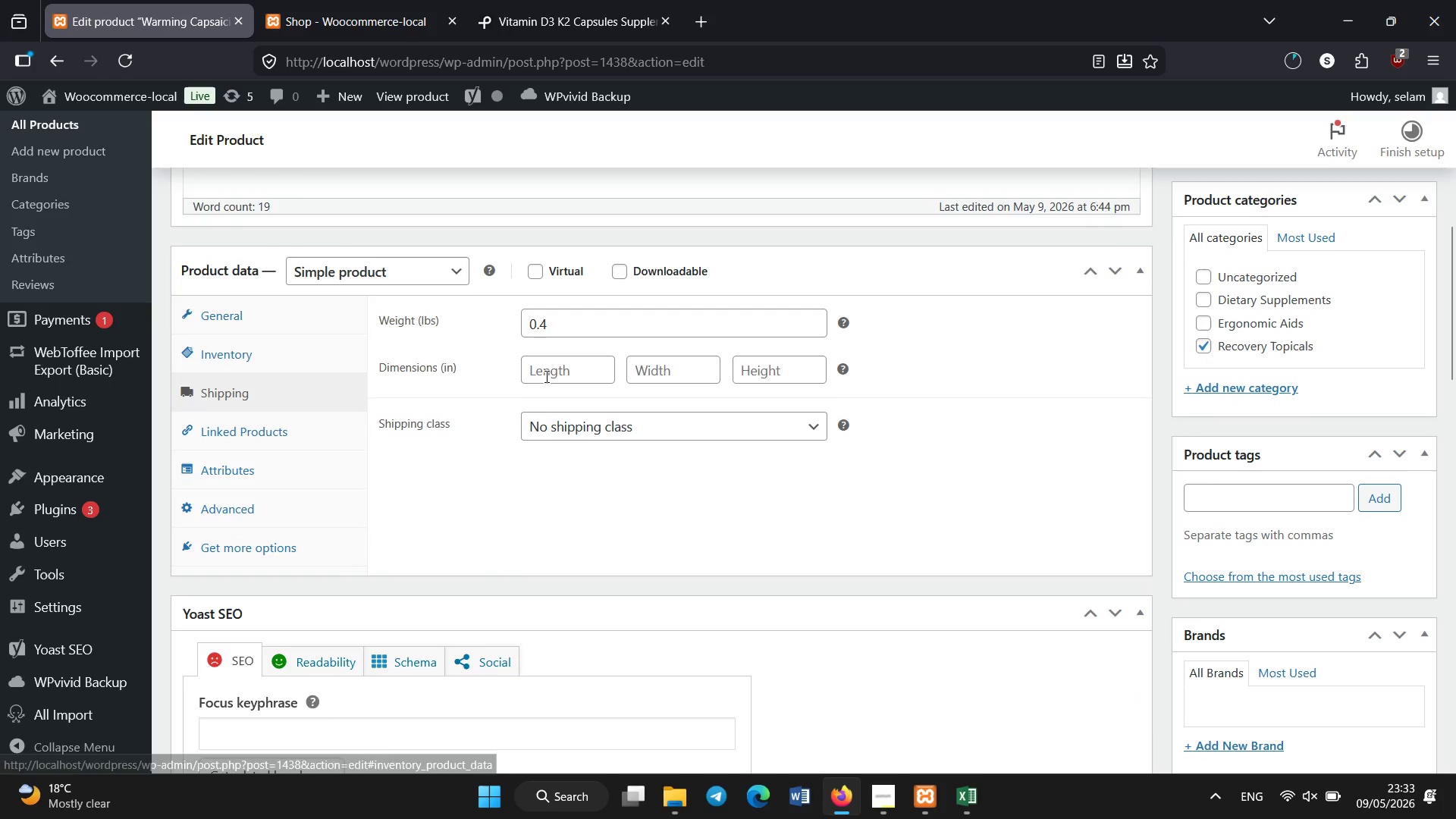 
left_click([549, 378])
 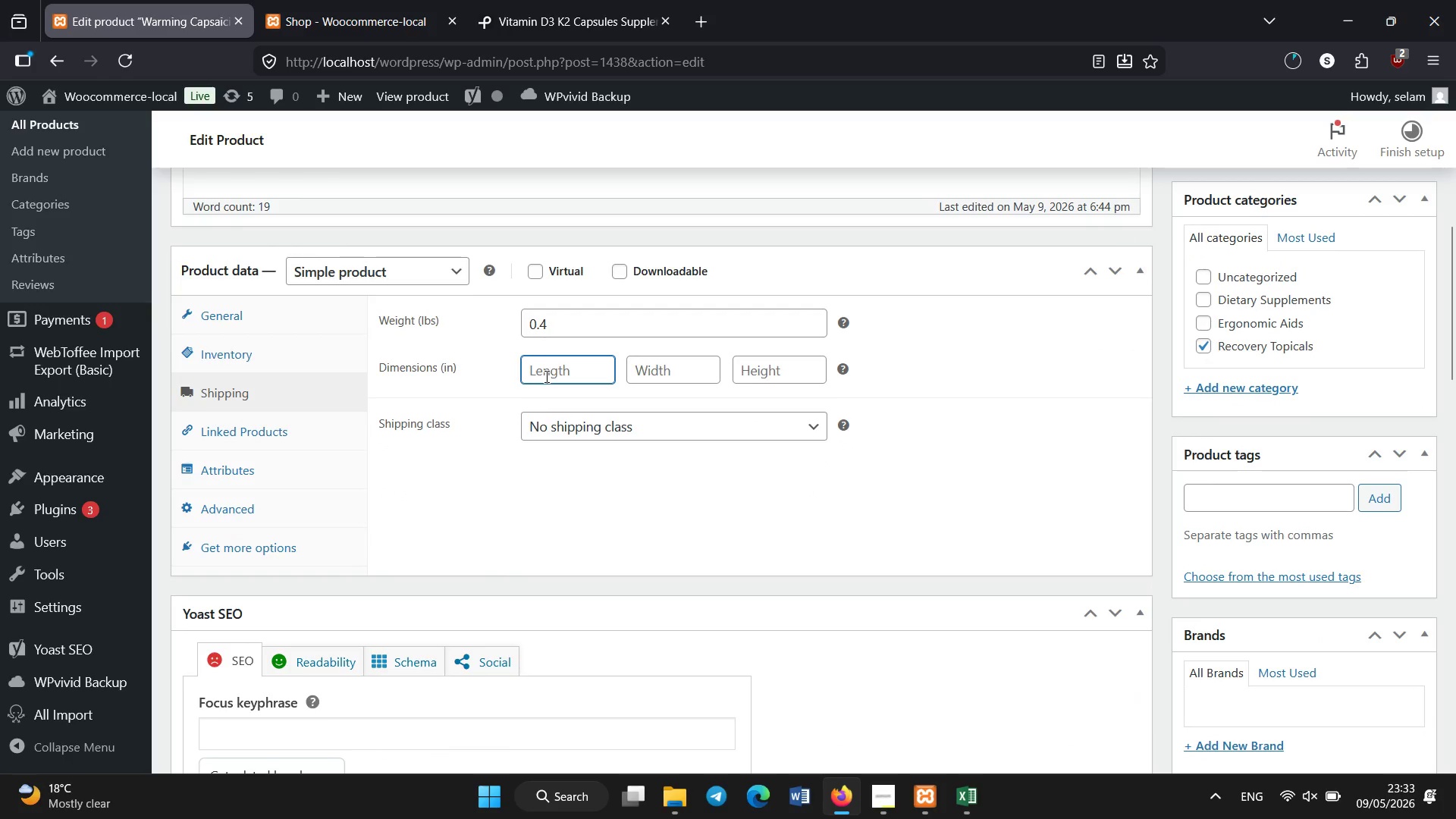 
key(Numpad1)
 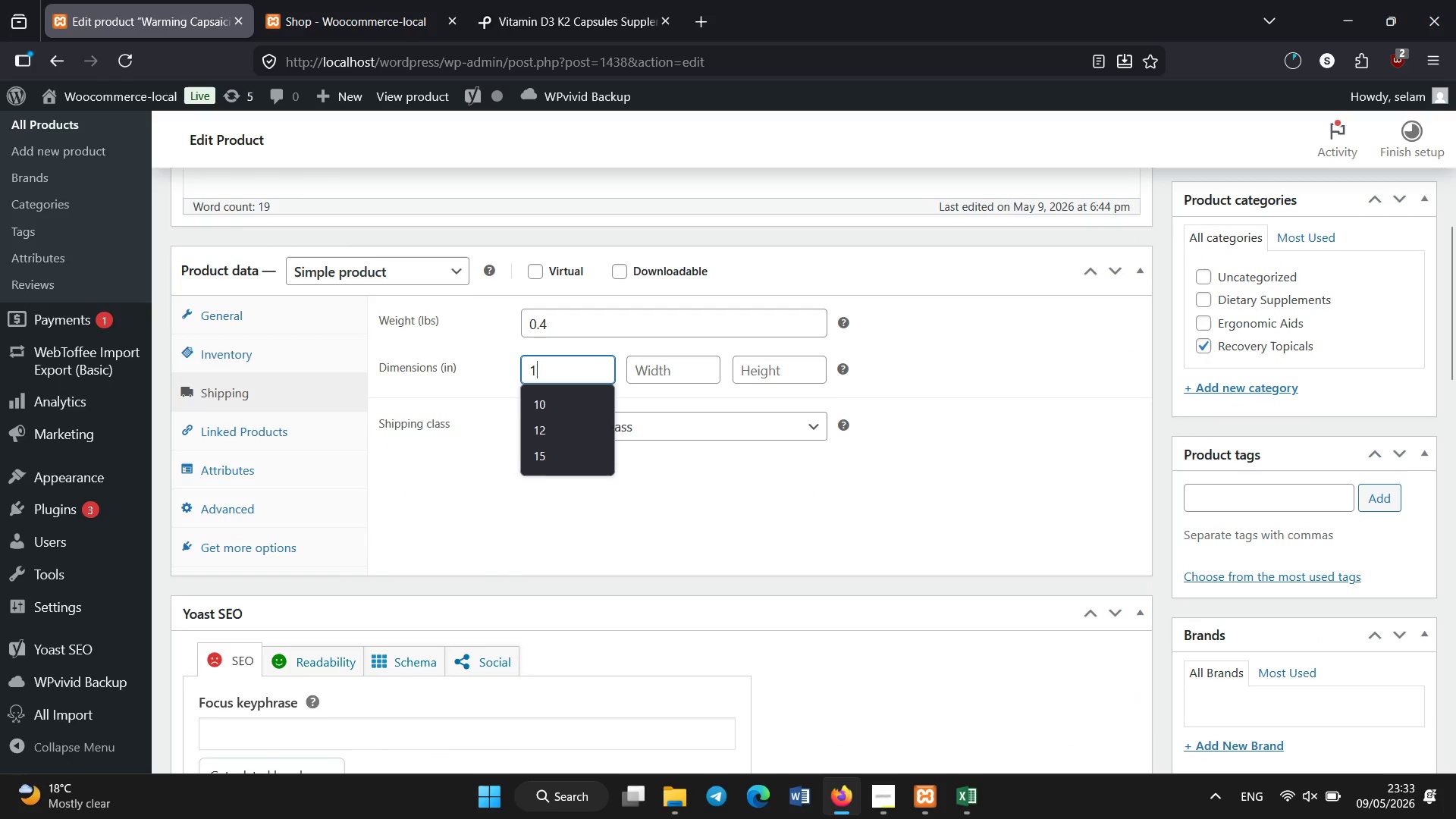 
key(Numpad2)
 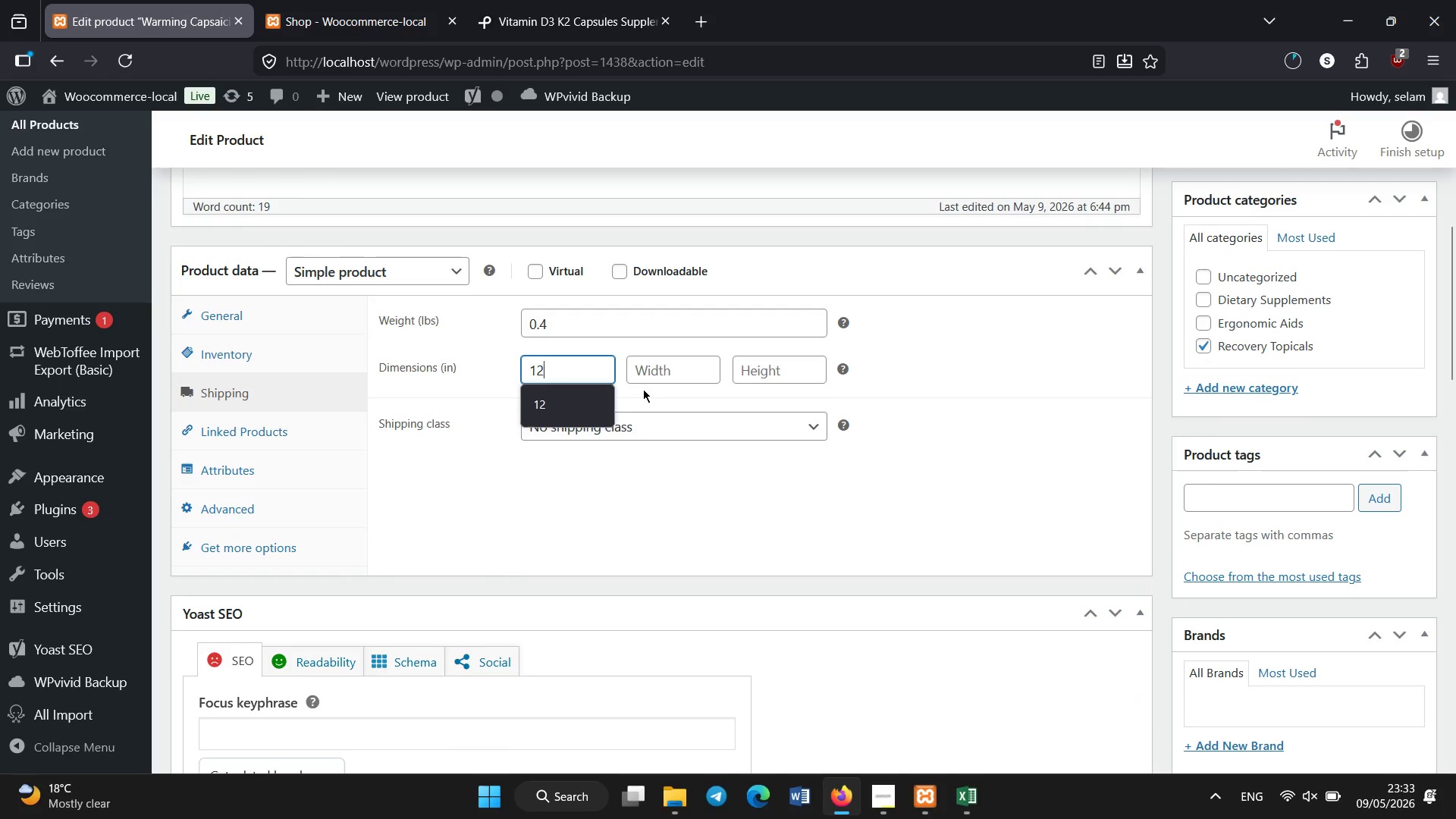 
left_click([657, 368])
 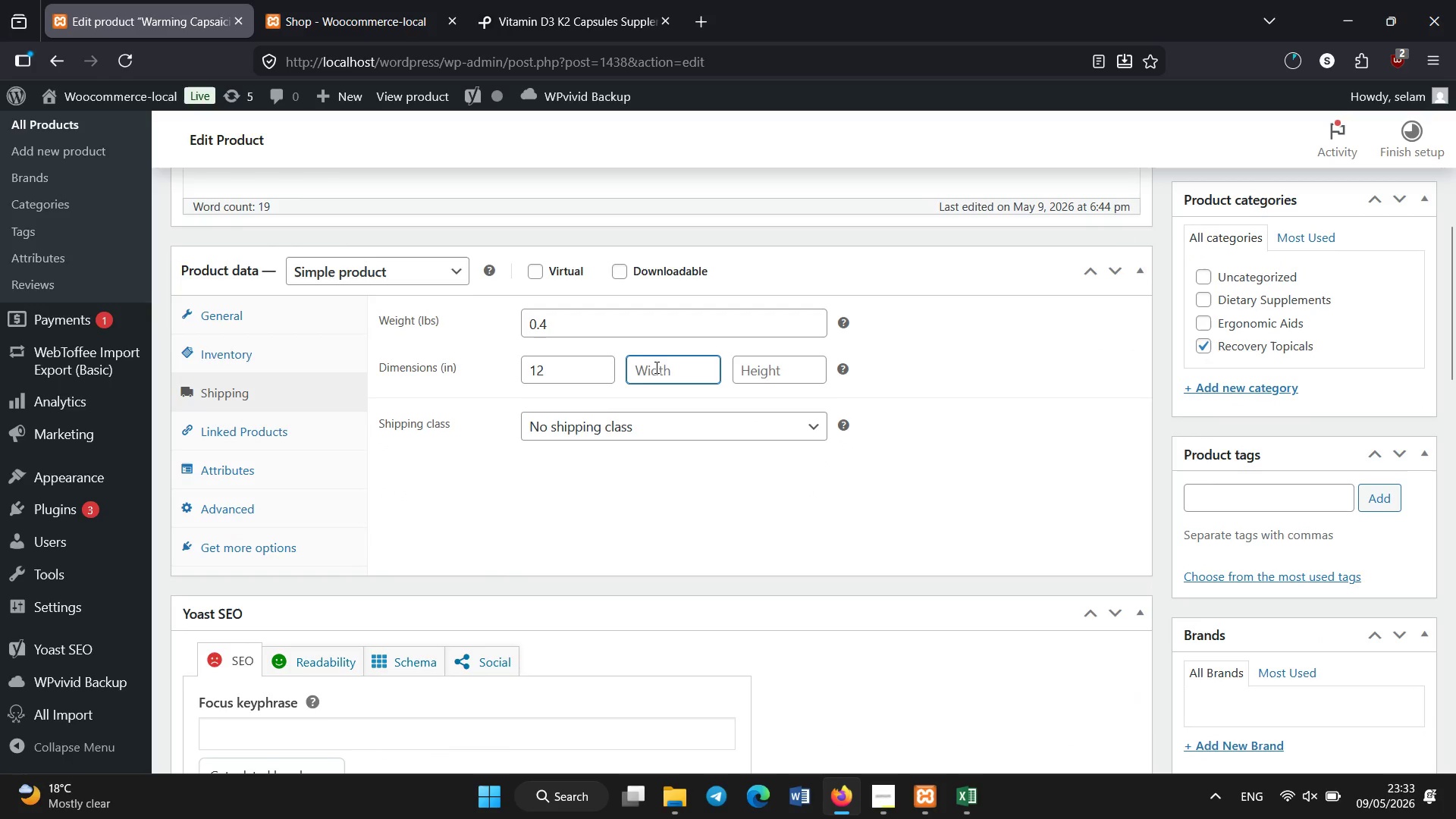 
key(Numpad6)
 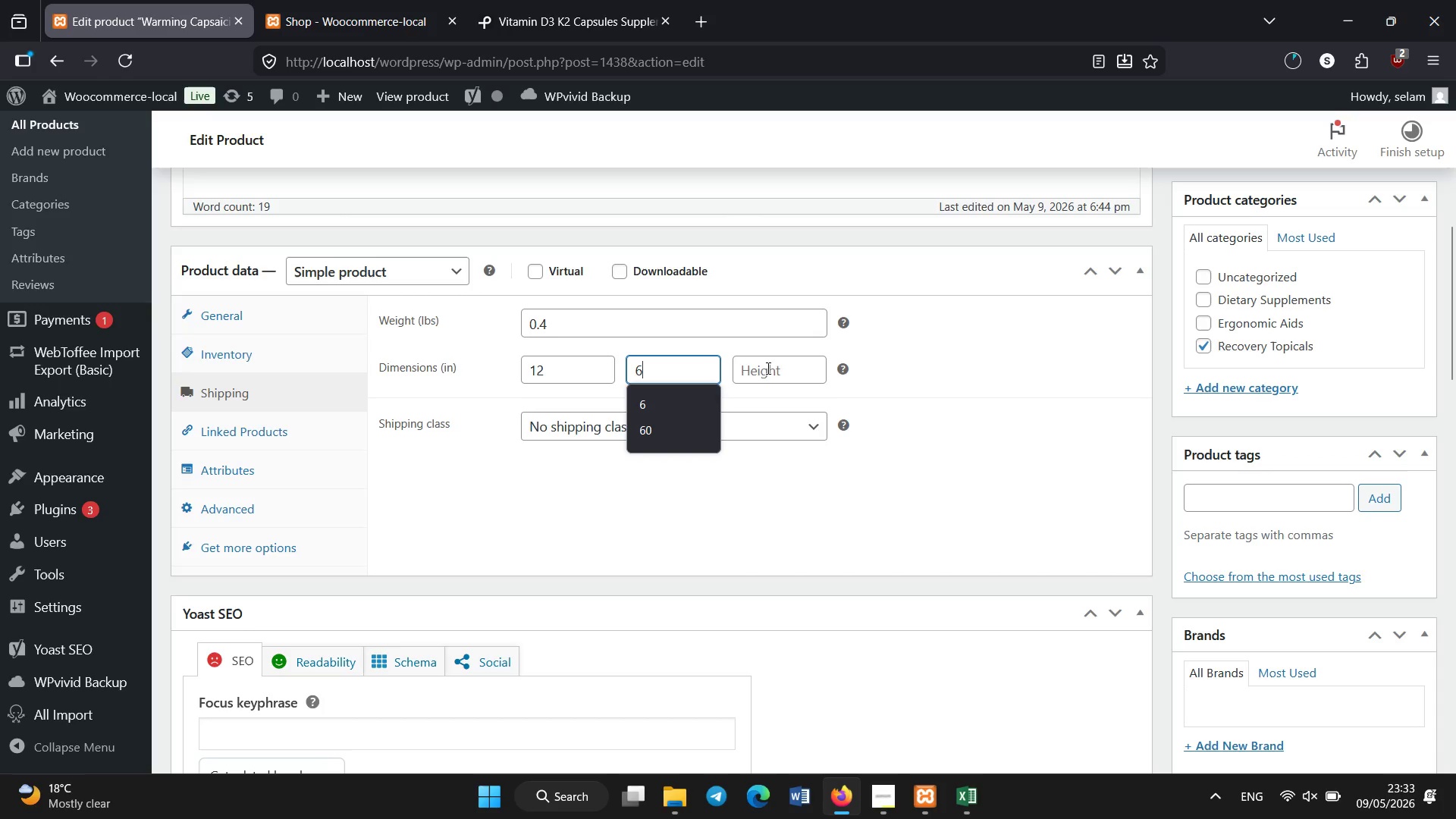 
left_click([774, 369])
 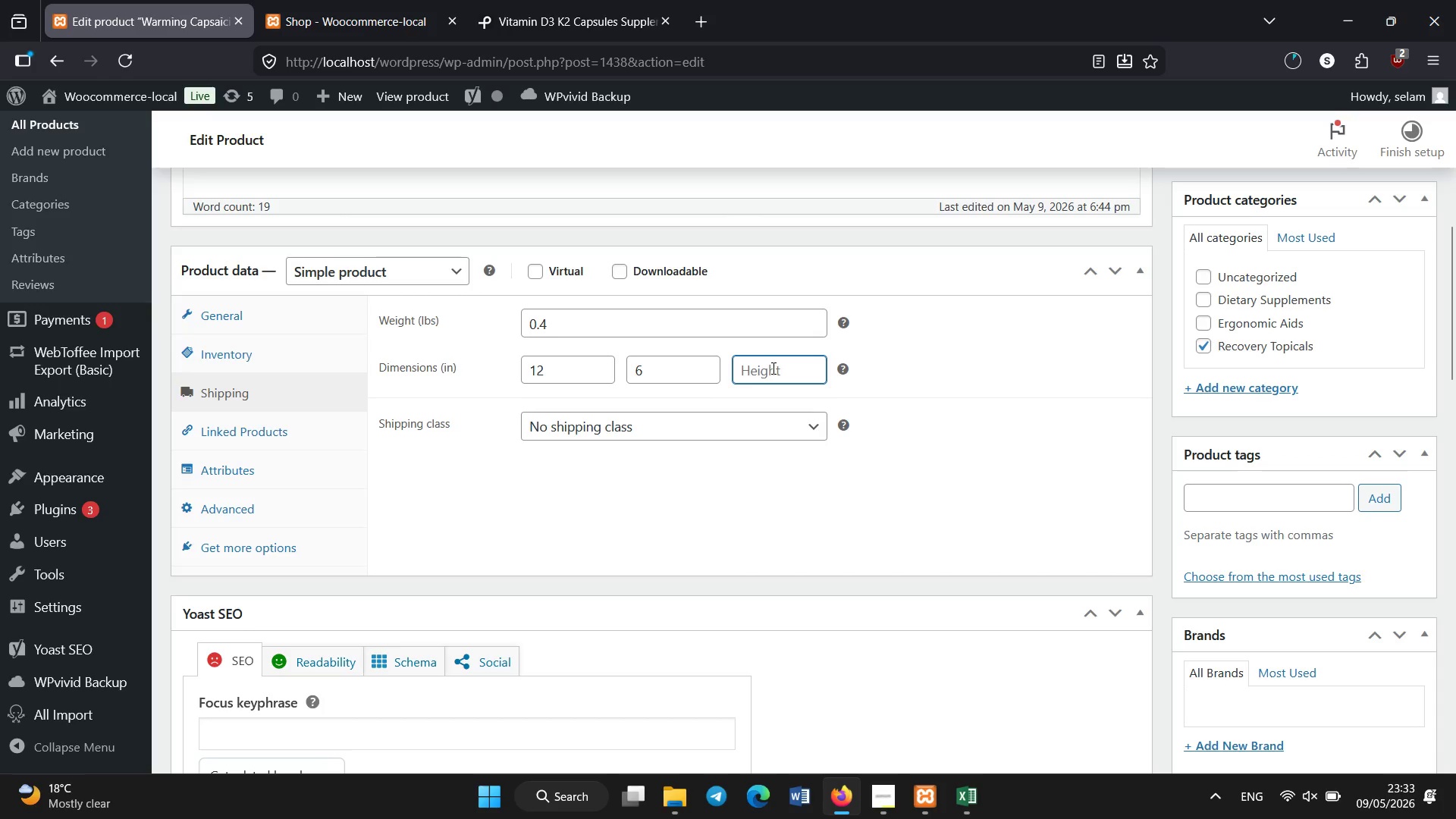 
key(Numpad6)
 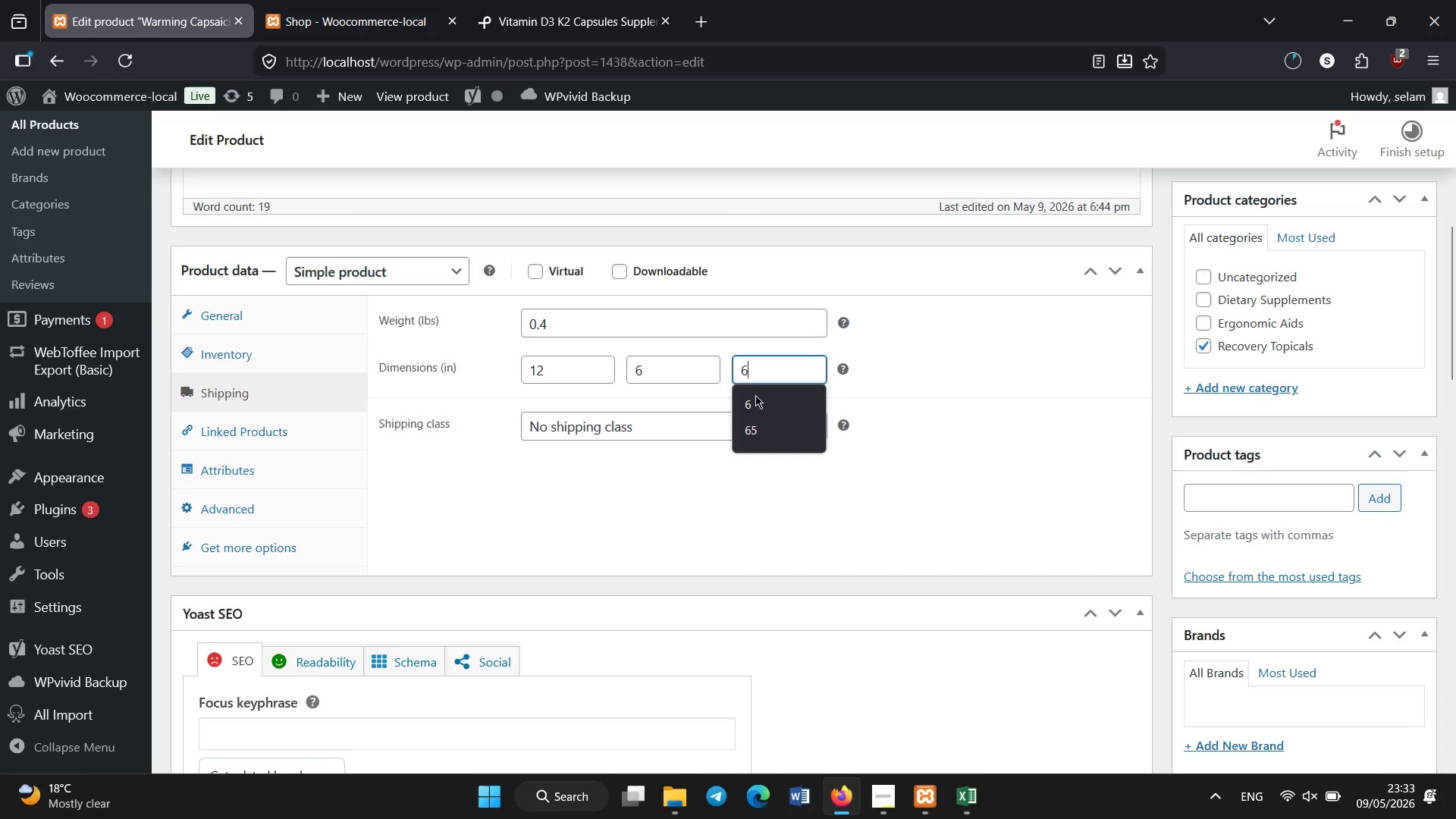 
left_click([658, 492])
 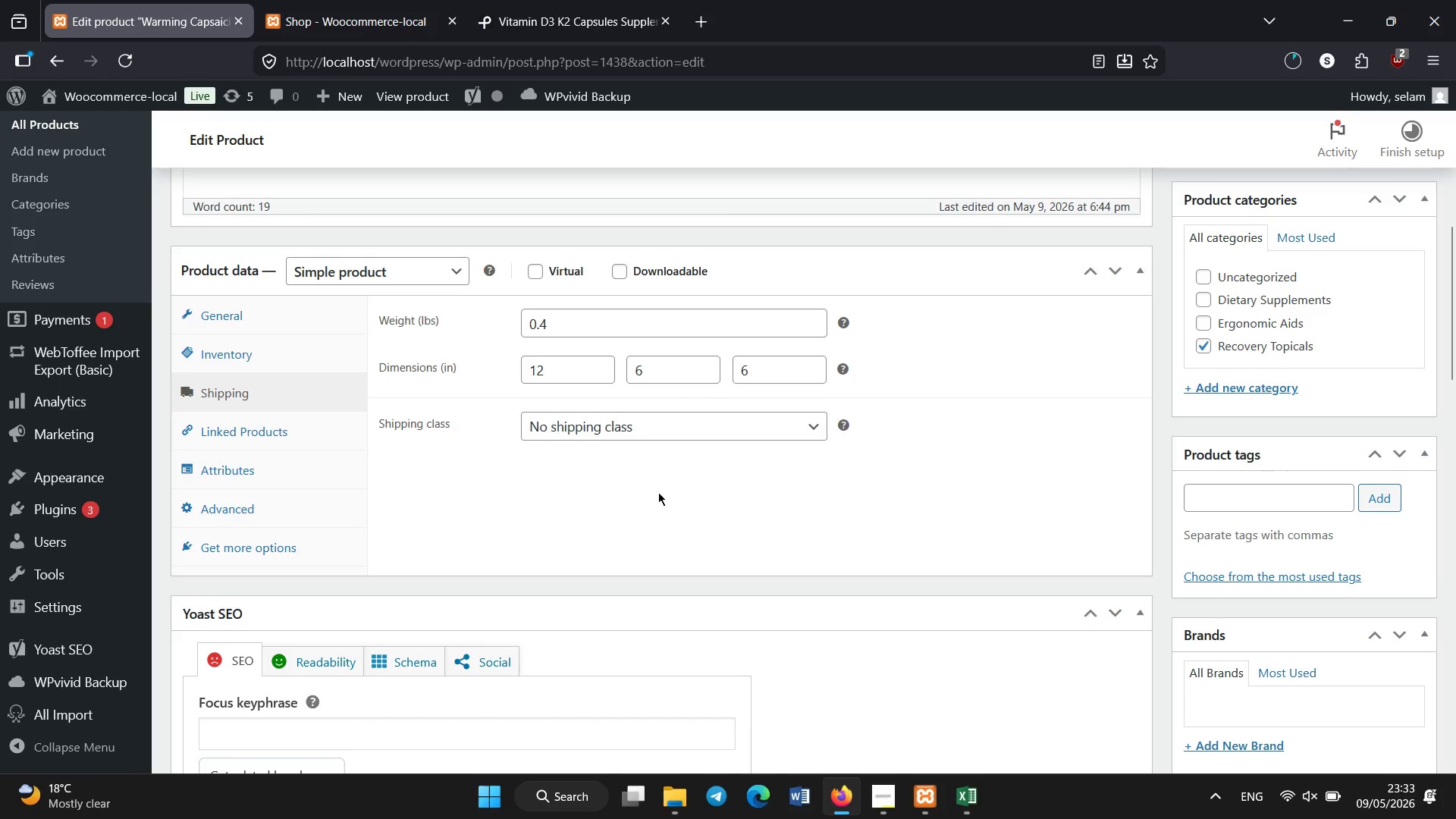 
scroll: coordinate [658, 492], scroll_direction: down, amount: 1.0
 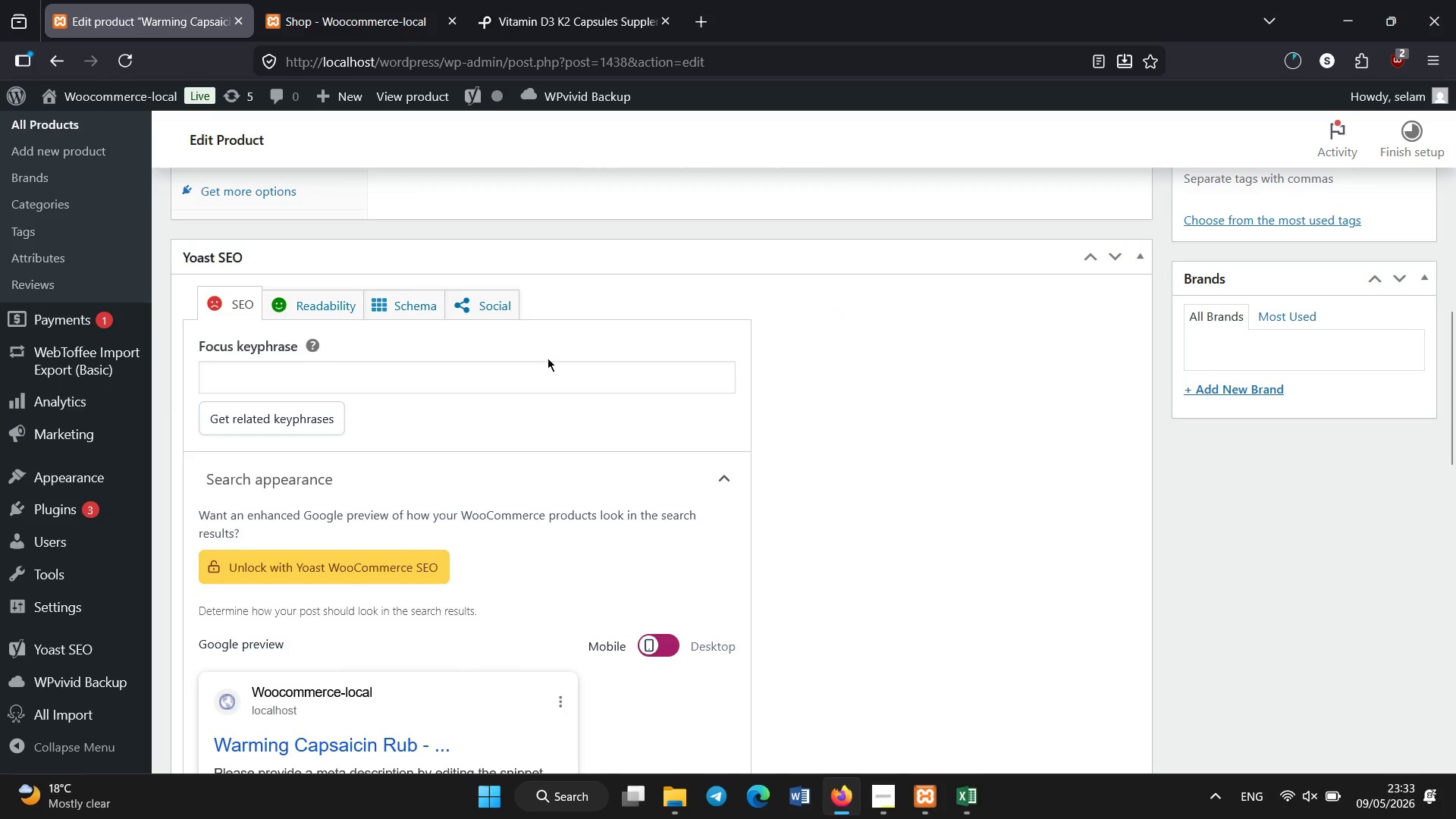 
left_click([554, 372])
 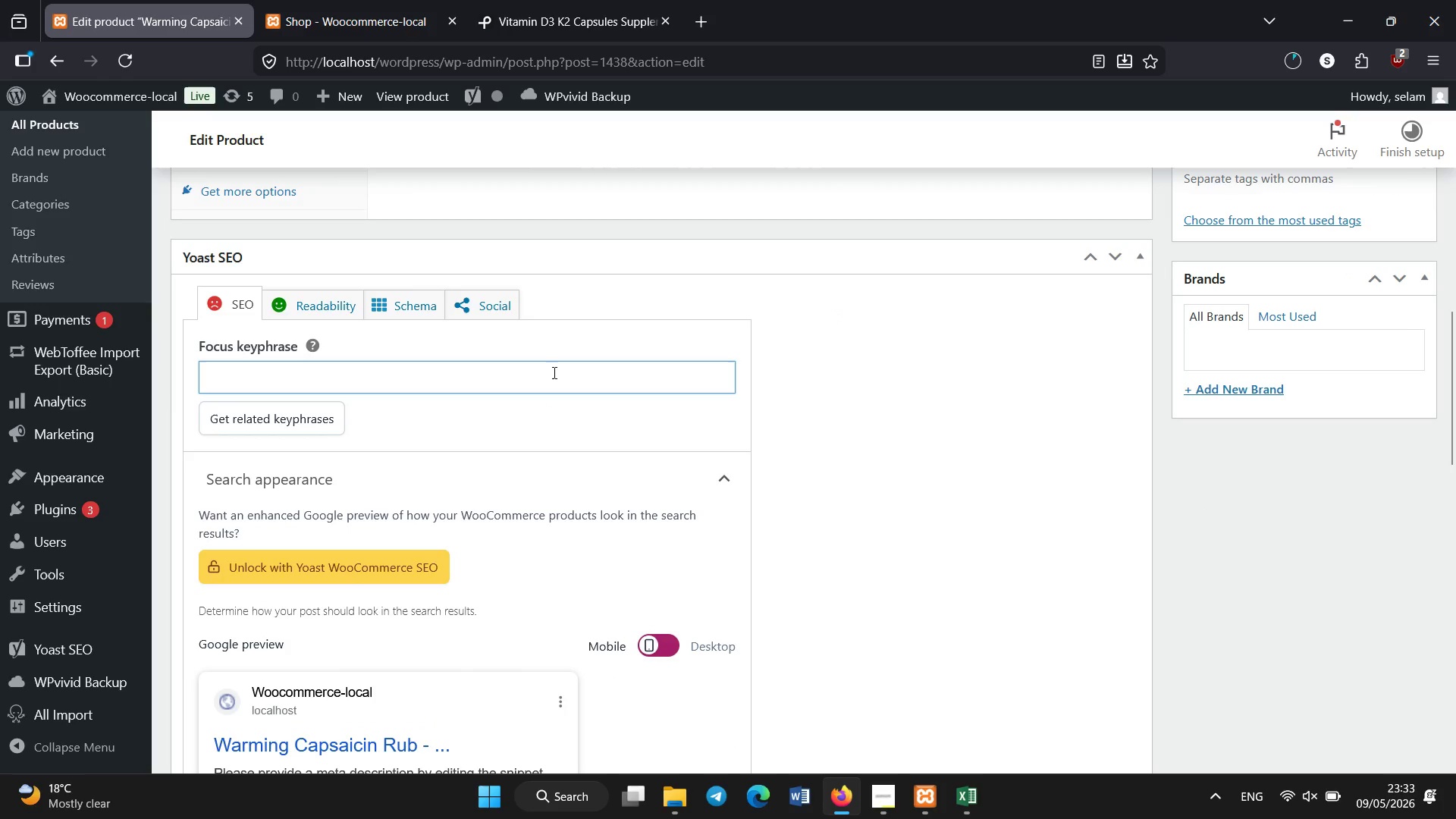 
scroll: coordinate [554, 373], scroll_direction: down, amount: 2.0
 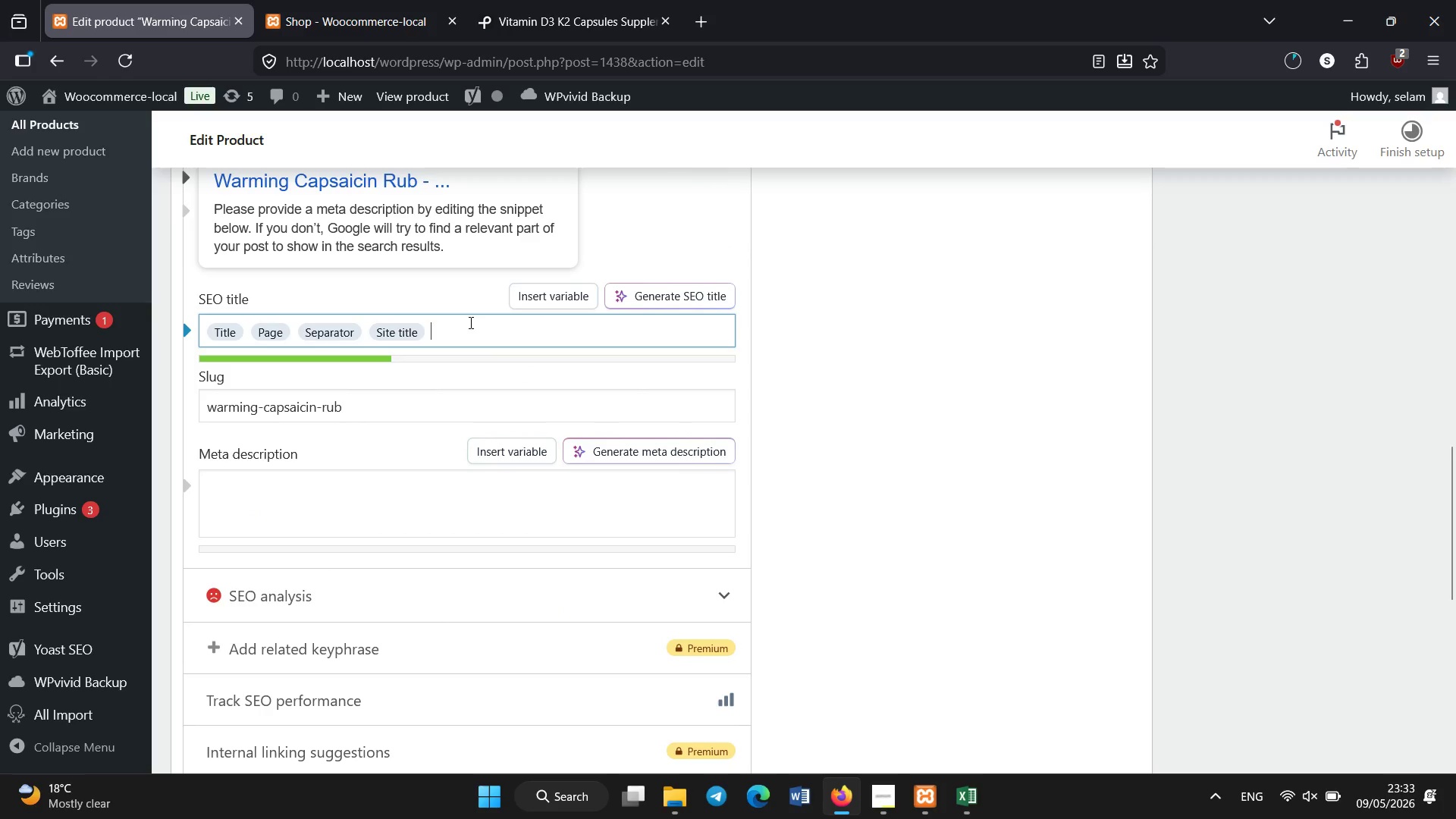 
key(Backspace)
 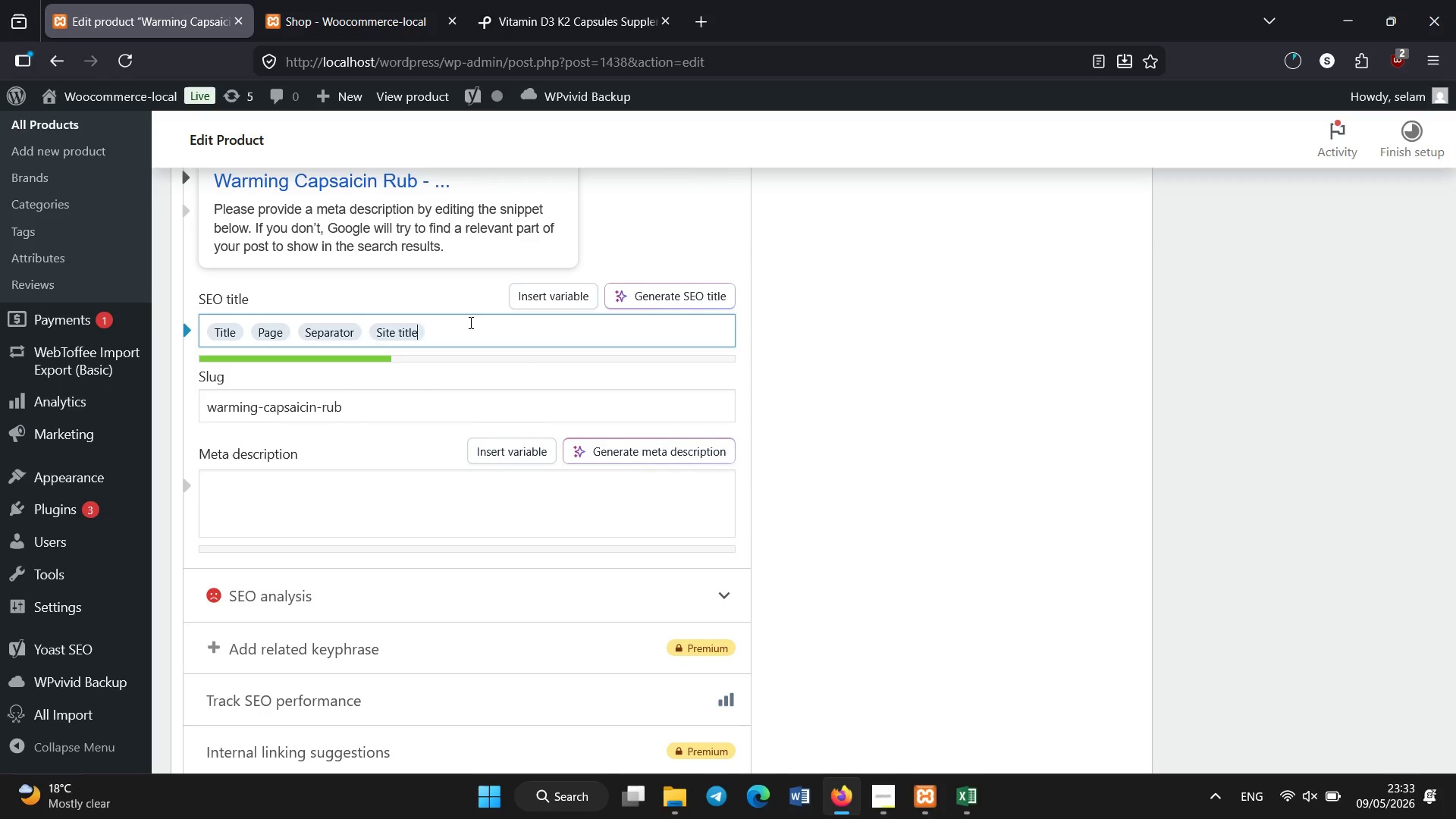 
hold_key(key=Backspace, duration=1.19)
 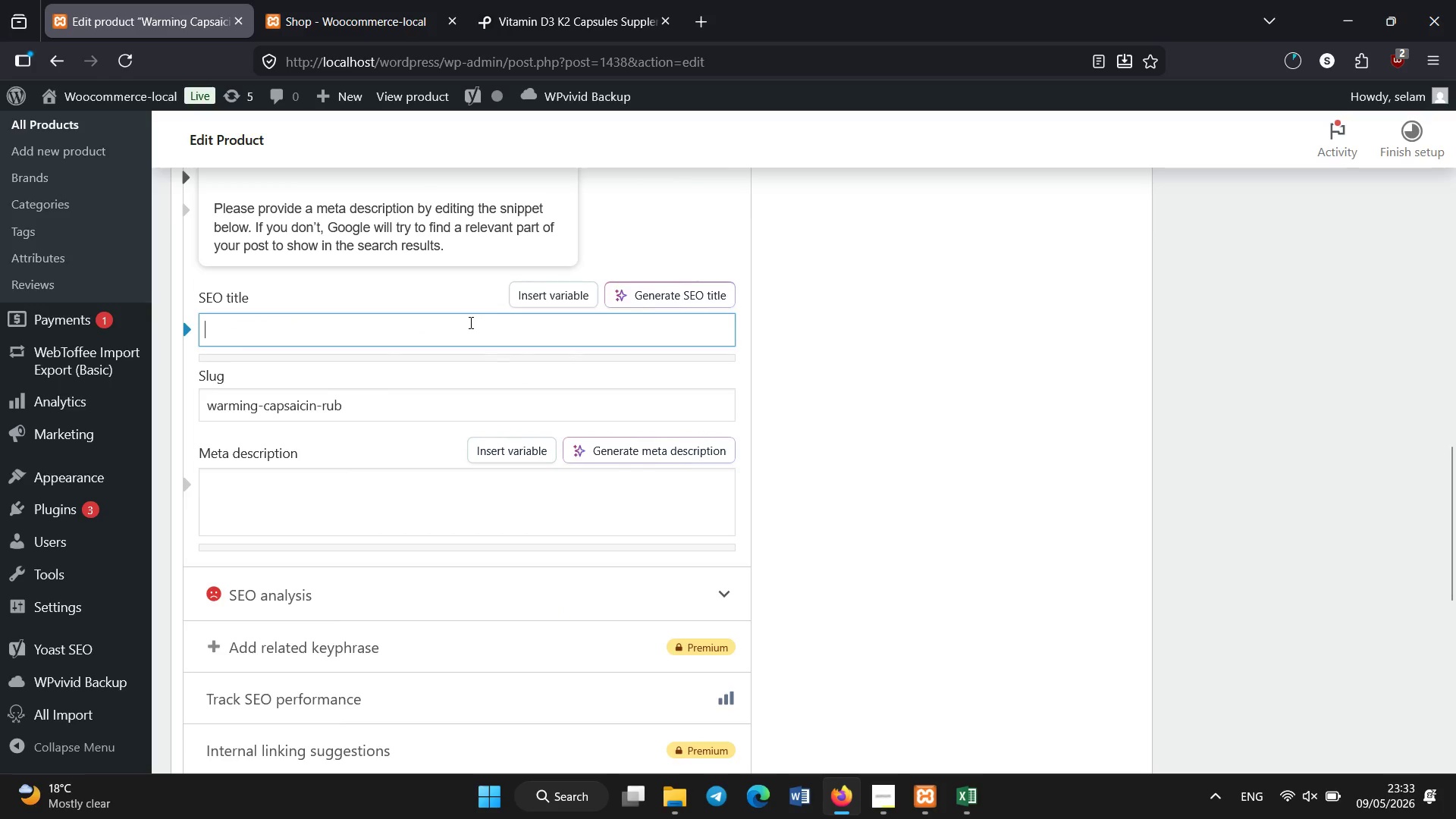 
type(Capsaicin Warming Rub | Joint Pain Heat Therapy Cream)
 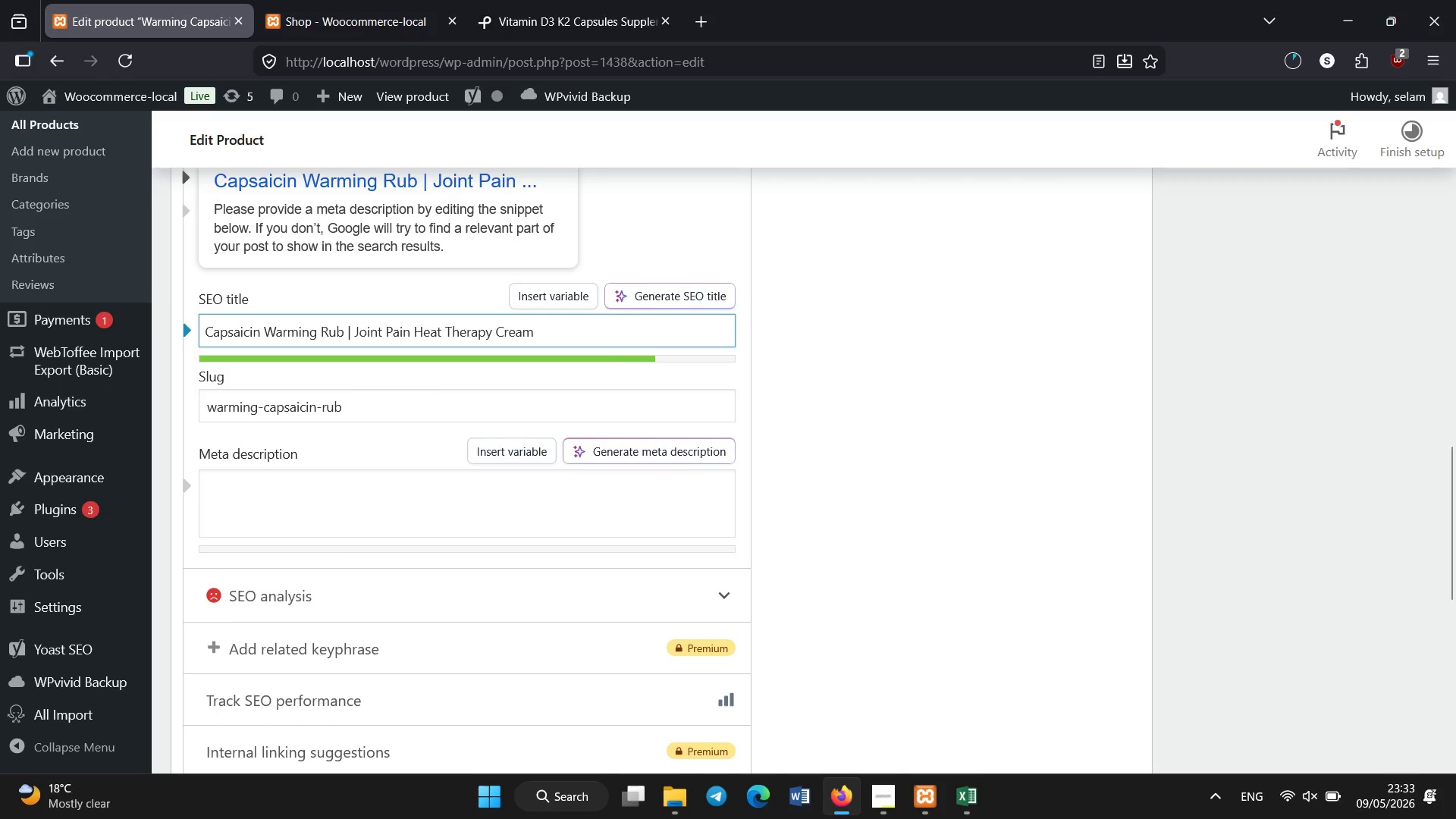 
scroll: coordinate [529, 318], scroll_direction: down, amount: 1.0
 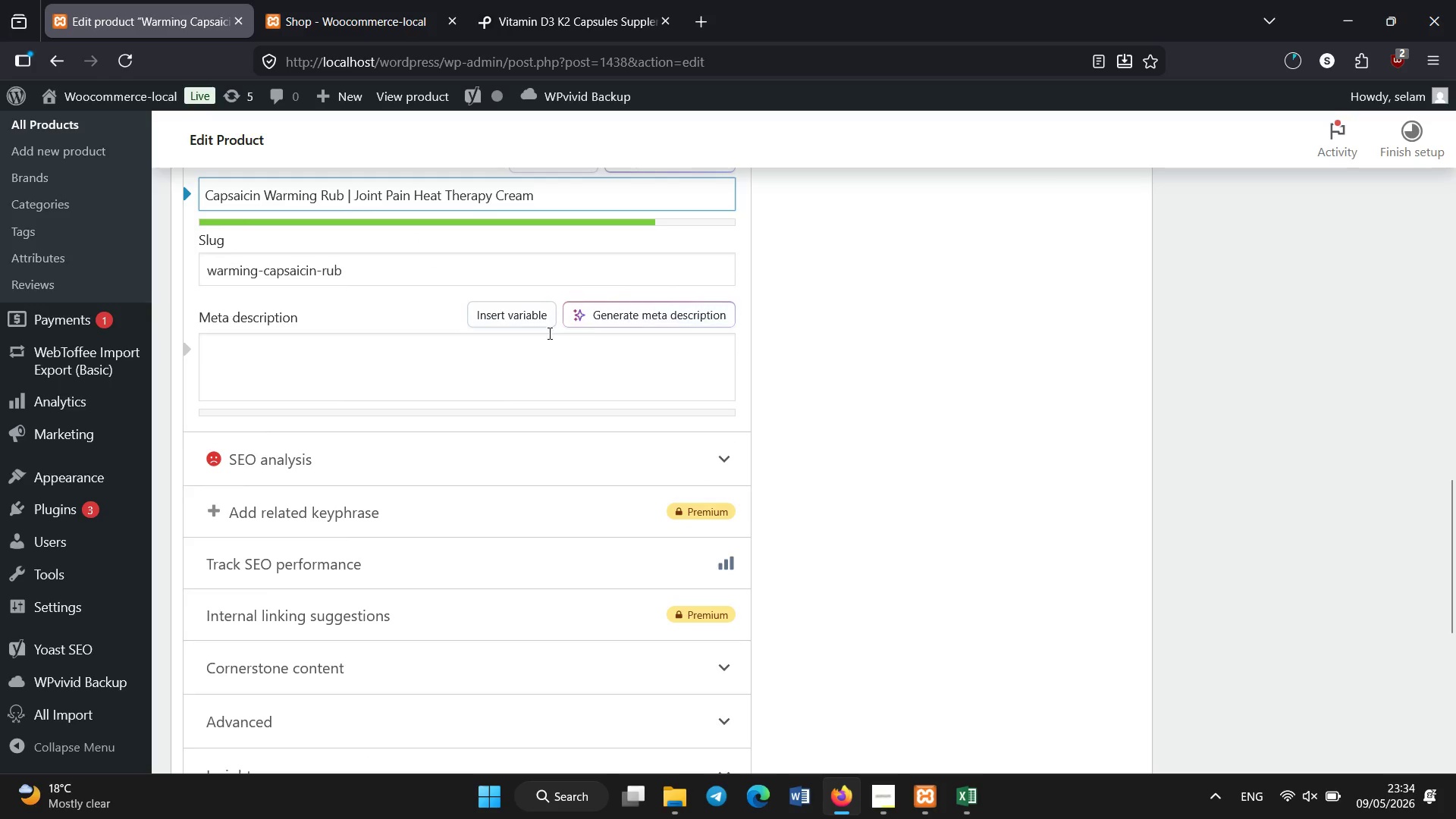 
left_click([544, 347])
 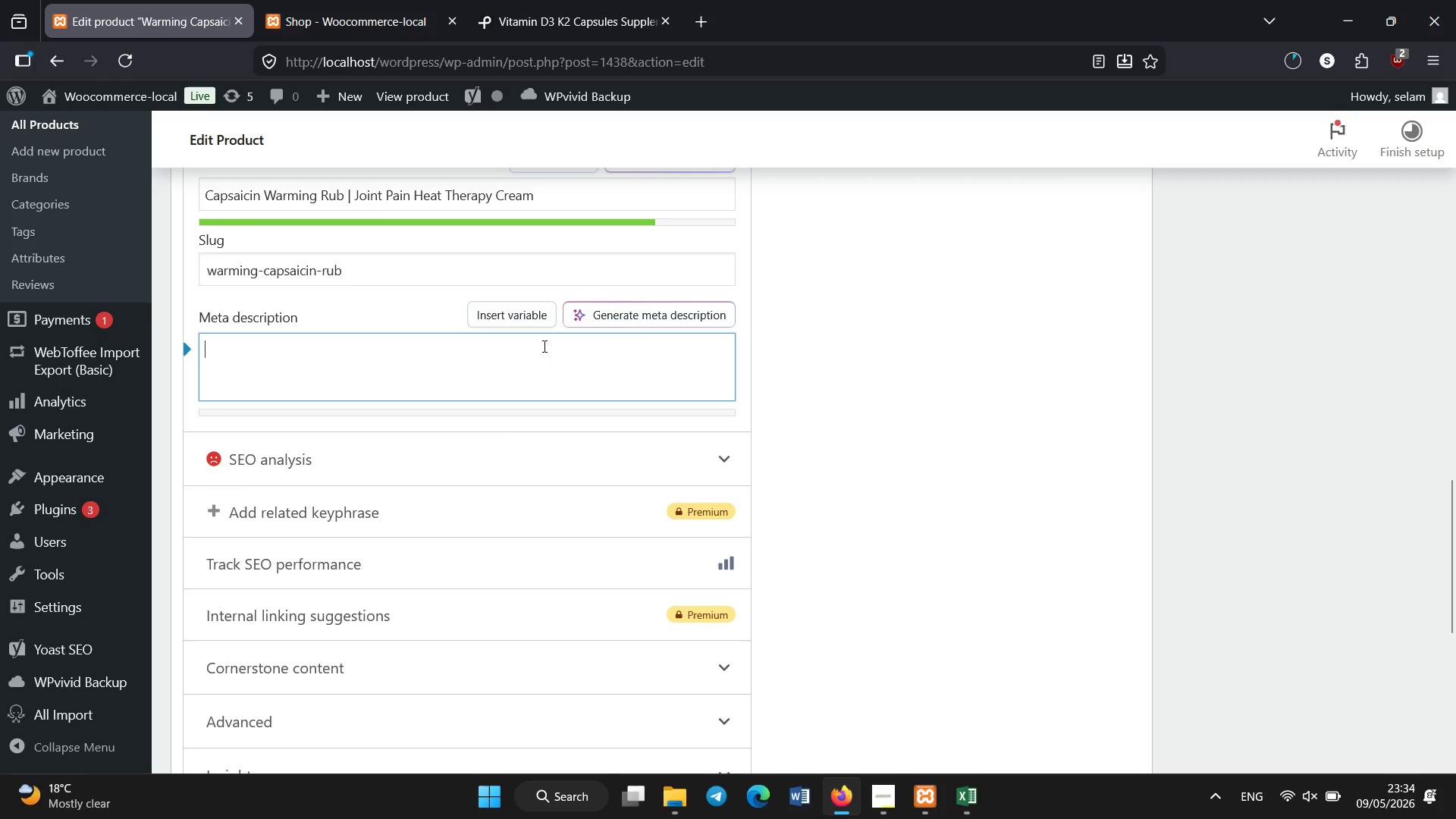 
type(Warming capa)
key(Backspace)
type(sac)
key(Backspace)
type(icin topical rub that increases circulation and relieves joint stiffness and muscle pain naturally.)
 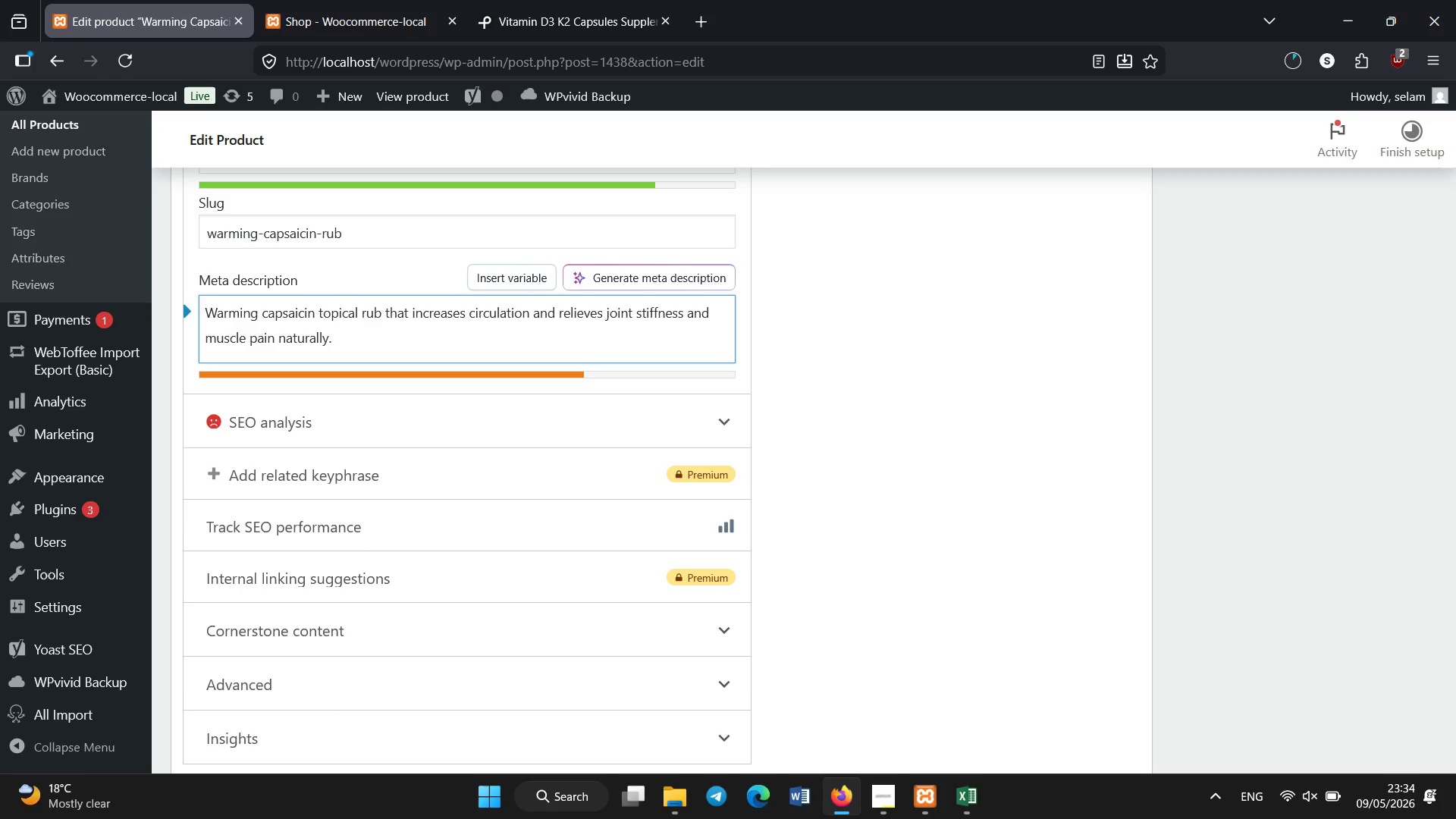 
scroll: coordinate [541, 347], scroll_direction: none, amount: 0.0
 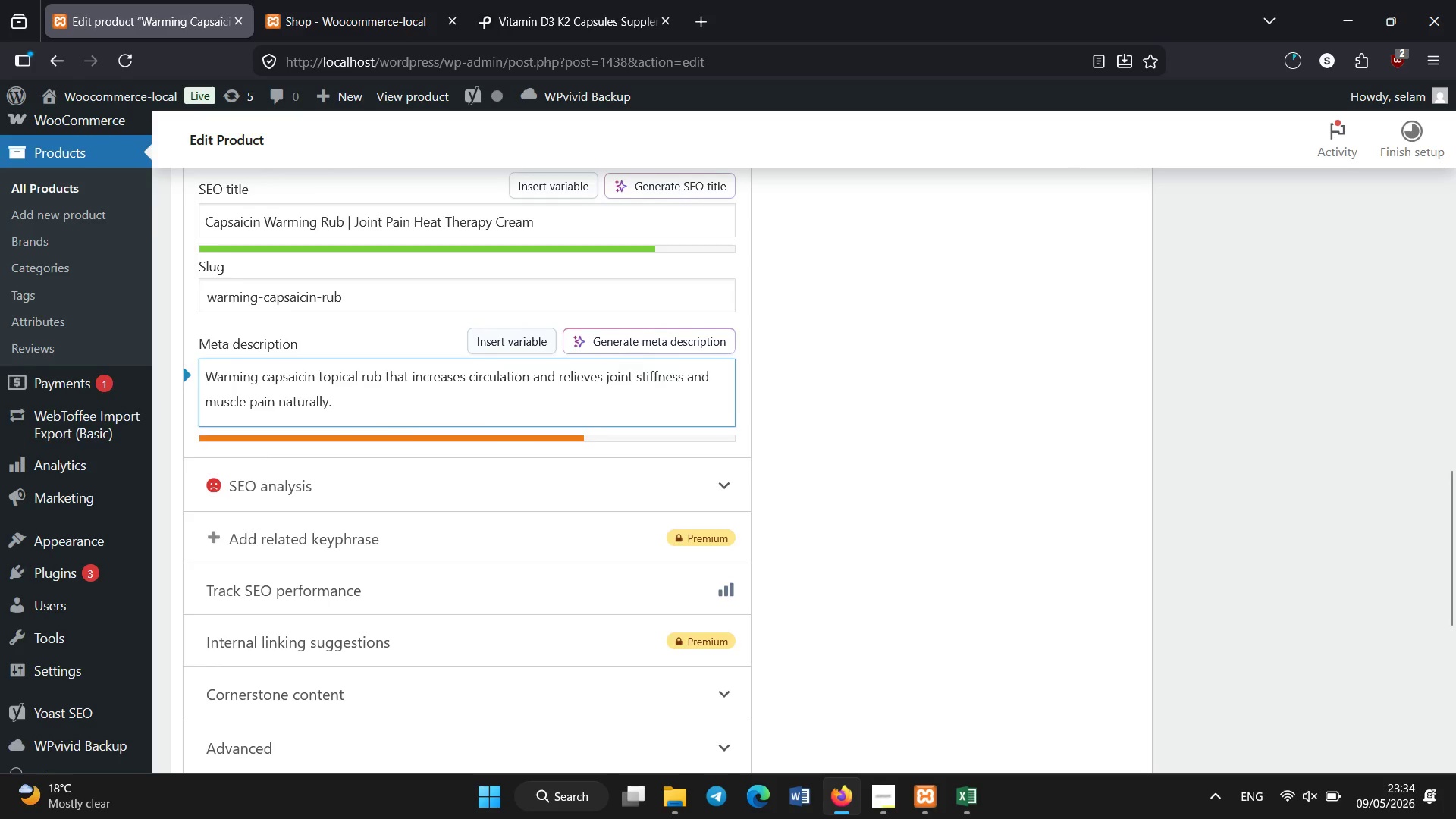 
scroll: coordinate [518, 342], scroll_direction: up, amount: 4.0
 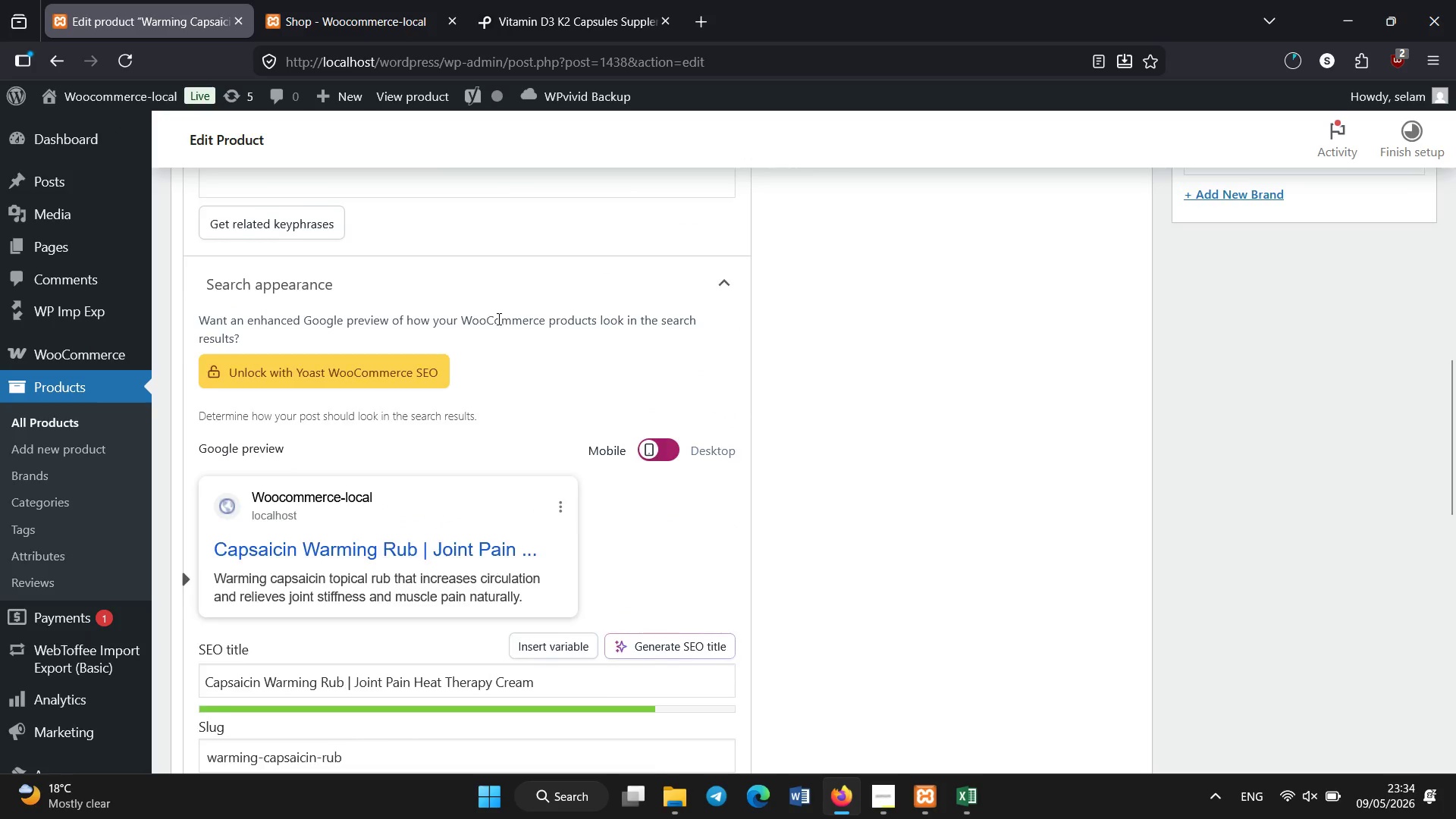 
left_click([499, 319])
 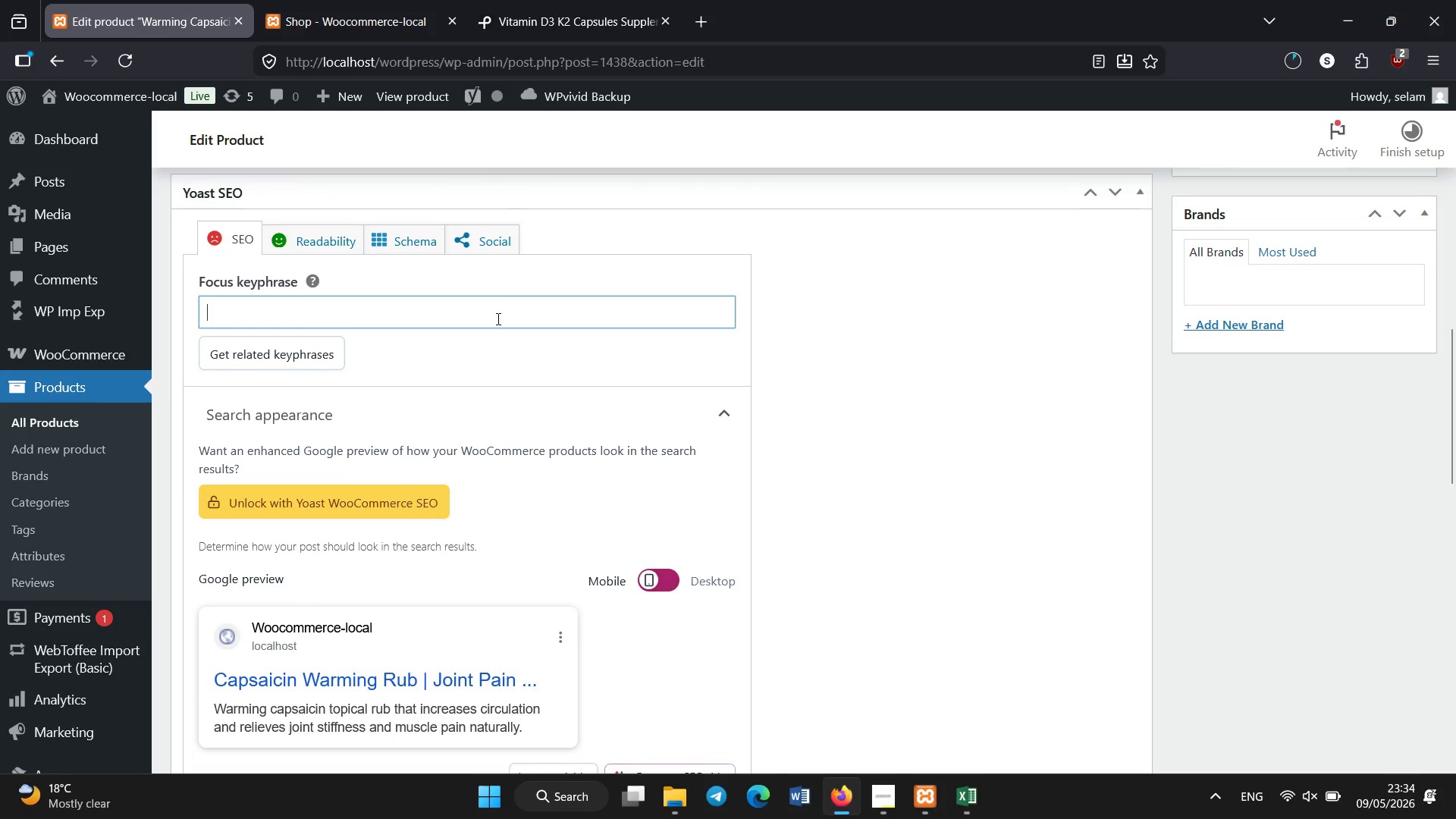 
scroll: coordinate [499, 319], scroll_direction: up, amount: 1.0
 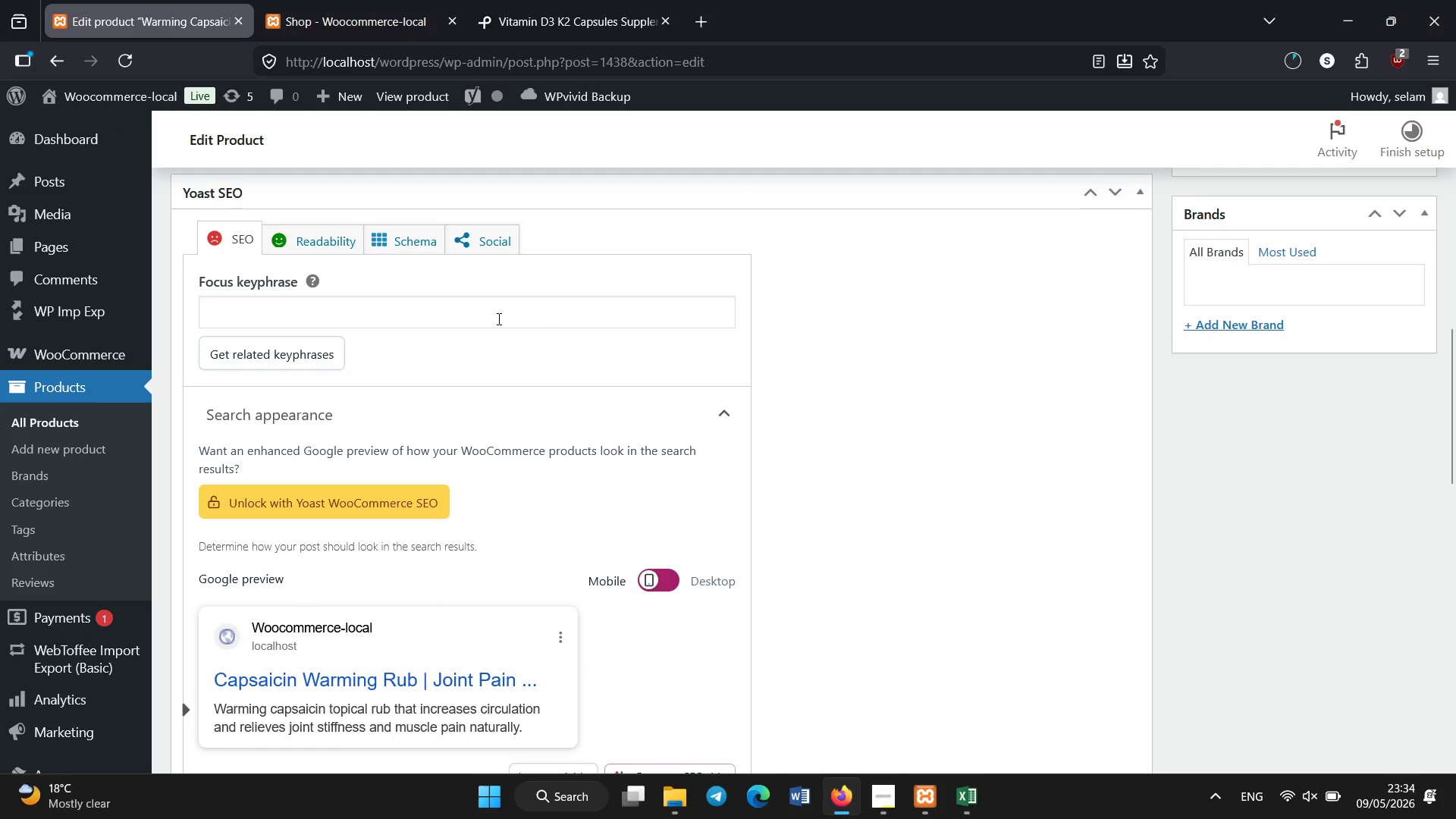 
type(a)
key(Backspace)
type(capsaicin rub)
 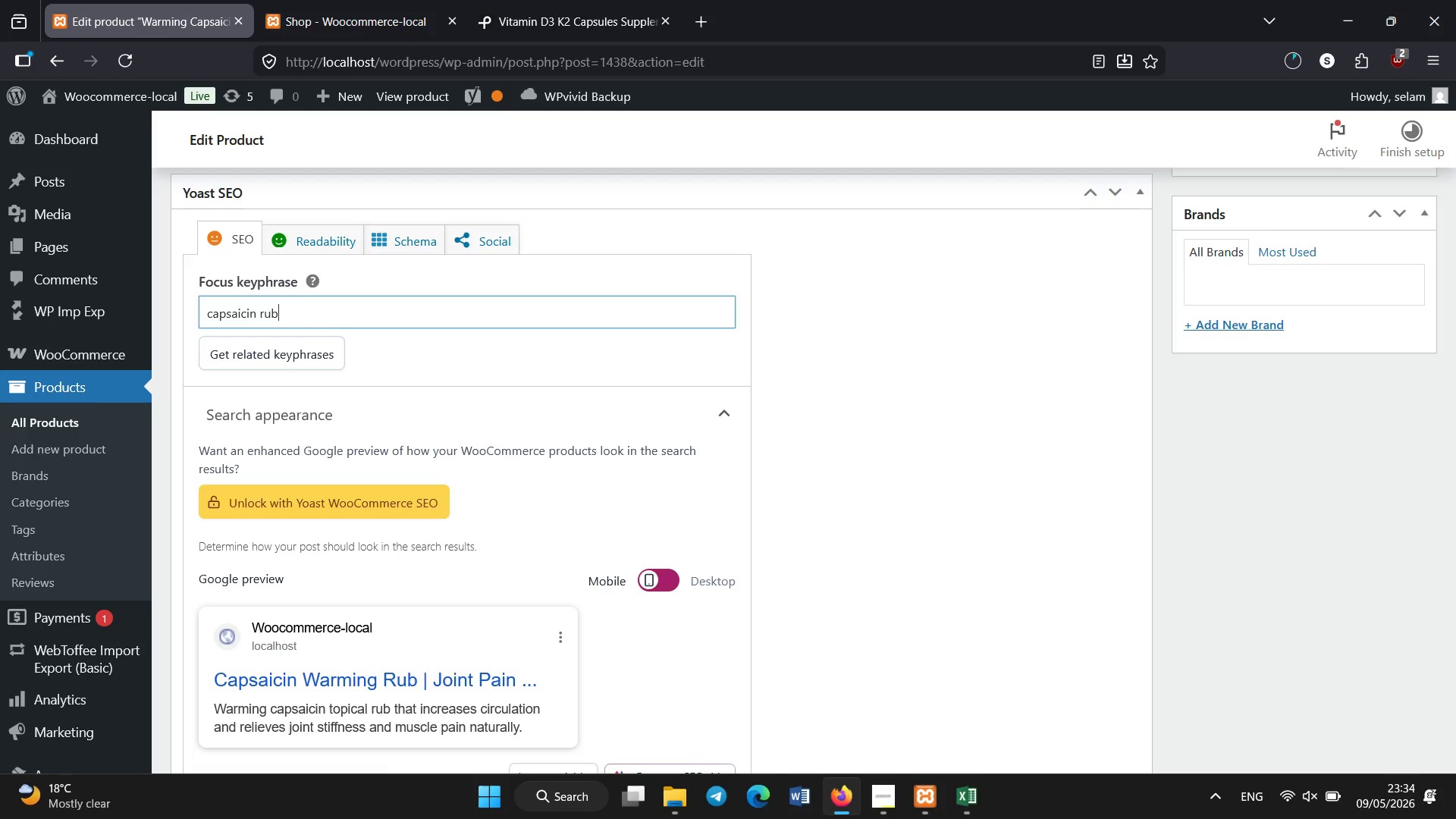 
scroll: coordinate [872, 253], scroll_direction: up, amount: 4.0
 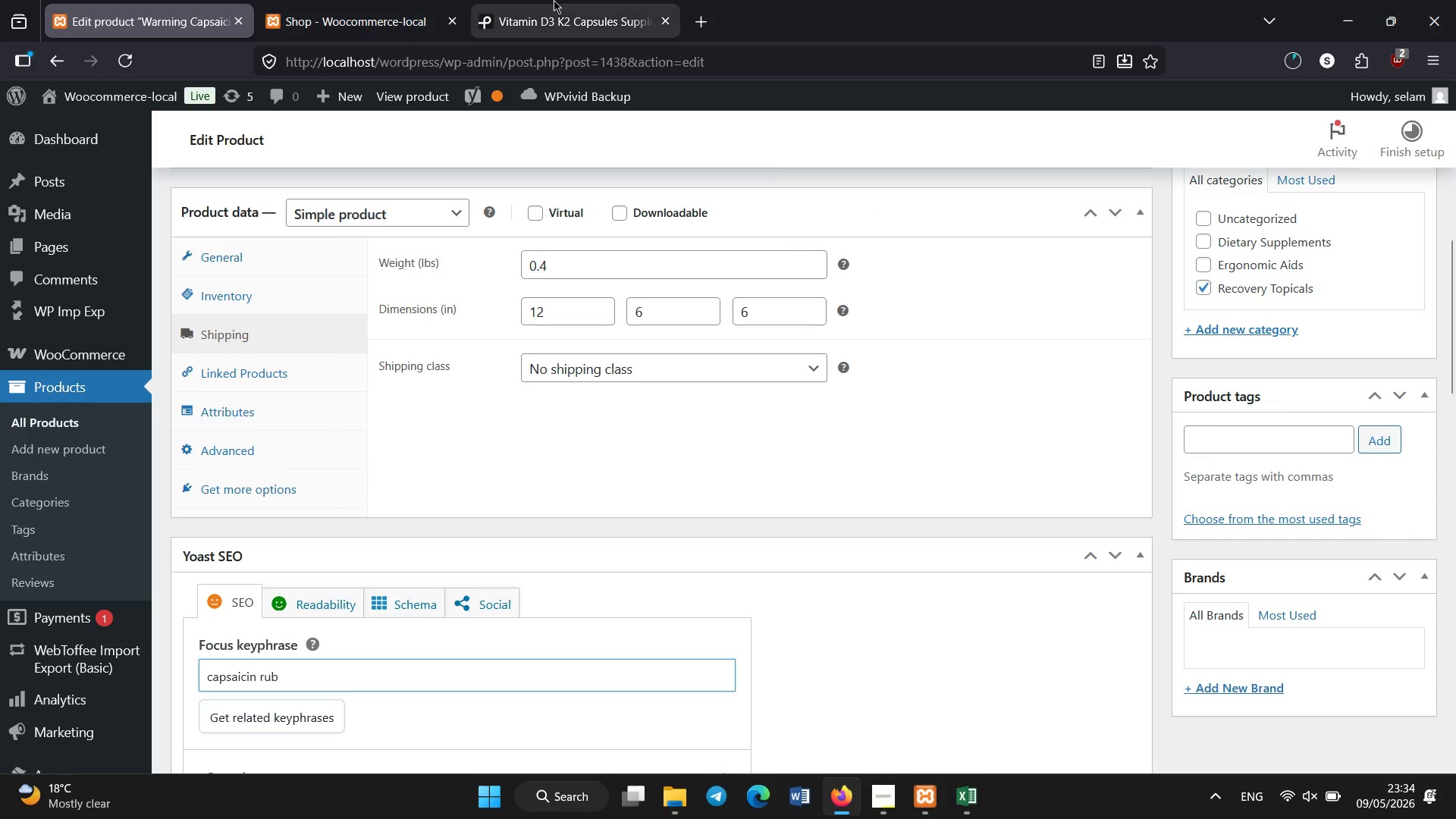 
left_click([552, 0])
 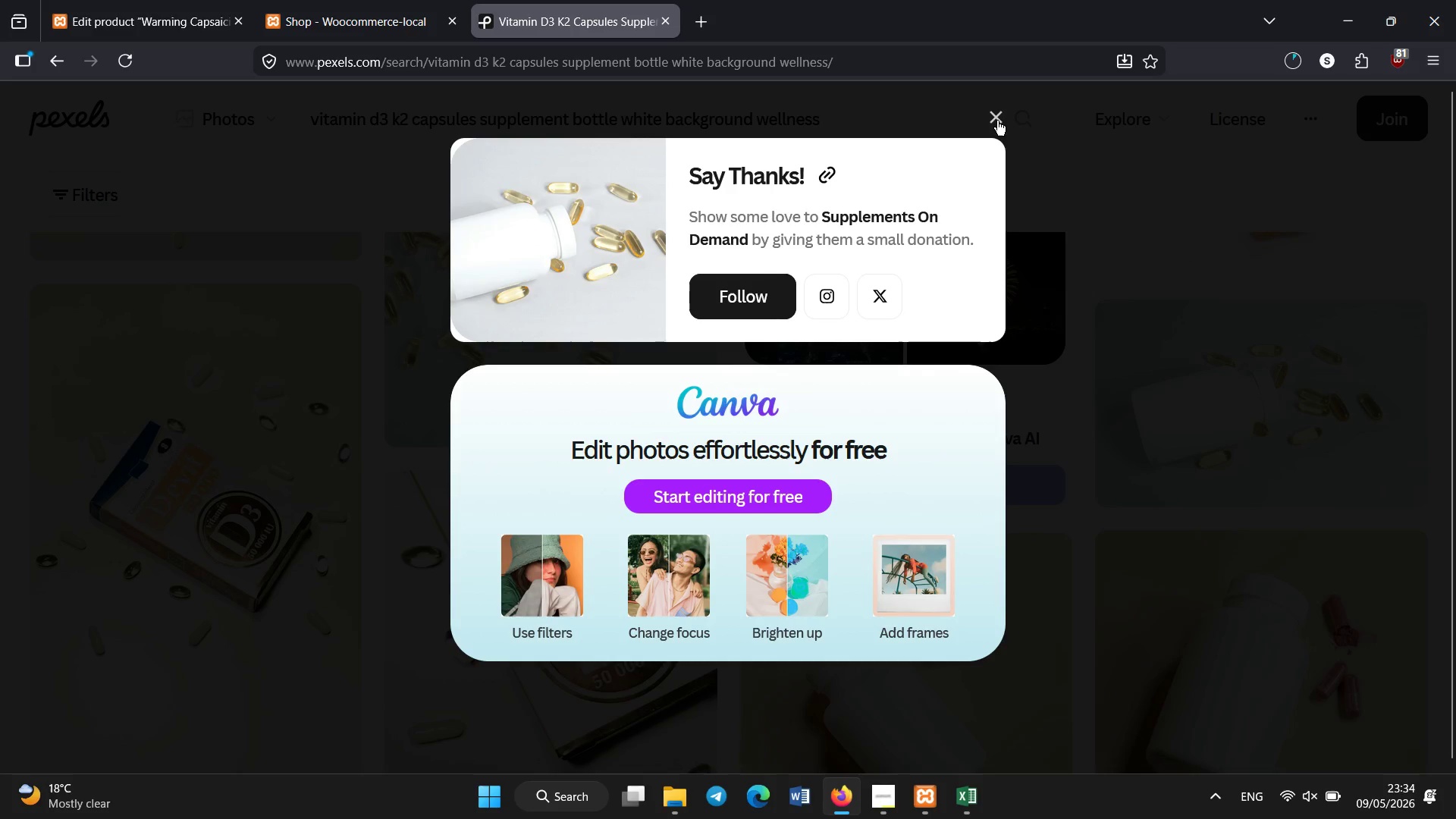 
scroll: coordinate [554, 0], scroll_direction: up, amount: 1.0
 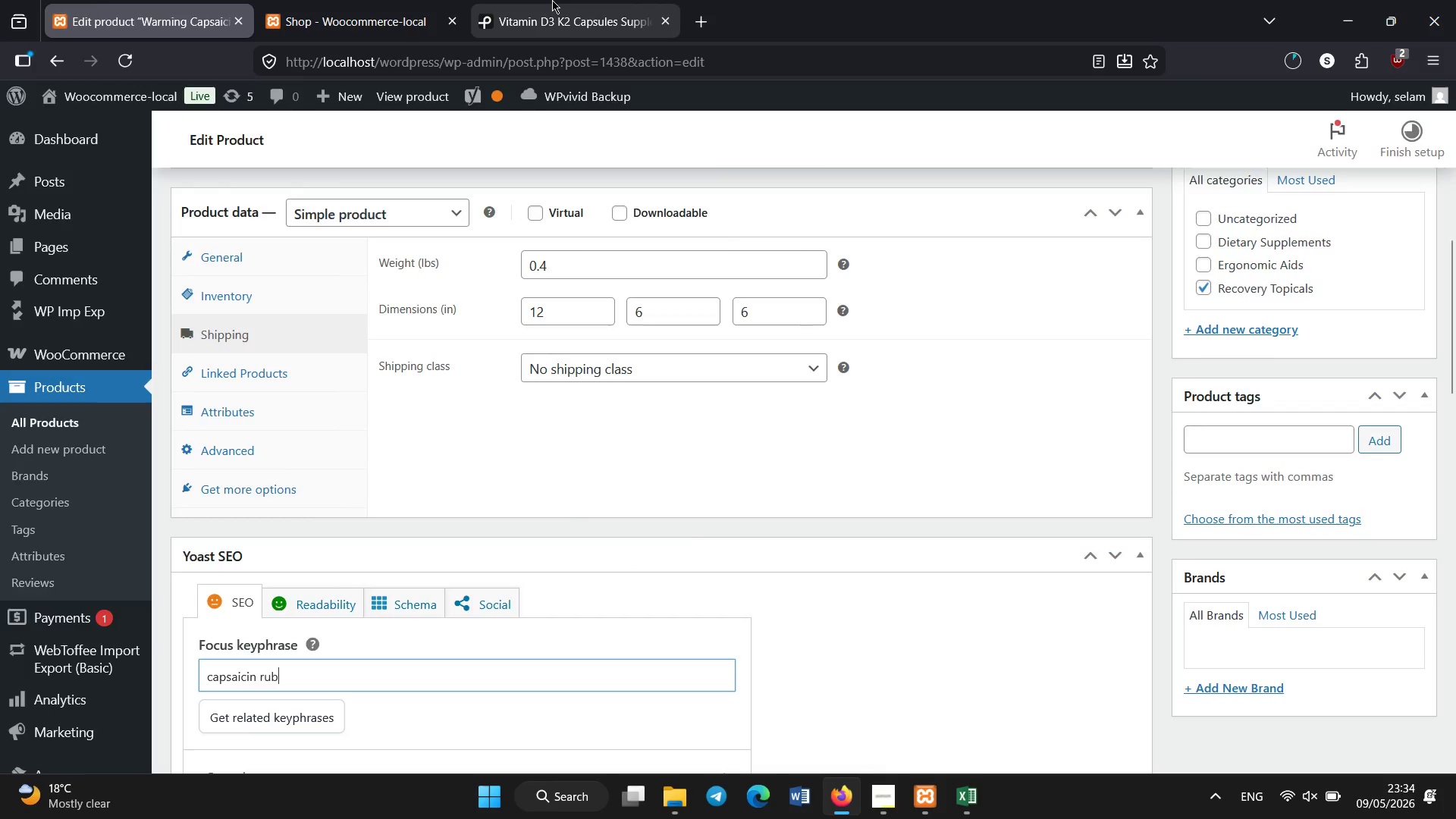 
left_click([997, 119])
 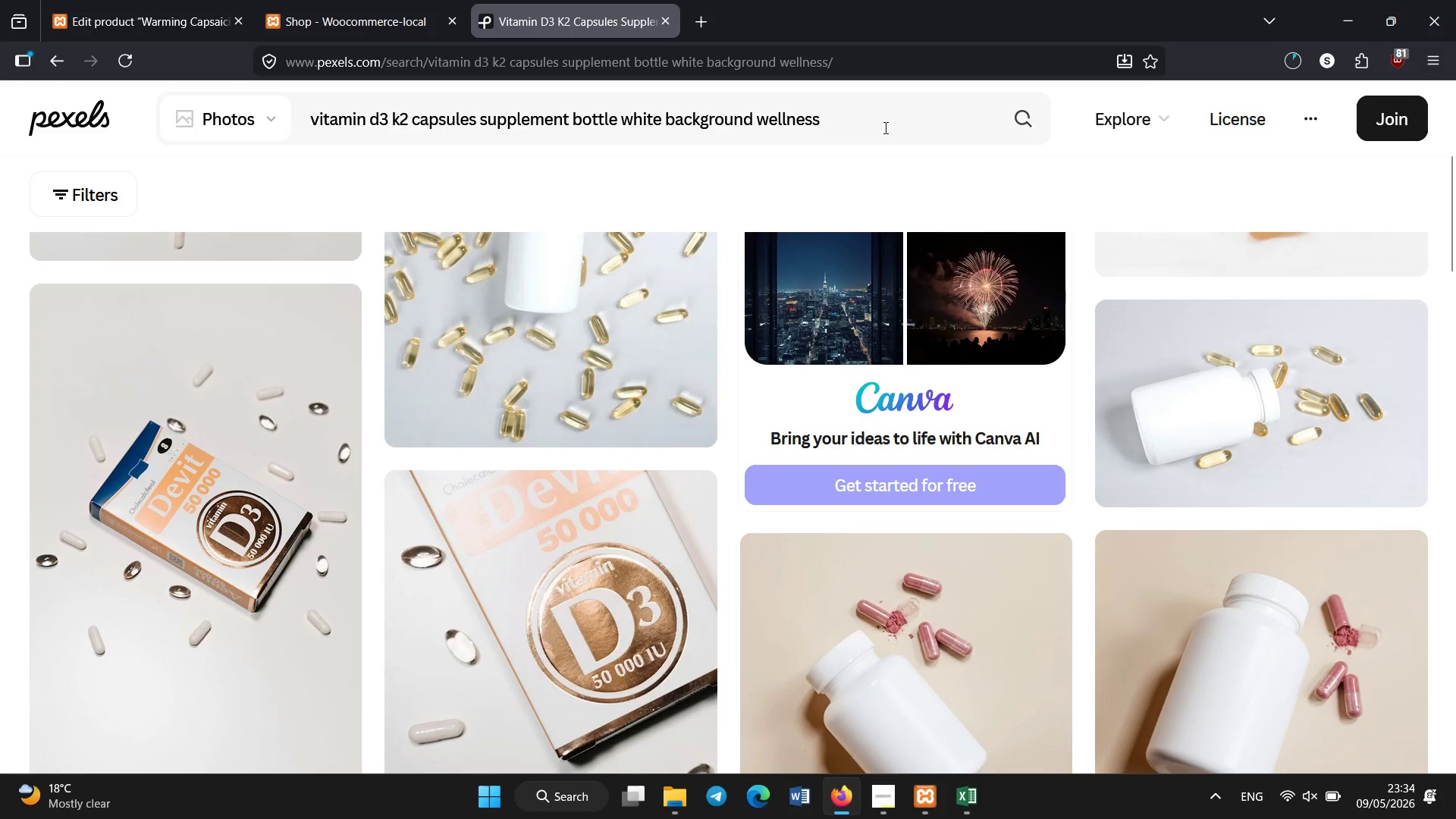 
left_click([886, 128])
 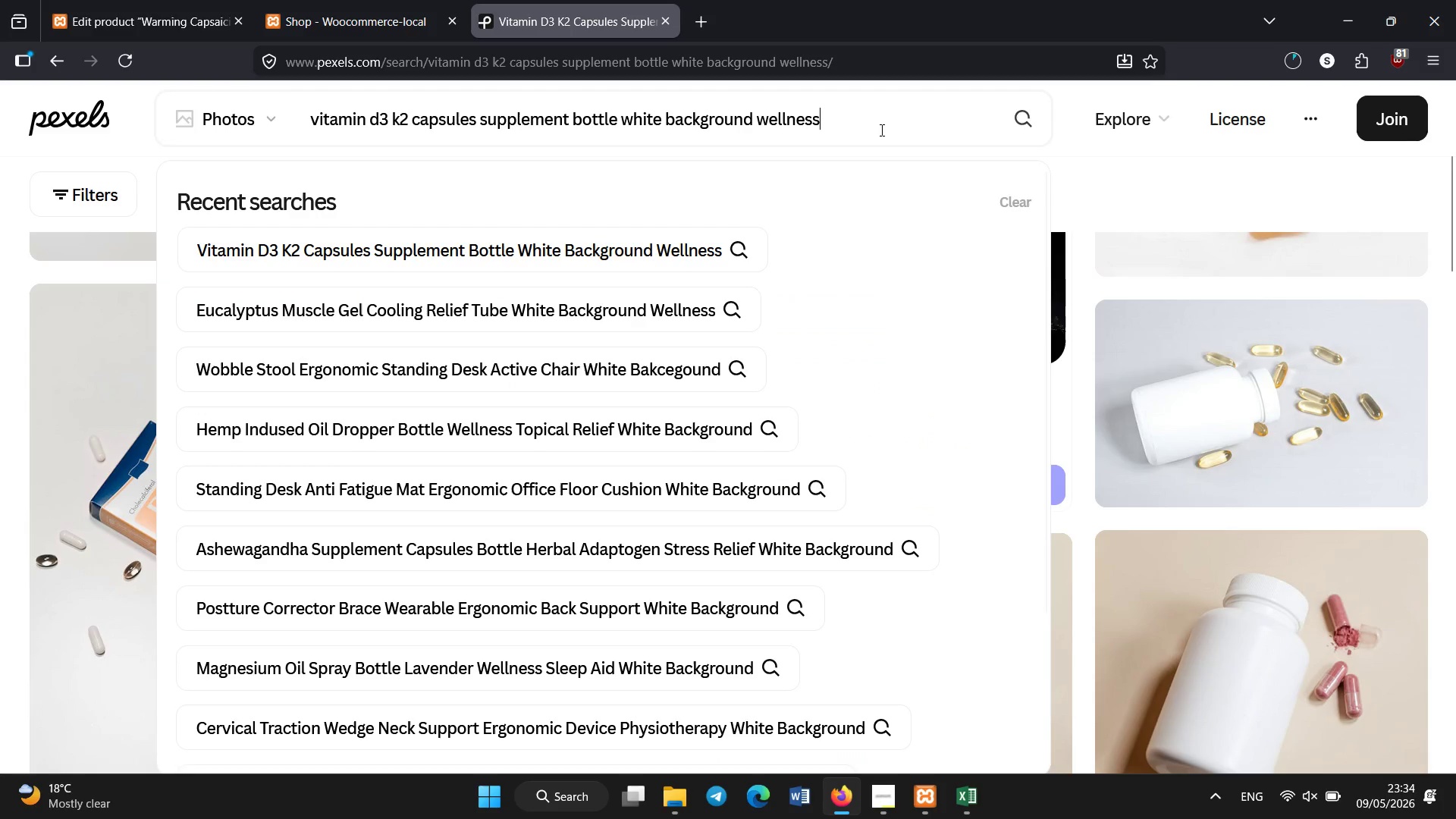 
key(Control+A)
 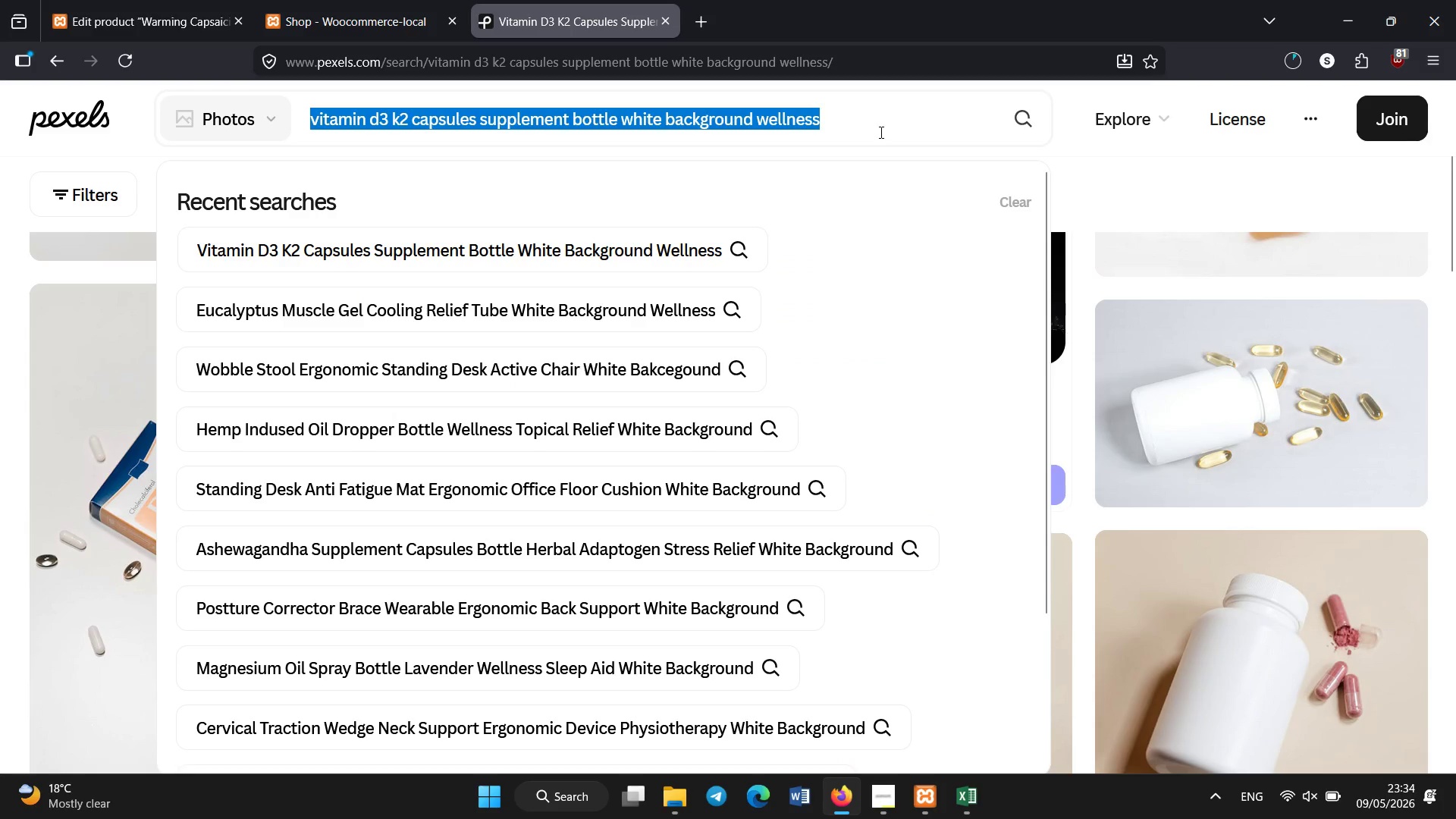 
key(Backspace)
type(cap)
 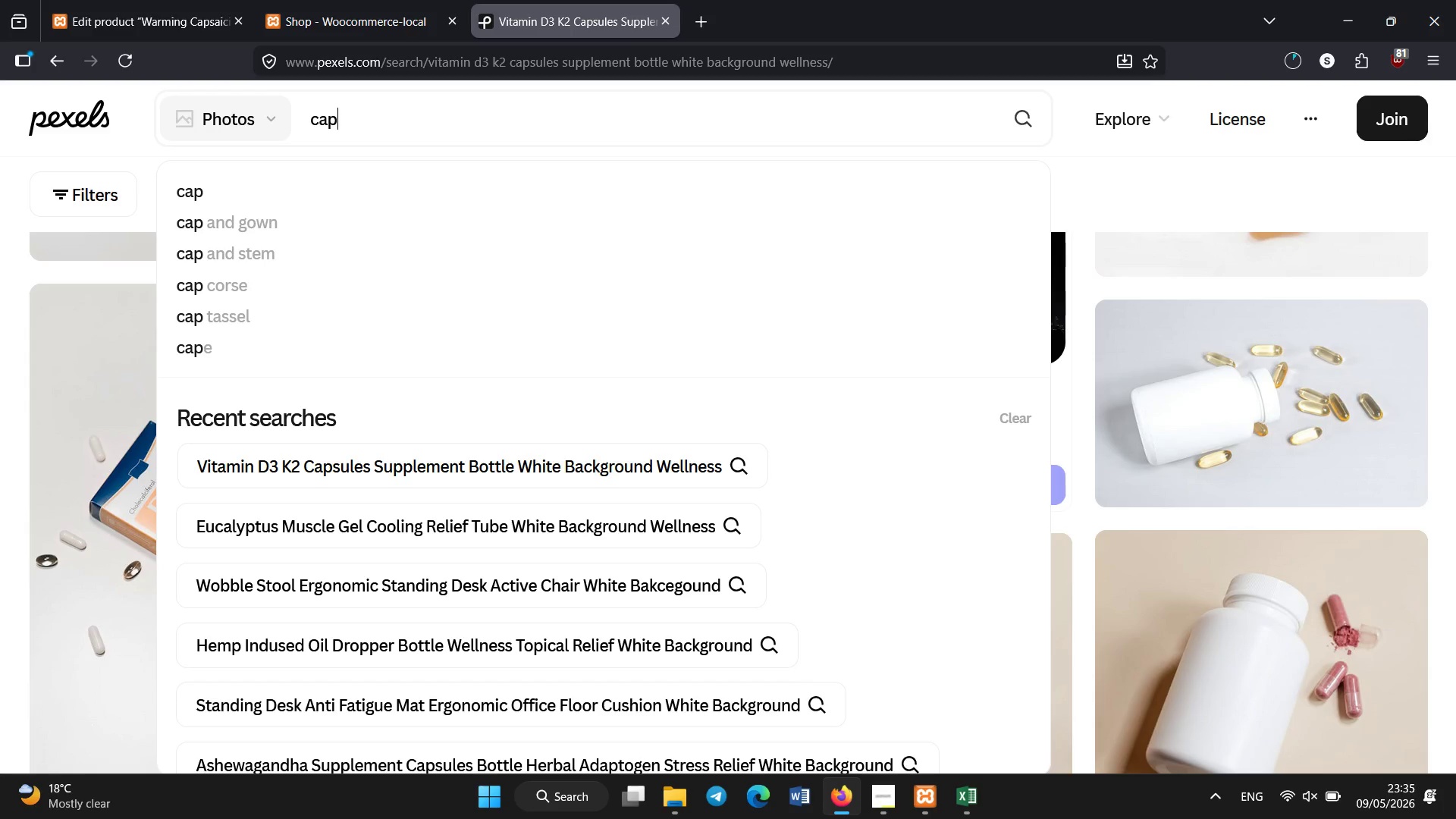 
wait(9.2)
 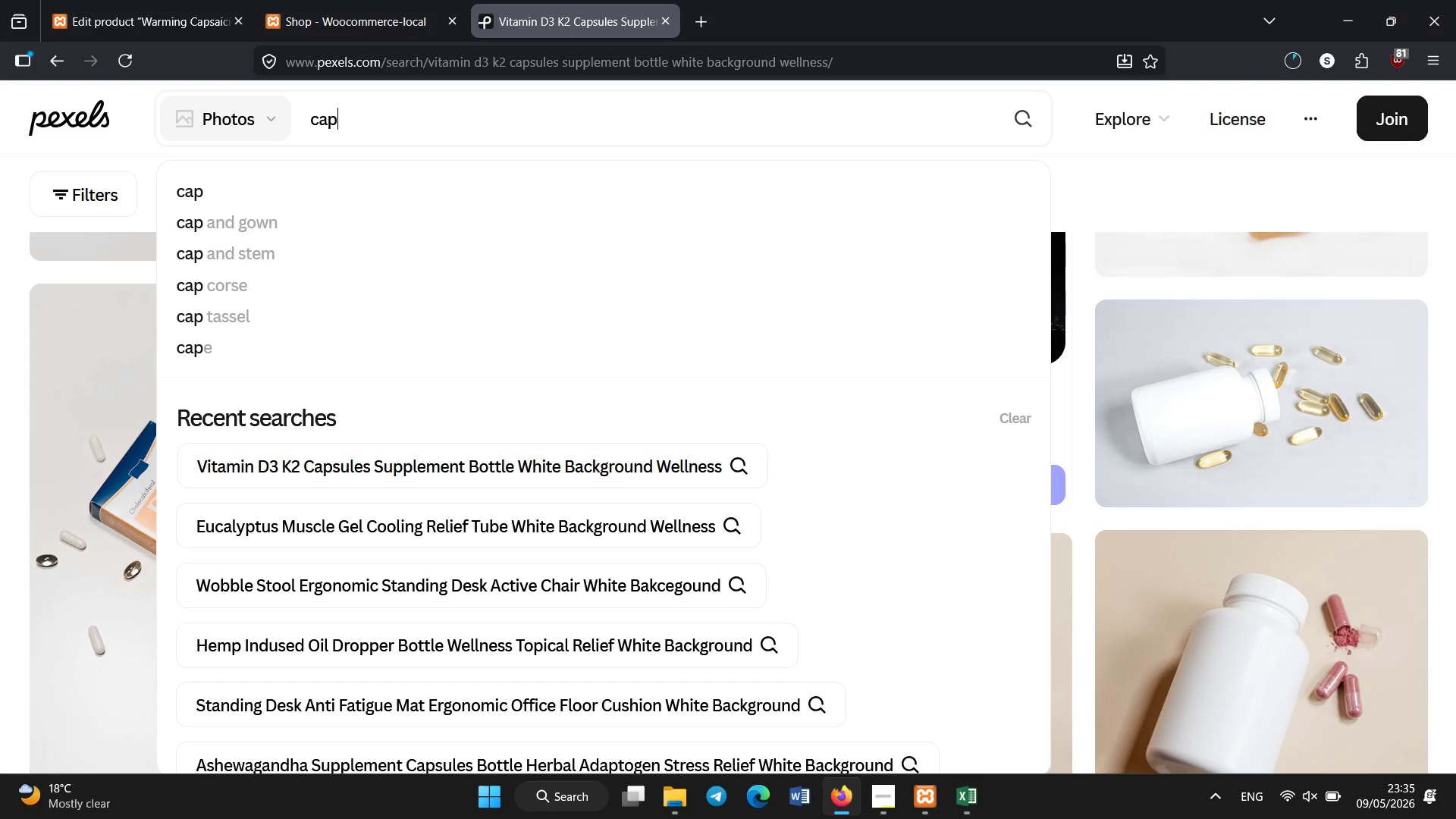 
type(saicin rub )
key(Backspace)
key(Backspace)
key(Backspace)
key(Backspace)
type(warming cream muscle rub tube heat therapy)
 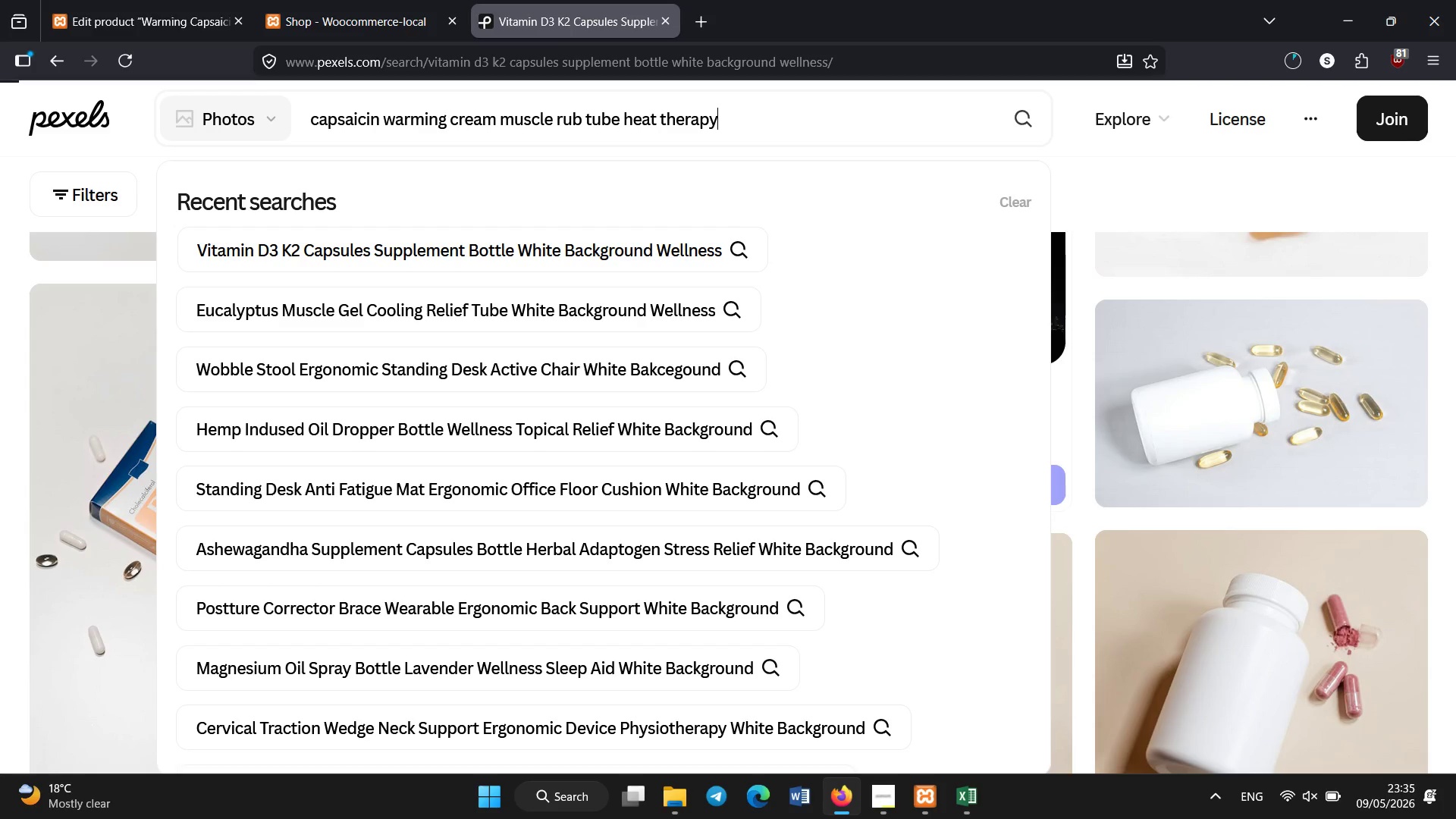 
key(Enter)
 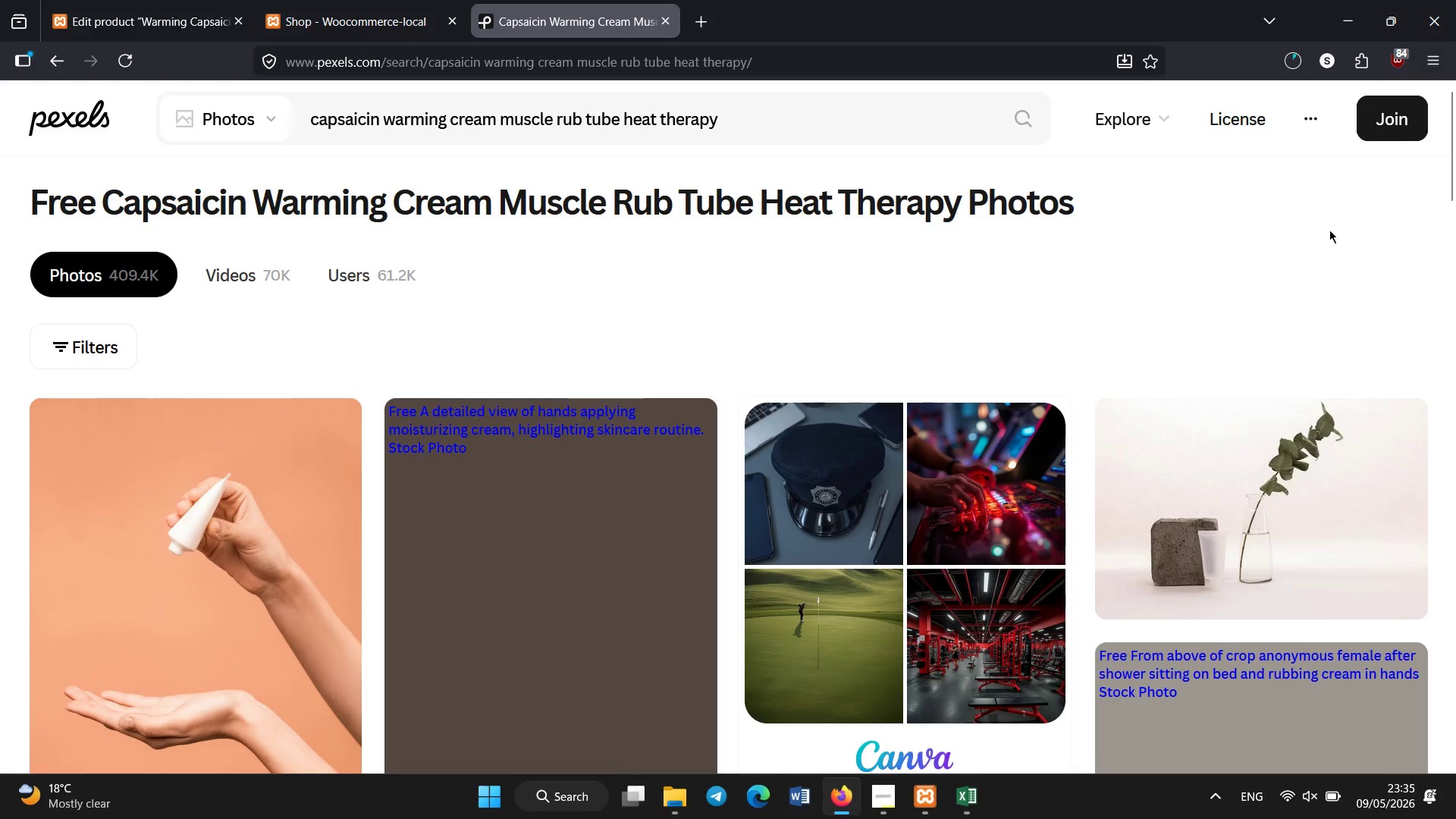 
wait(7.3)
 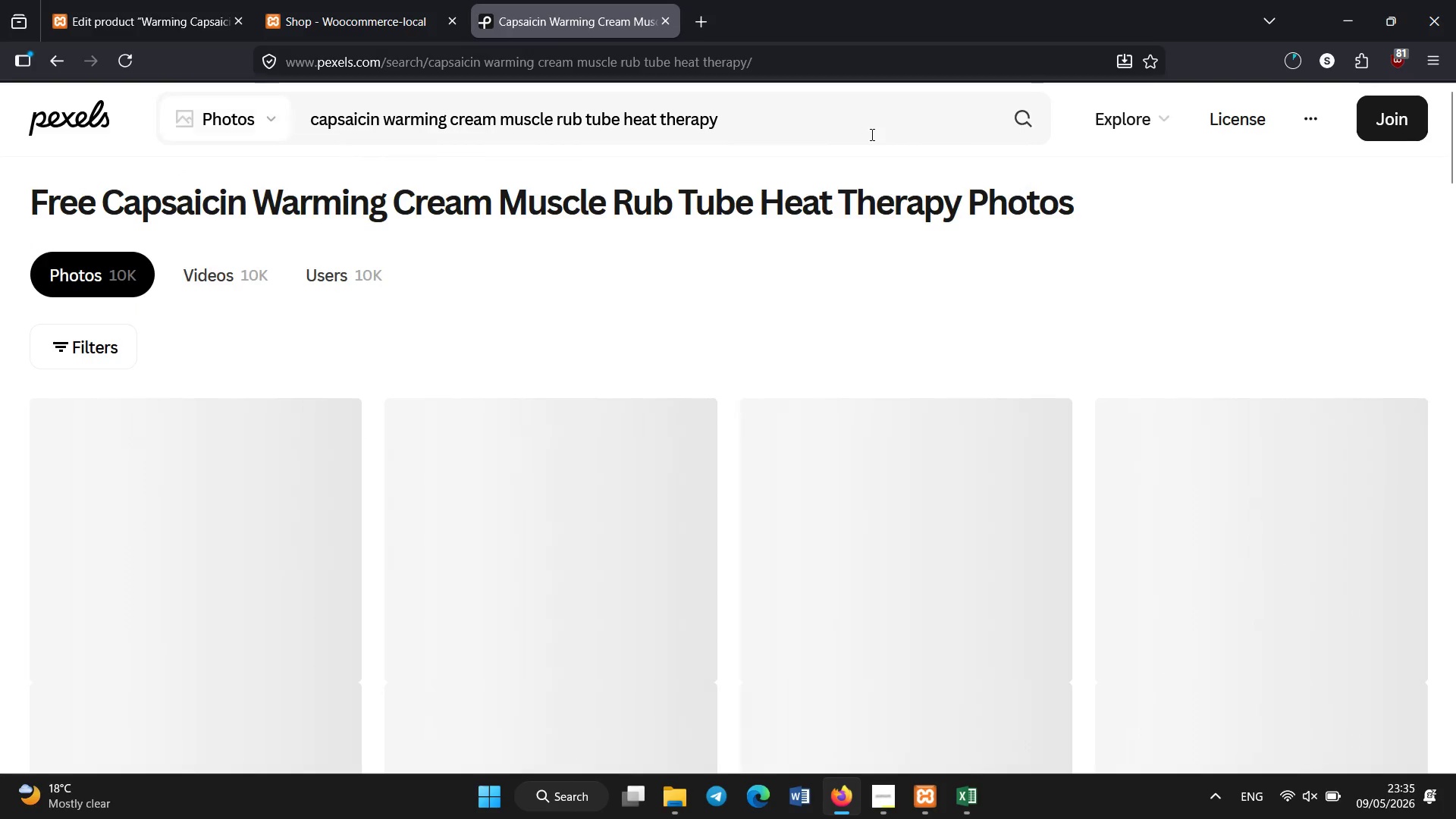 
left_click_drag(start_coordinate=[1455, 174], to_coordinate=[1455, 325])
 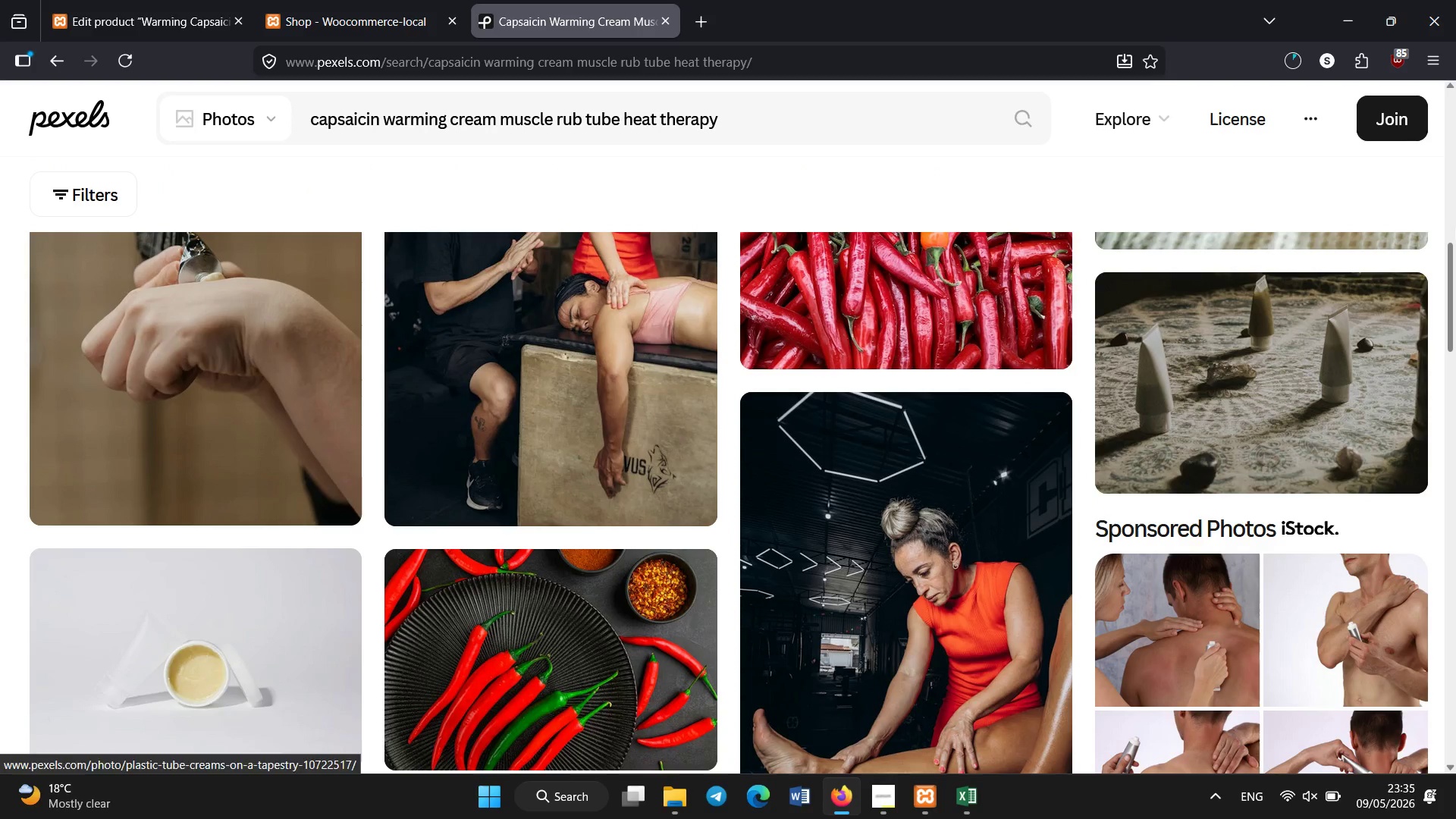 
left_click_drag(start_coordinate=[1455, 215], to_coordinate=[1455, 299])
 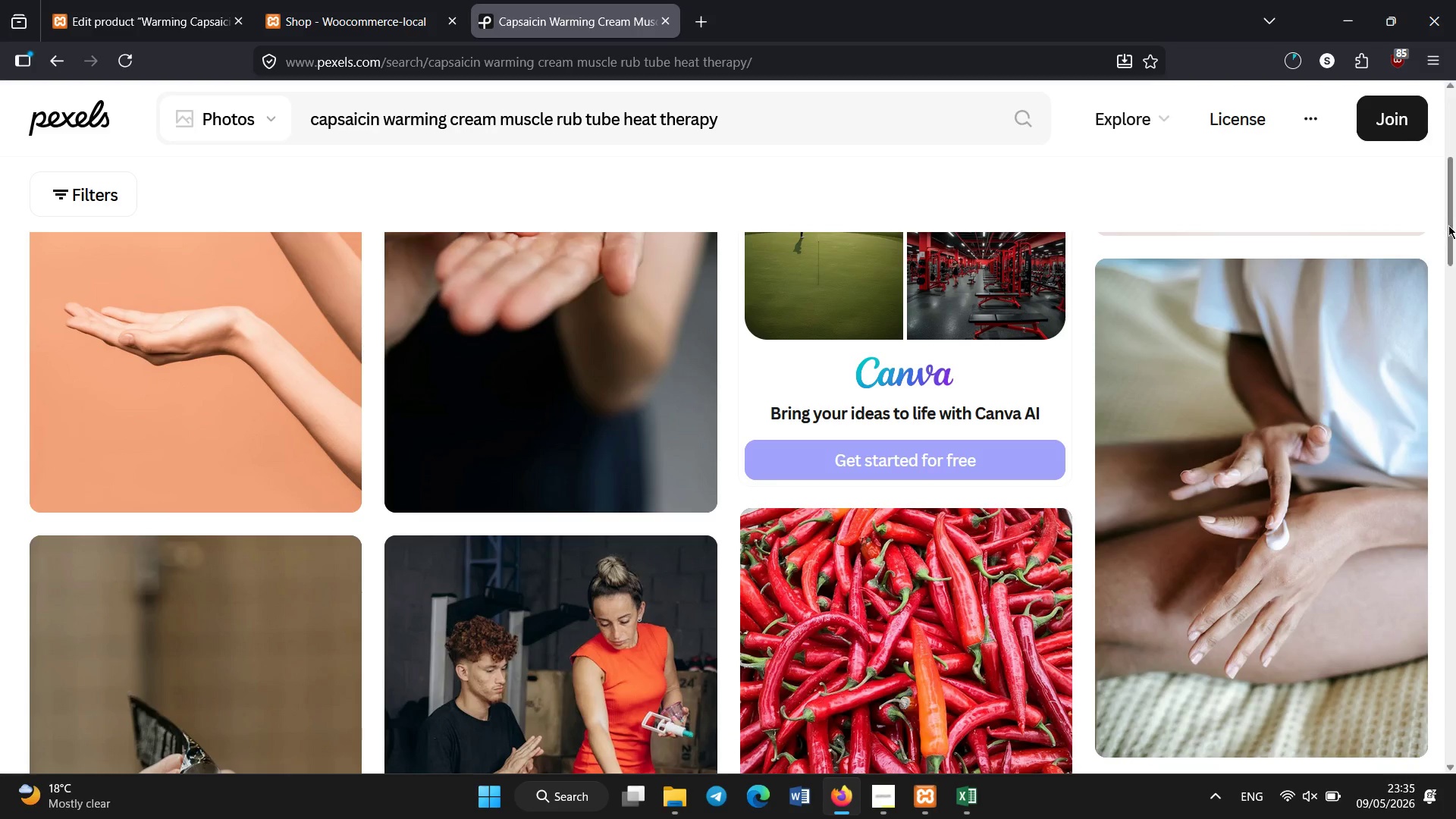 
left_click_drag(start_coordinate=[1452, 218], to_coordinate=[1443, 347])
 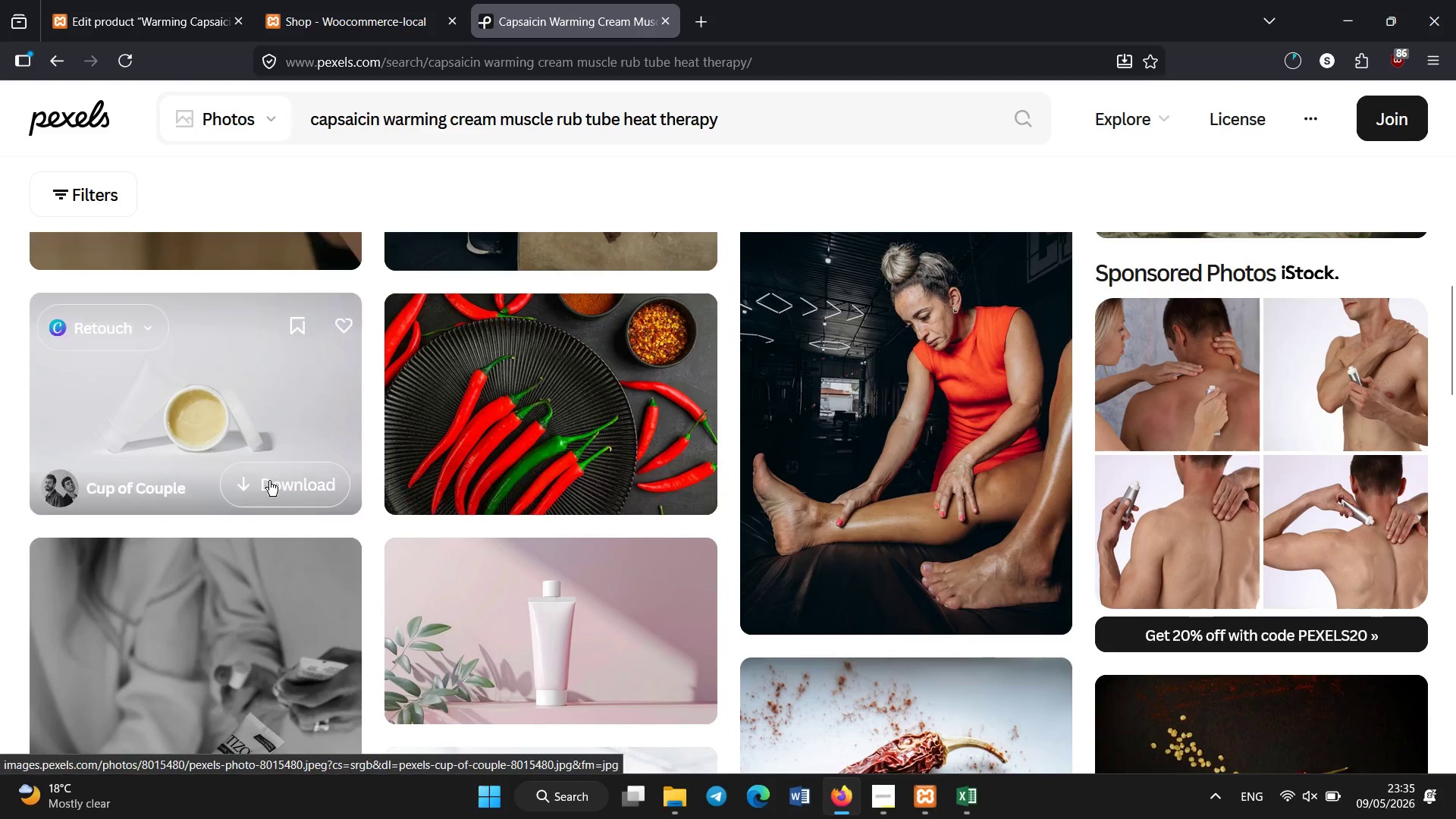 
left_click([269, 481])
 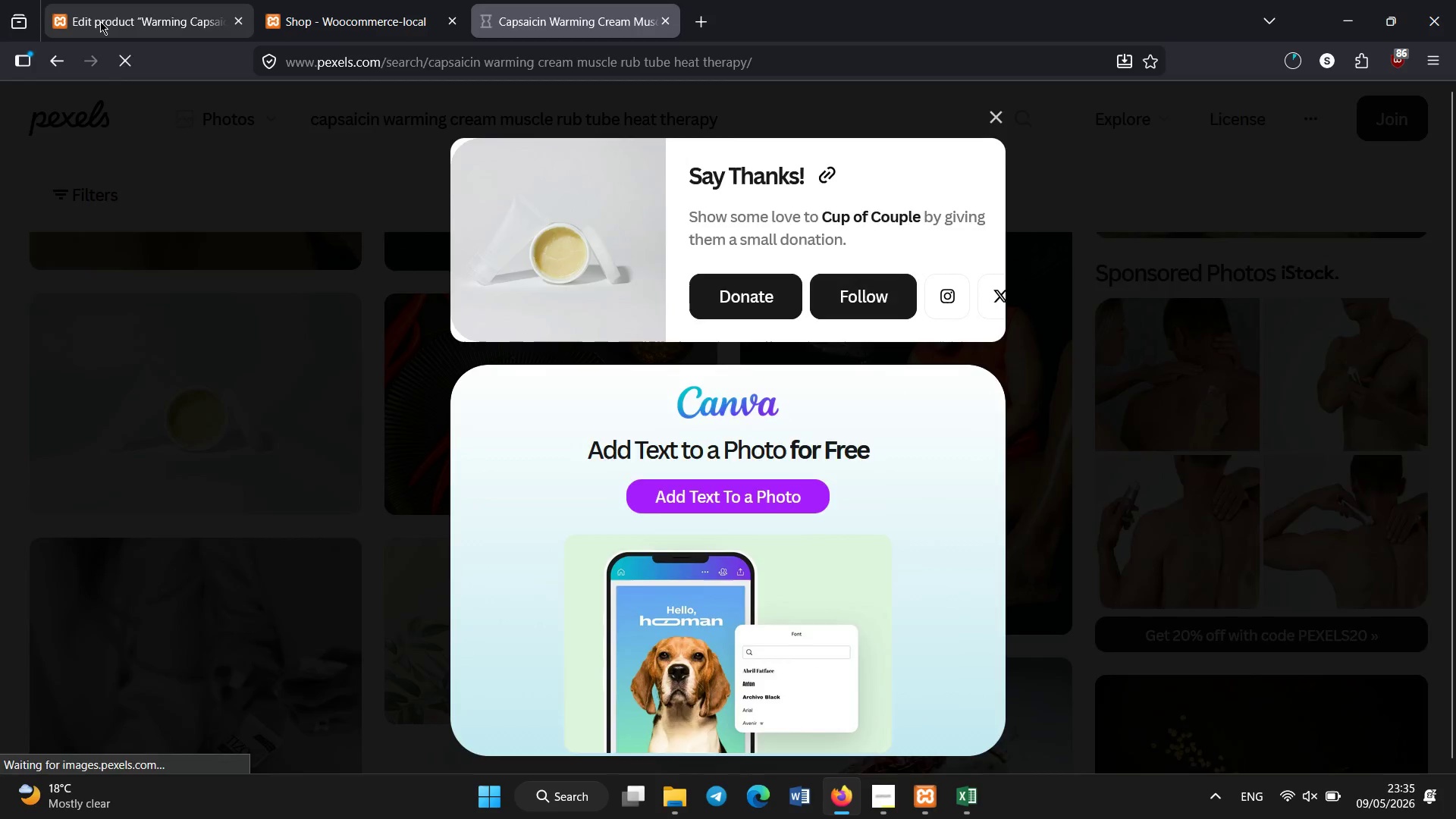 
left_click([100, 21])
 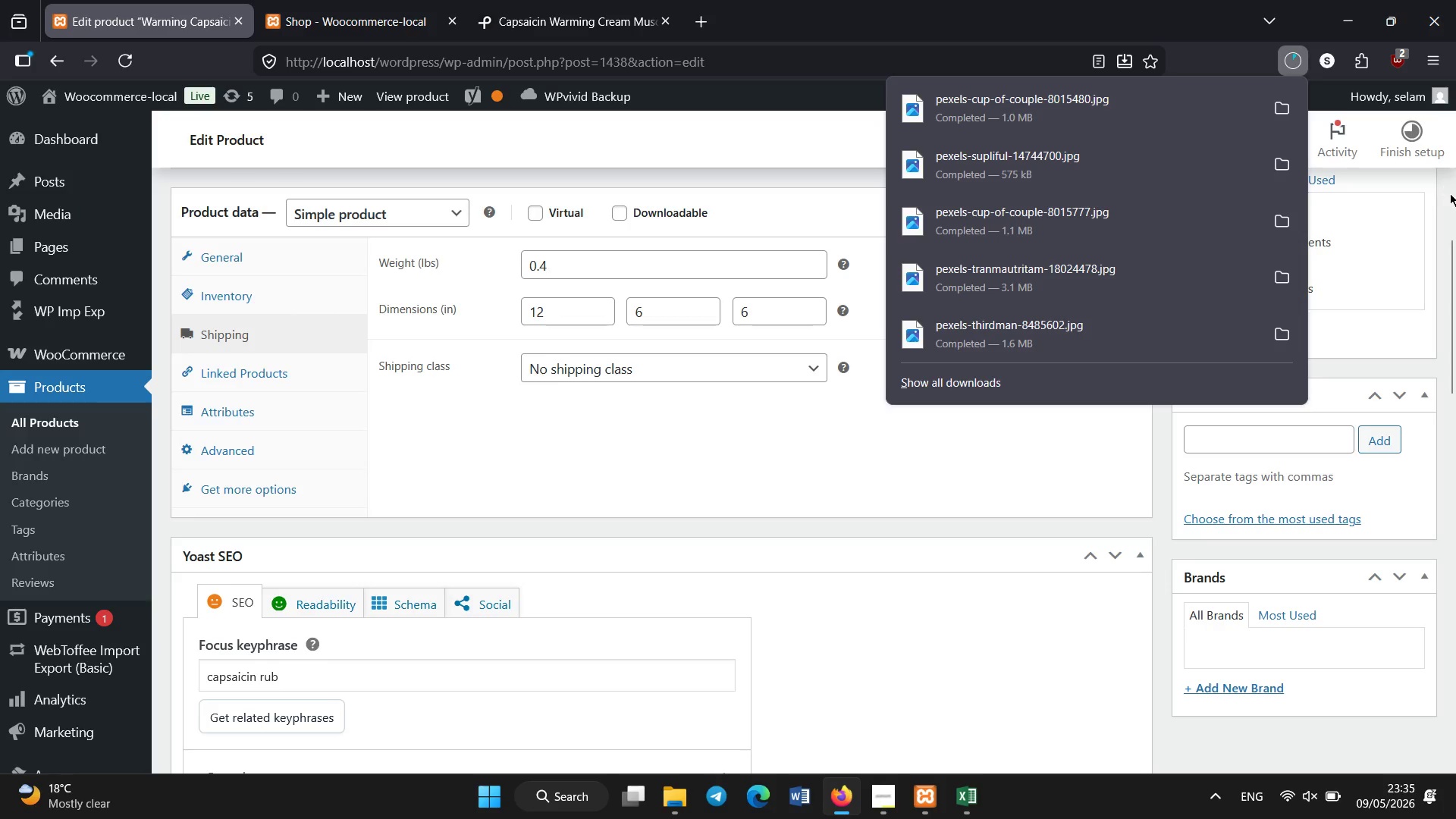 
left_click_drag(start_coordinate=[1454, 295], to_coordinate=[1455, 175])
 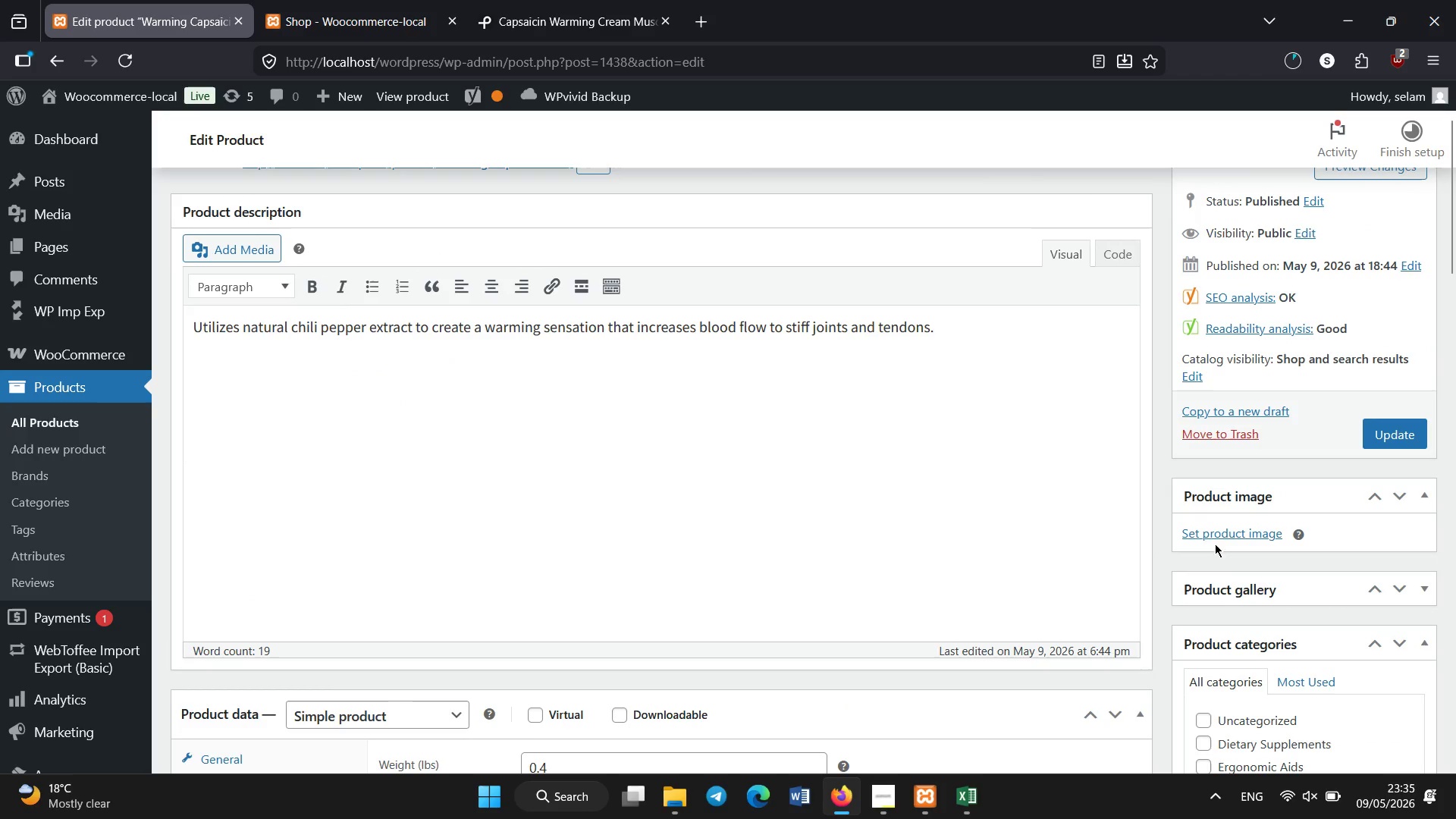 
left_click([1216, 536])
 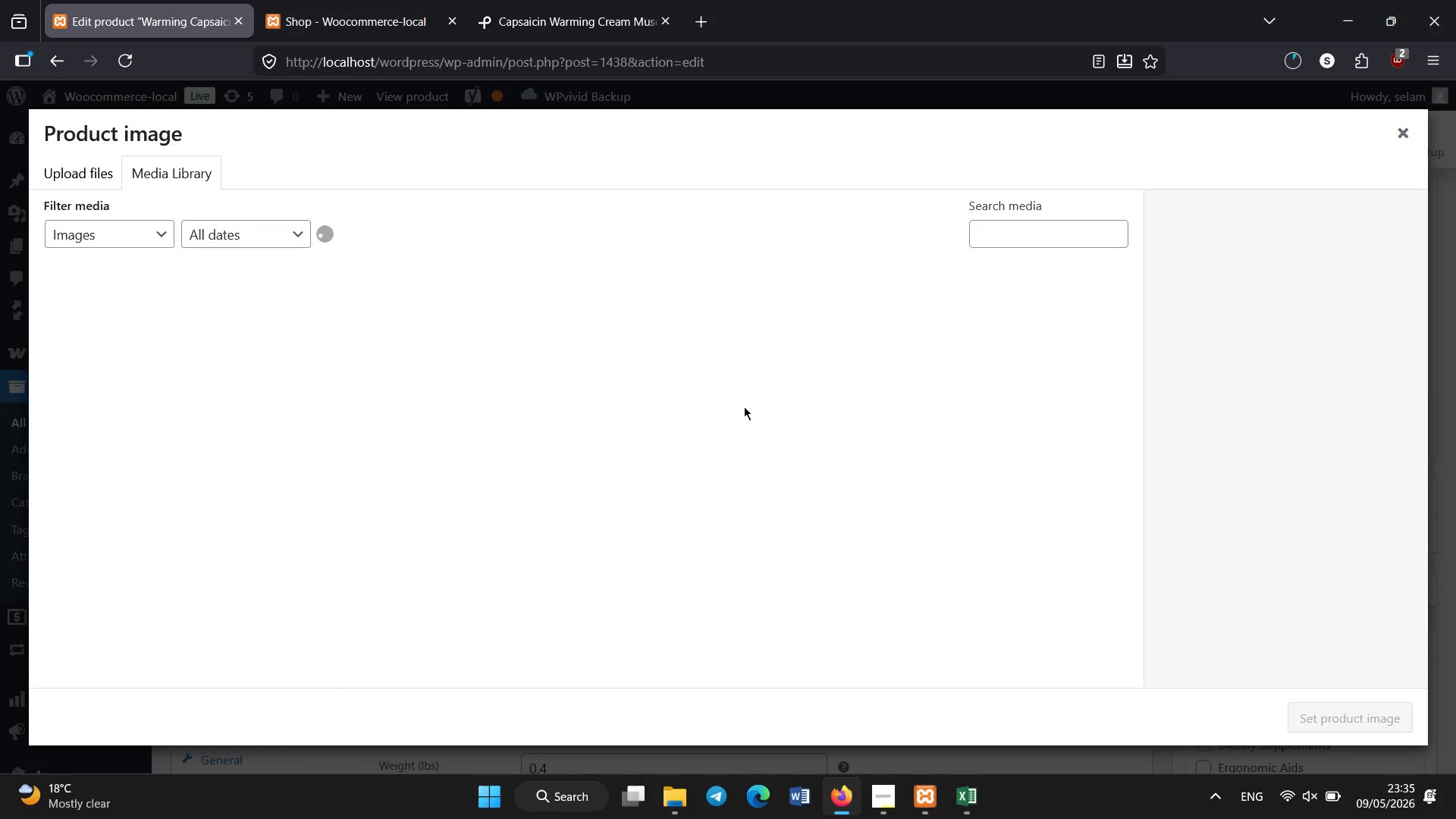 
wait(5.33)
 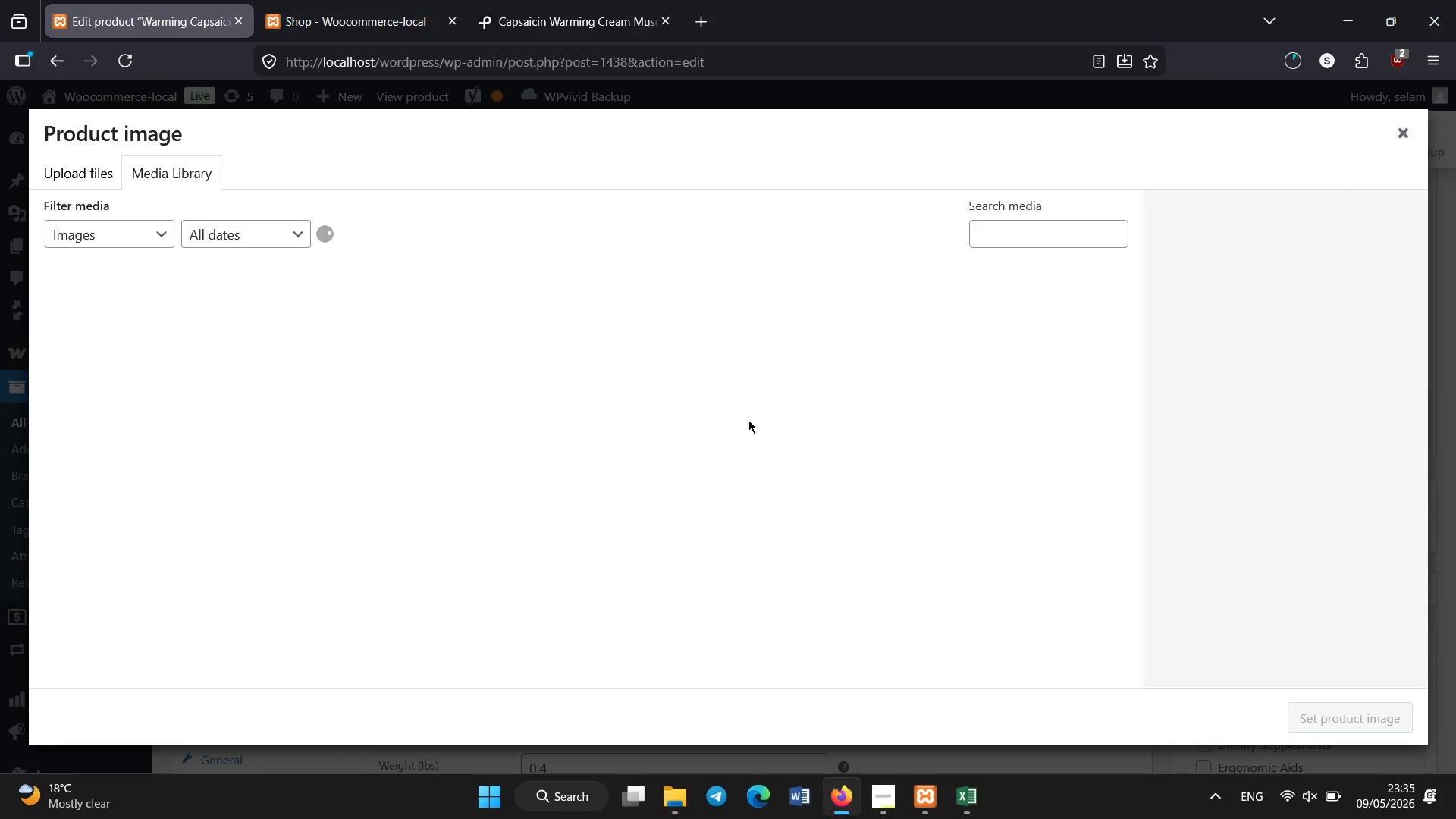 
left_click([79, 177])
 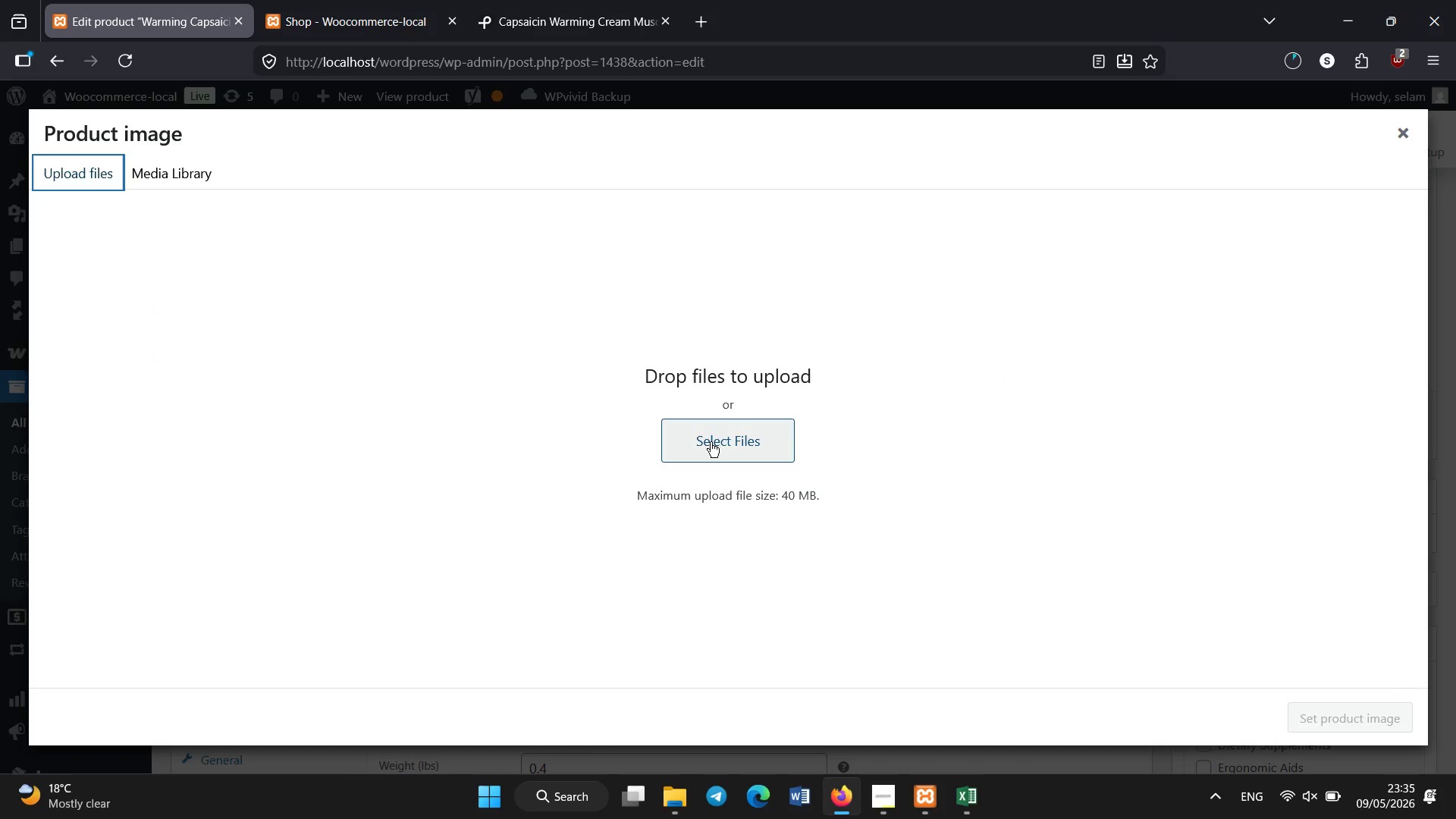 
left_click([713, 443])
 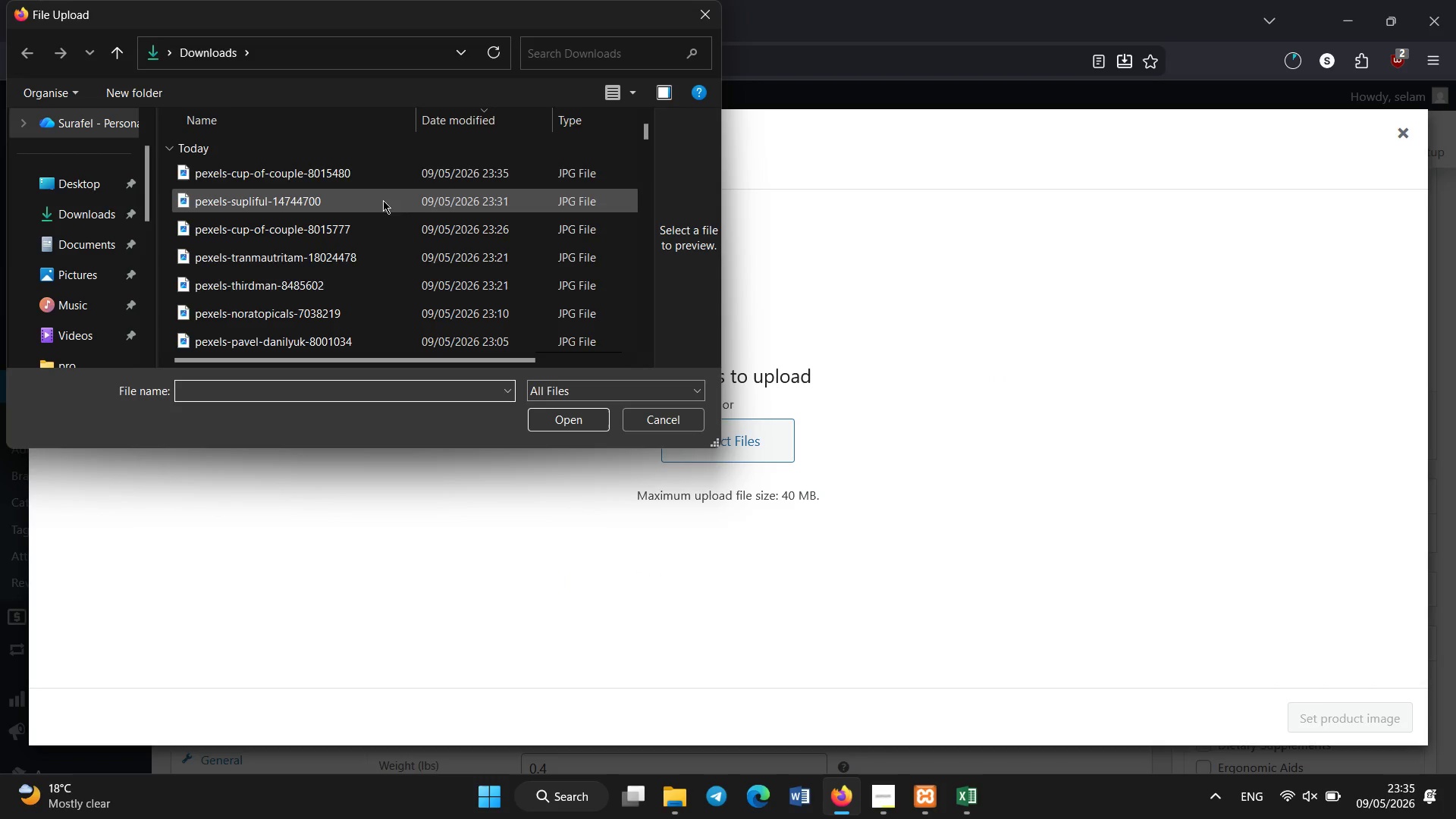 
double_click([386, 179])
 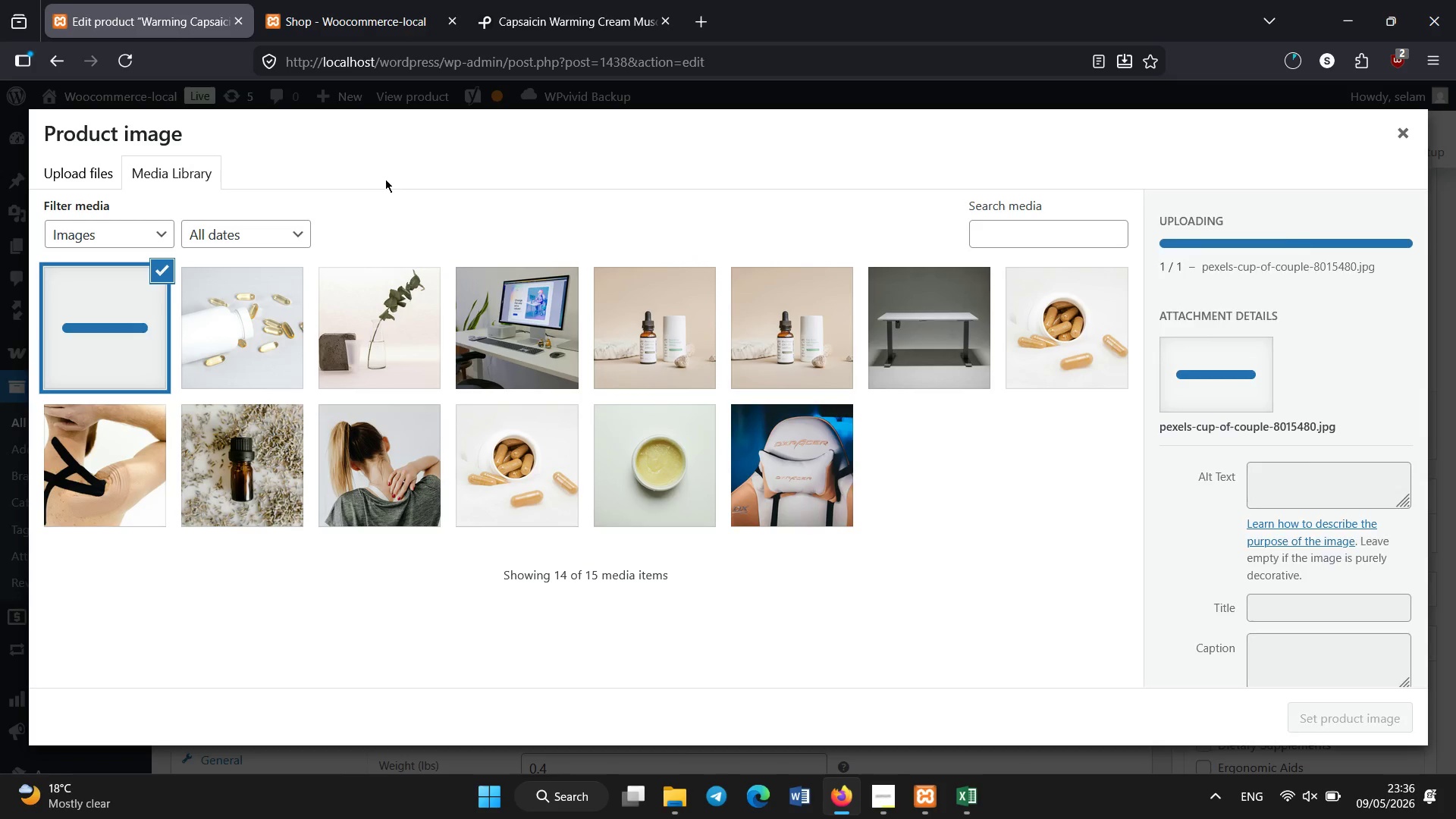 
wait(6.28)
 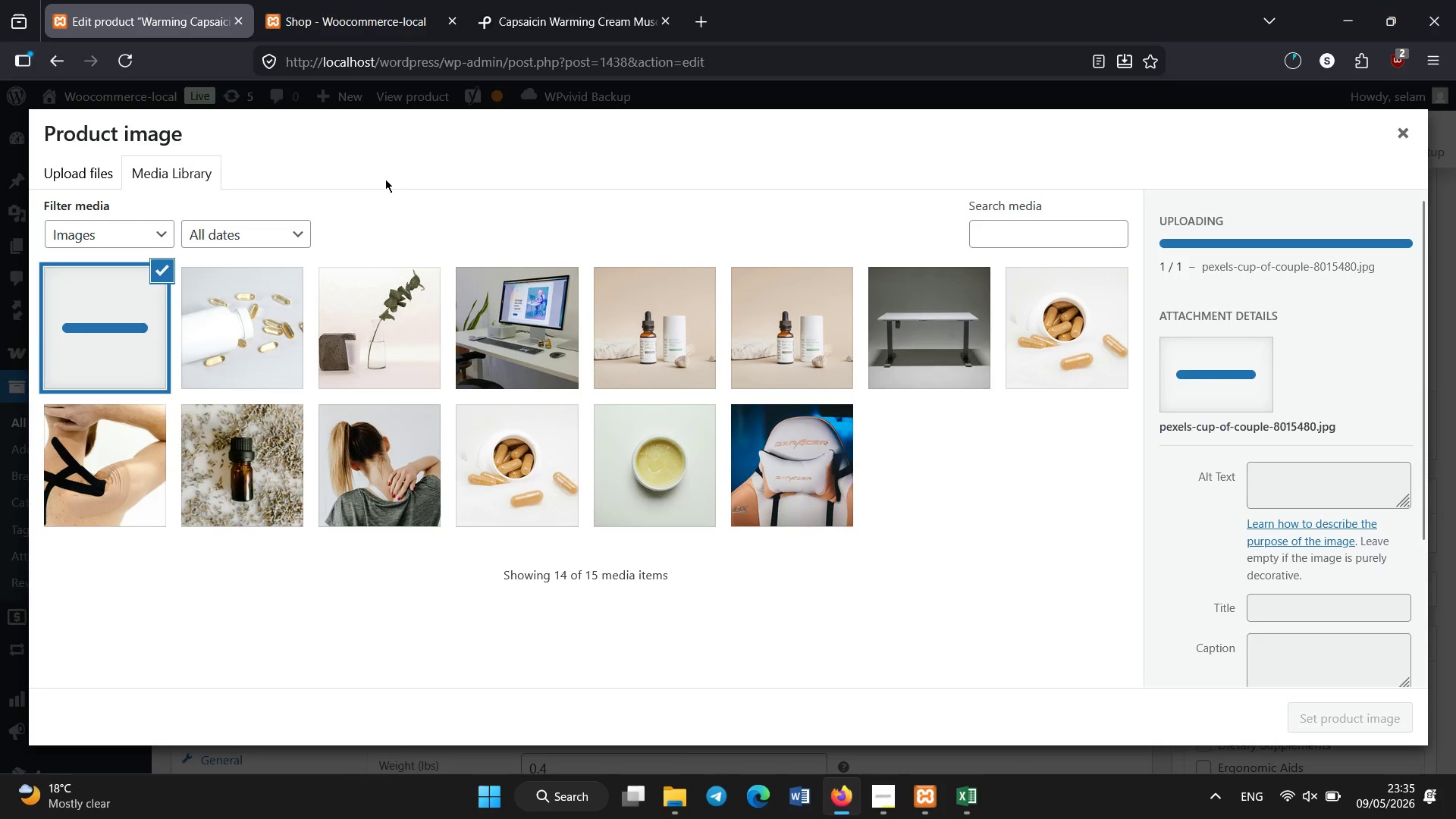 
left_click([1295, 469])
 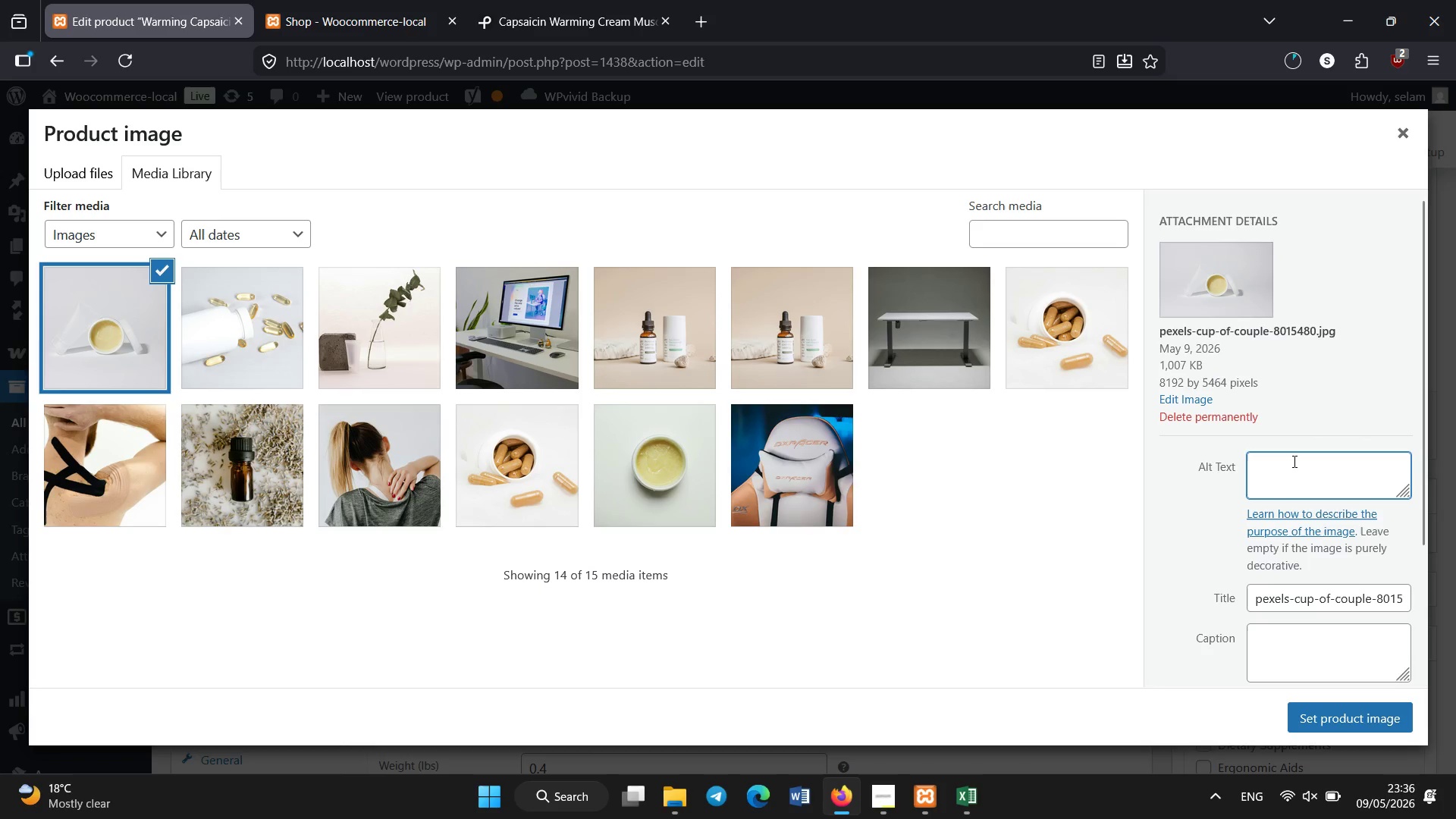 
type(Warming capsaicin rub for joint pain relief and muscle circulation support)
 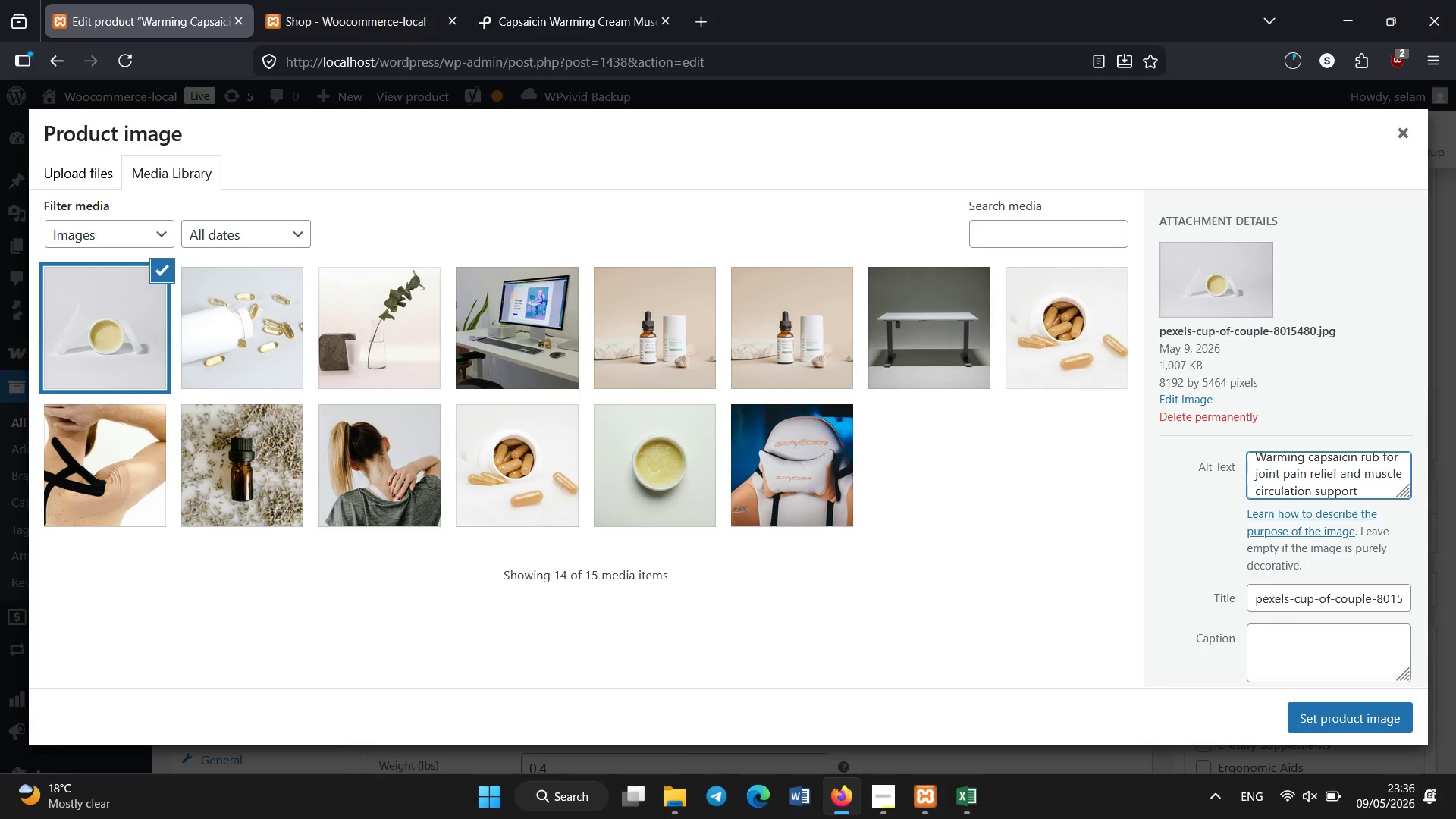 
key(Control+A)
 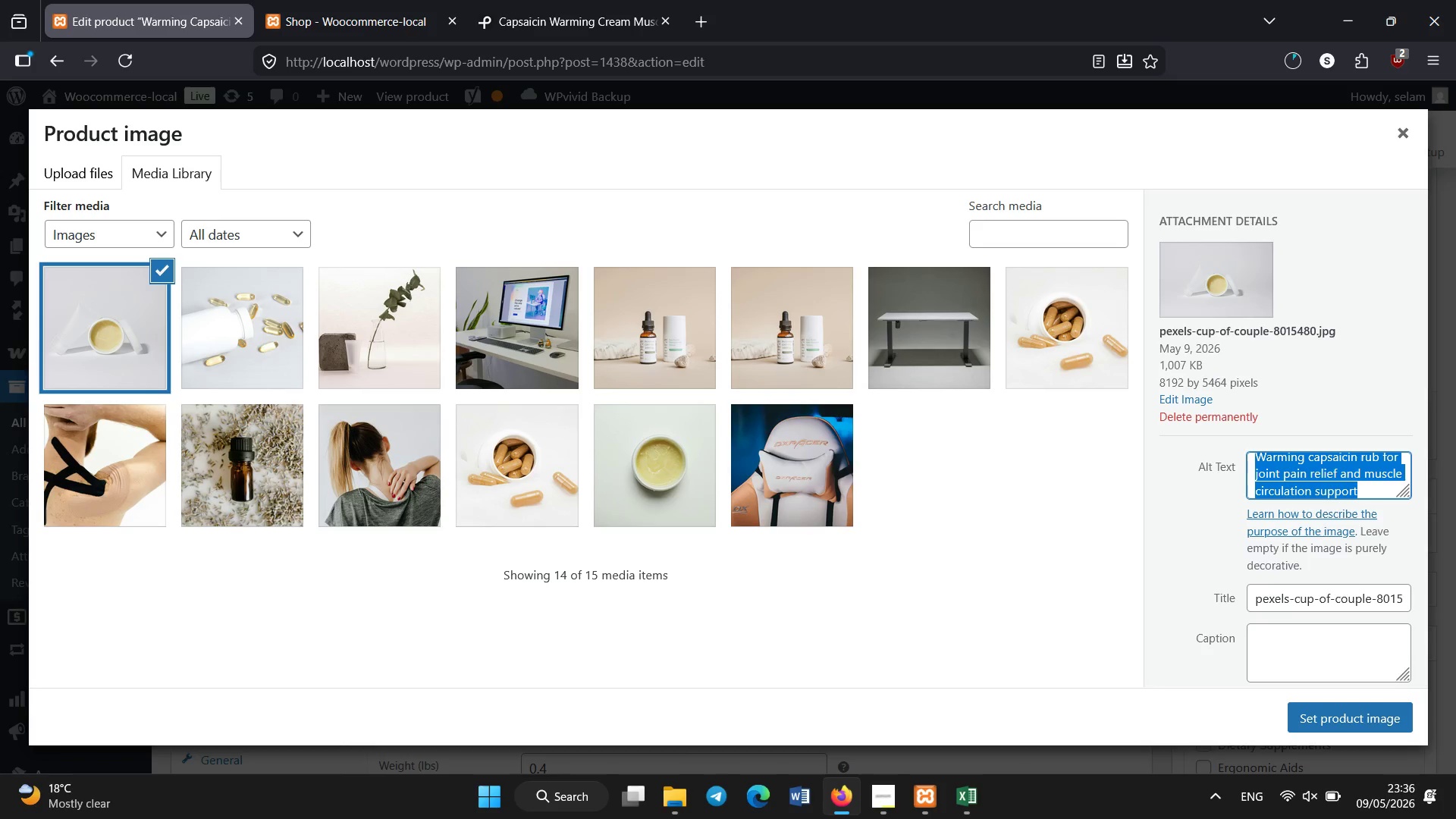 
key(Control+C)
 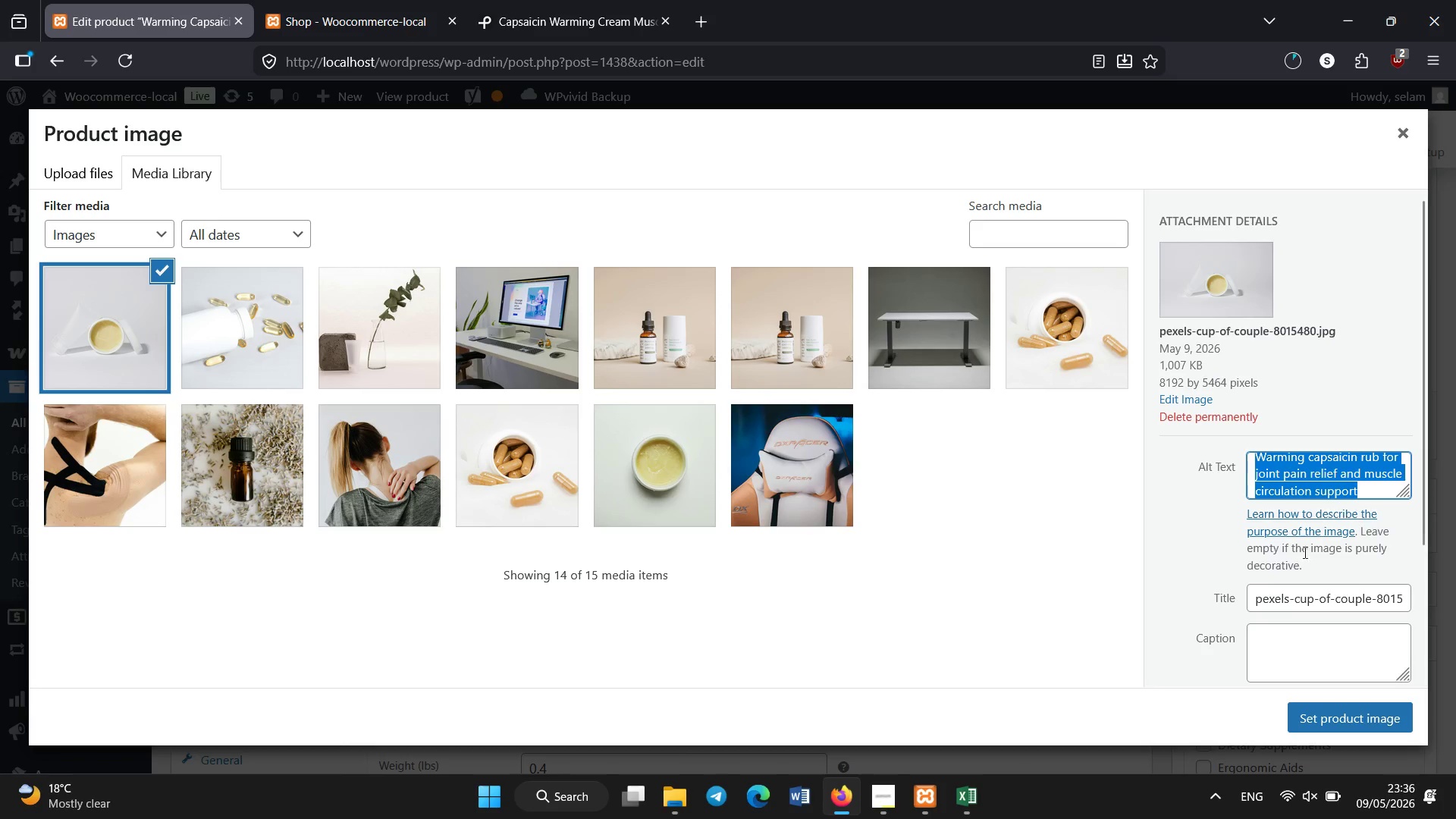 
left_click([1303, 597])
 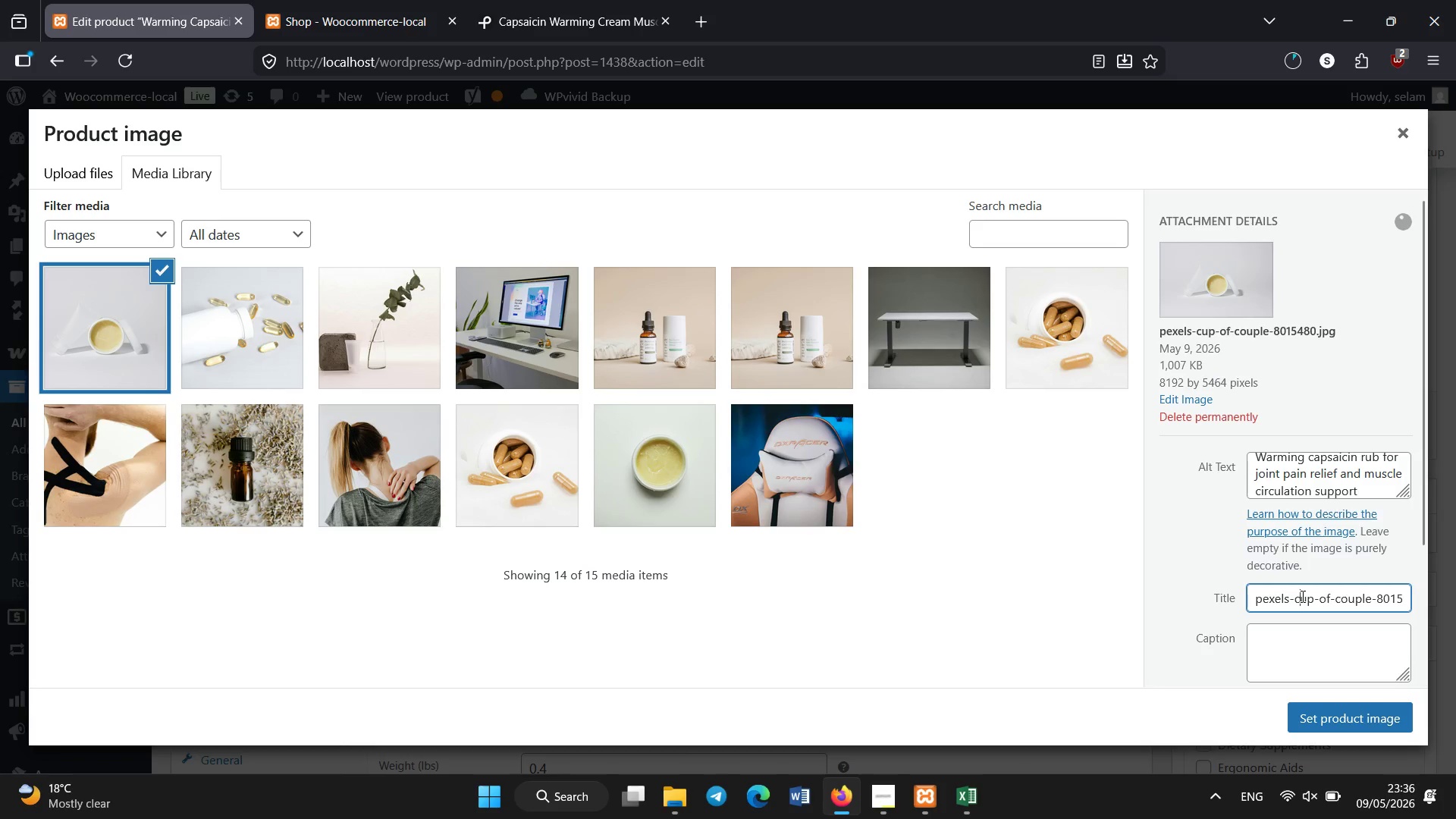 
key(Control+A)
 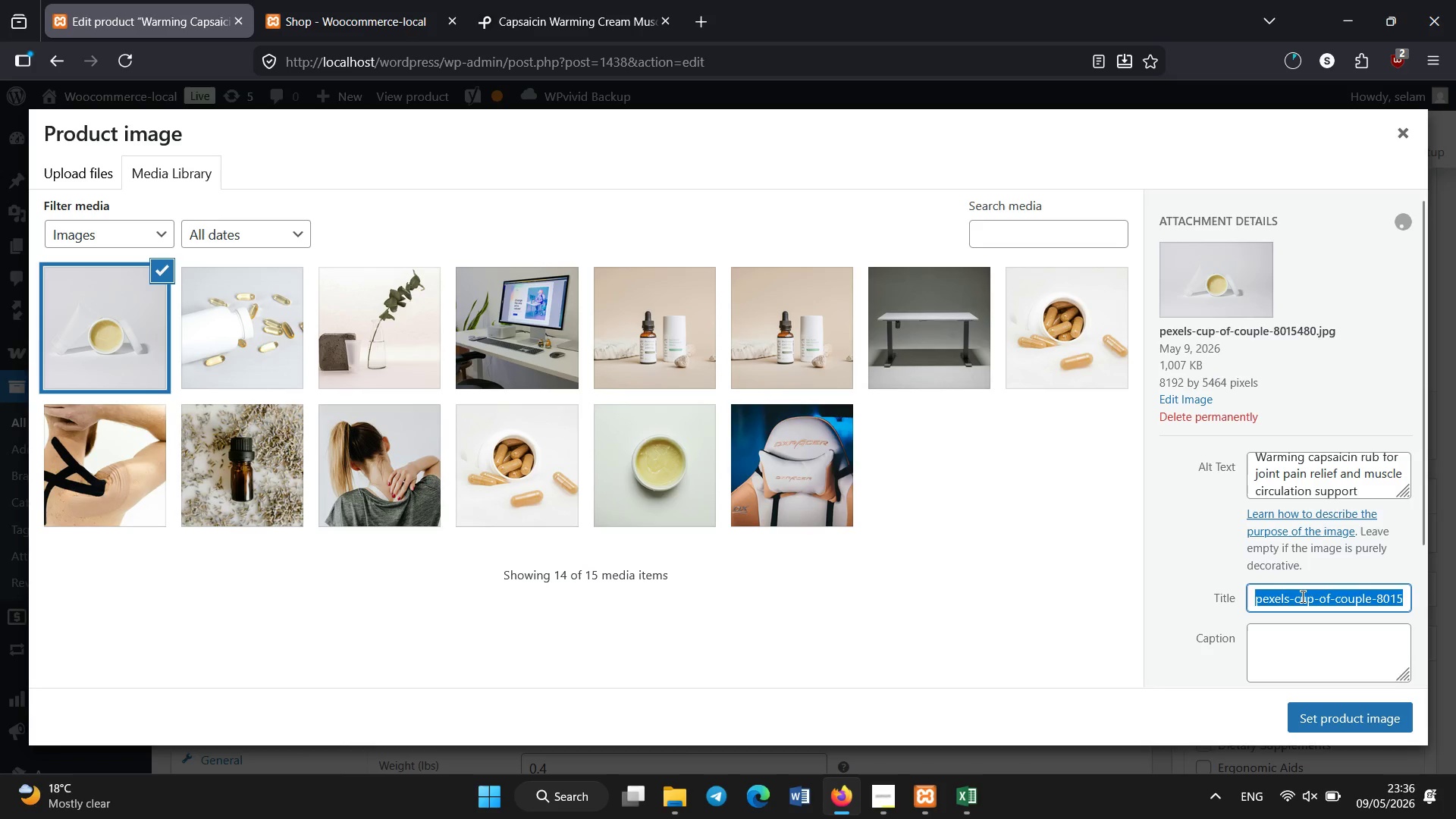 
key(Control+V)
 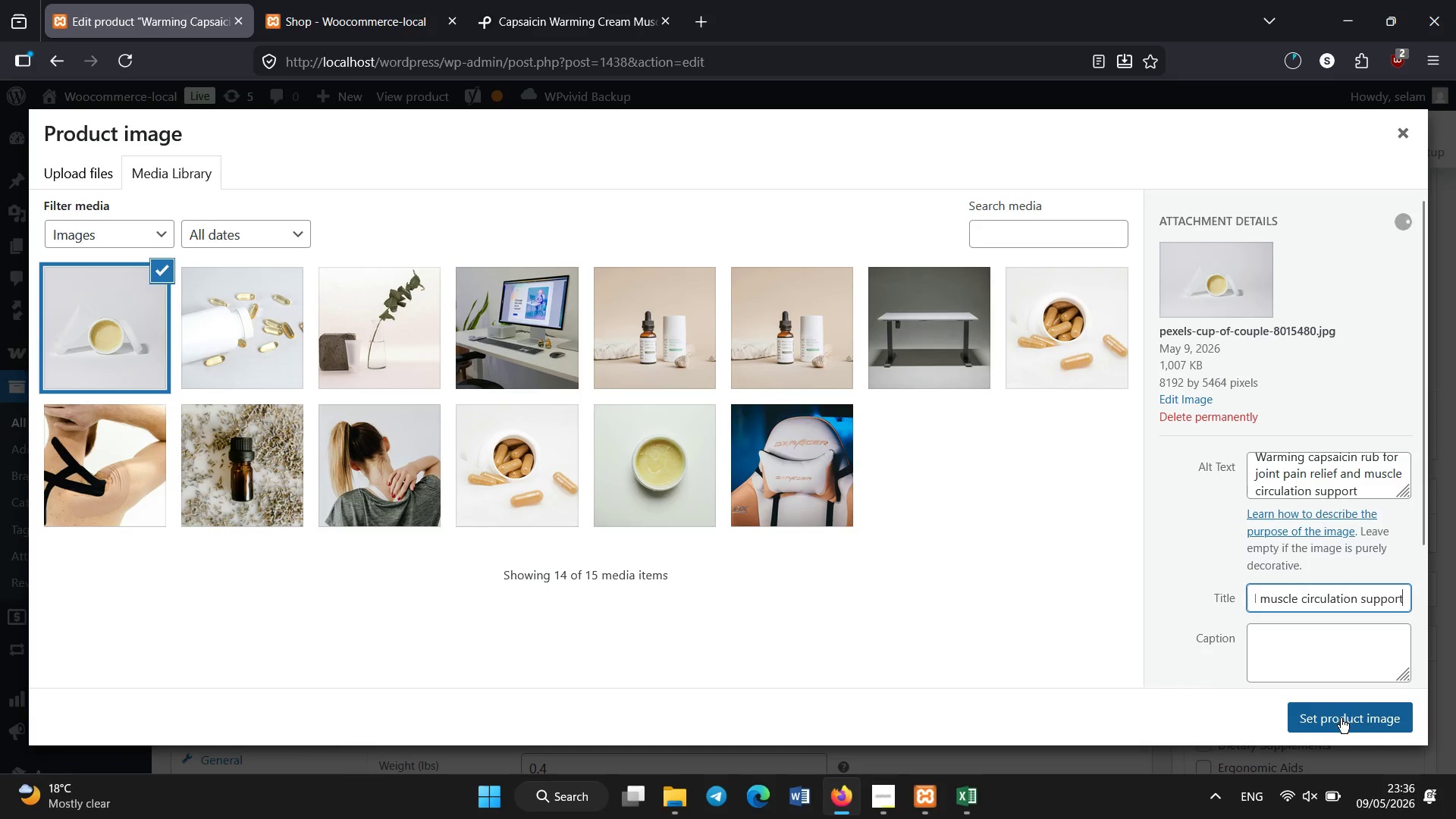 
left_click([1341, 718])
 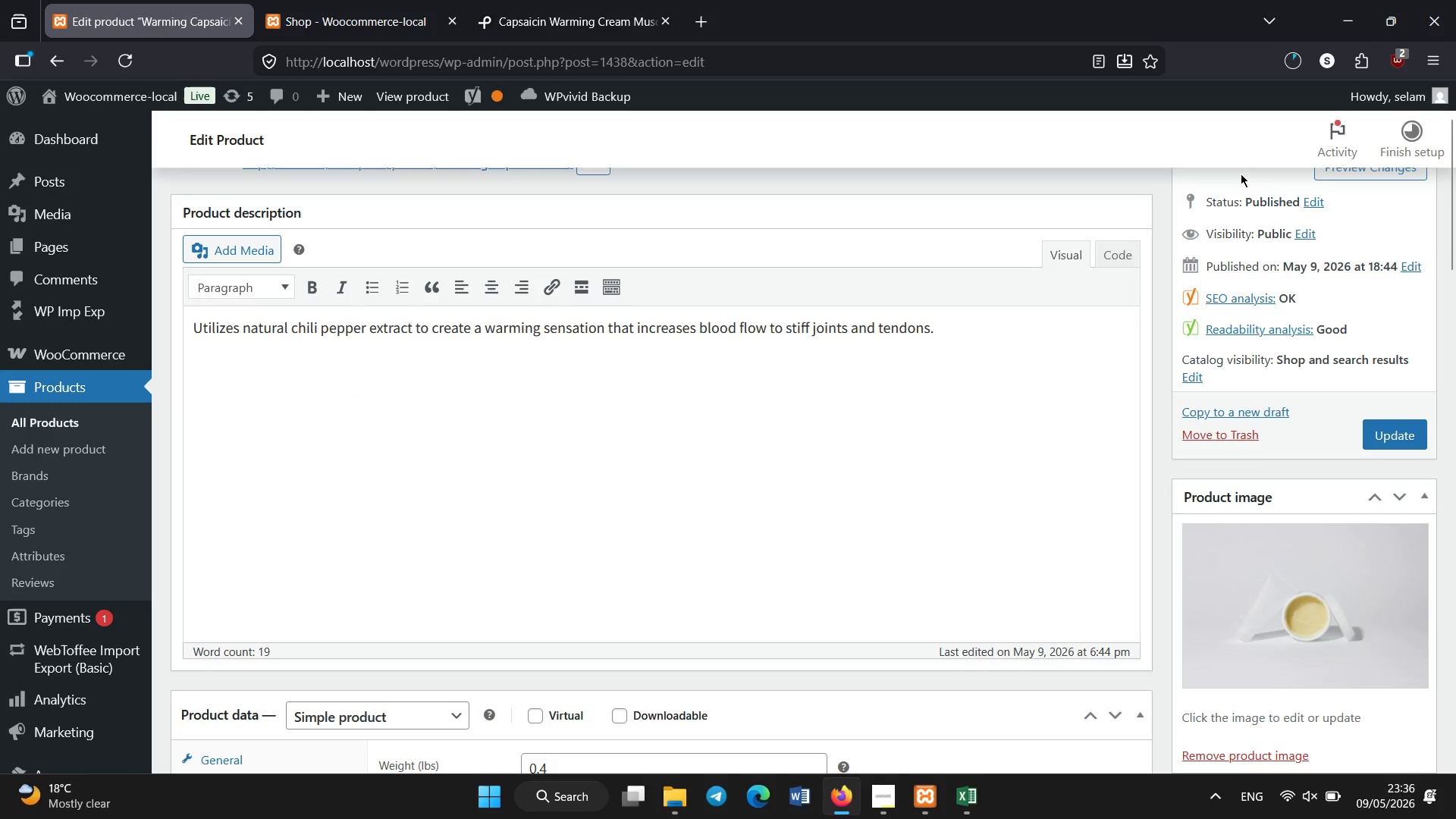 
wait(5.17)
 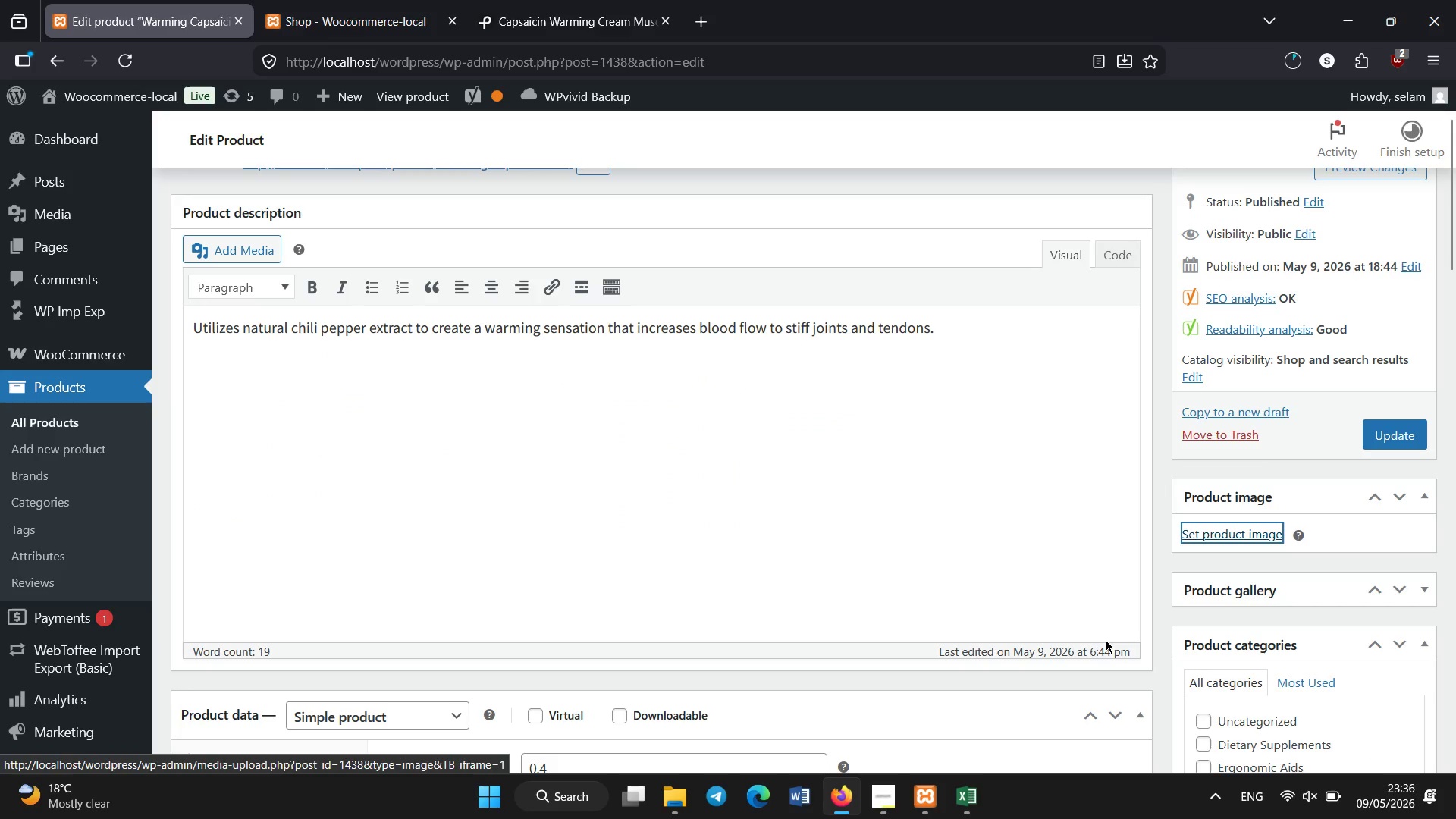 
left_click_drag(start_coordinate=[1455, 222], to_coordinate=[1455, 175])
 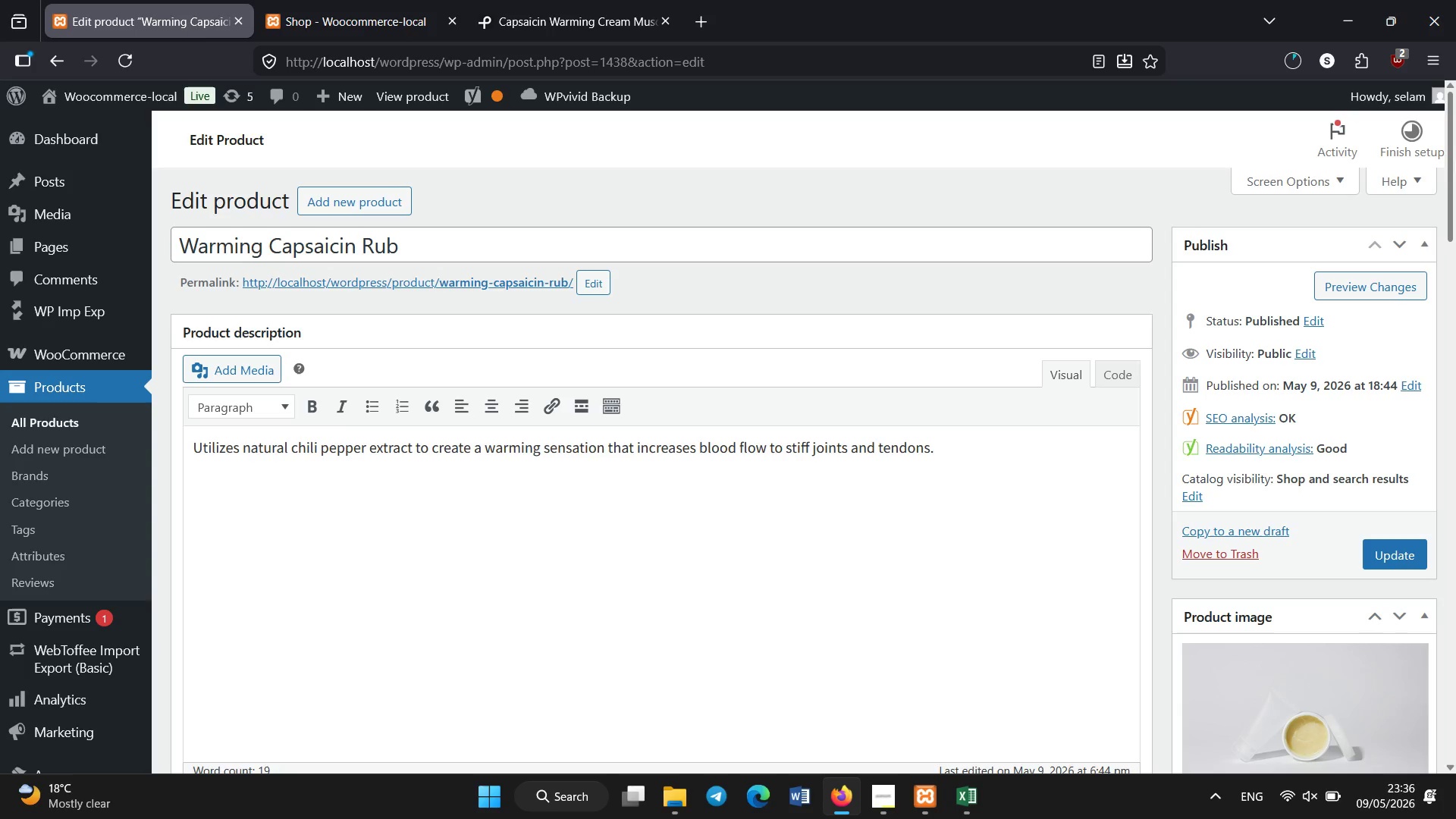 
wait(5.75)
 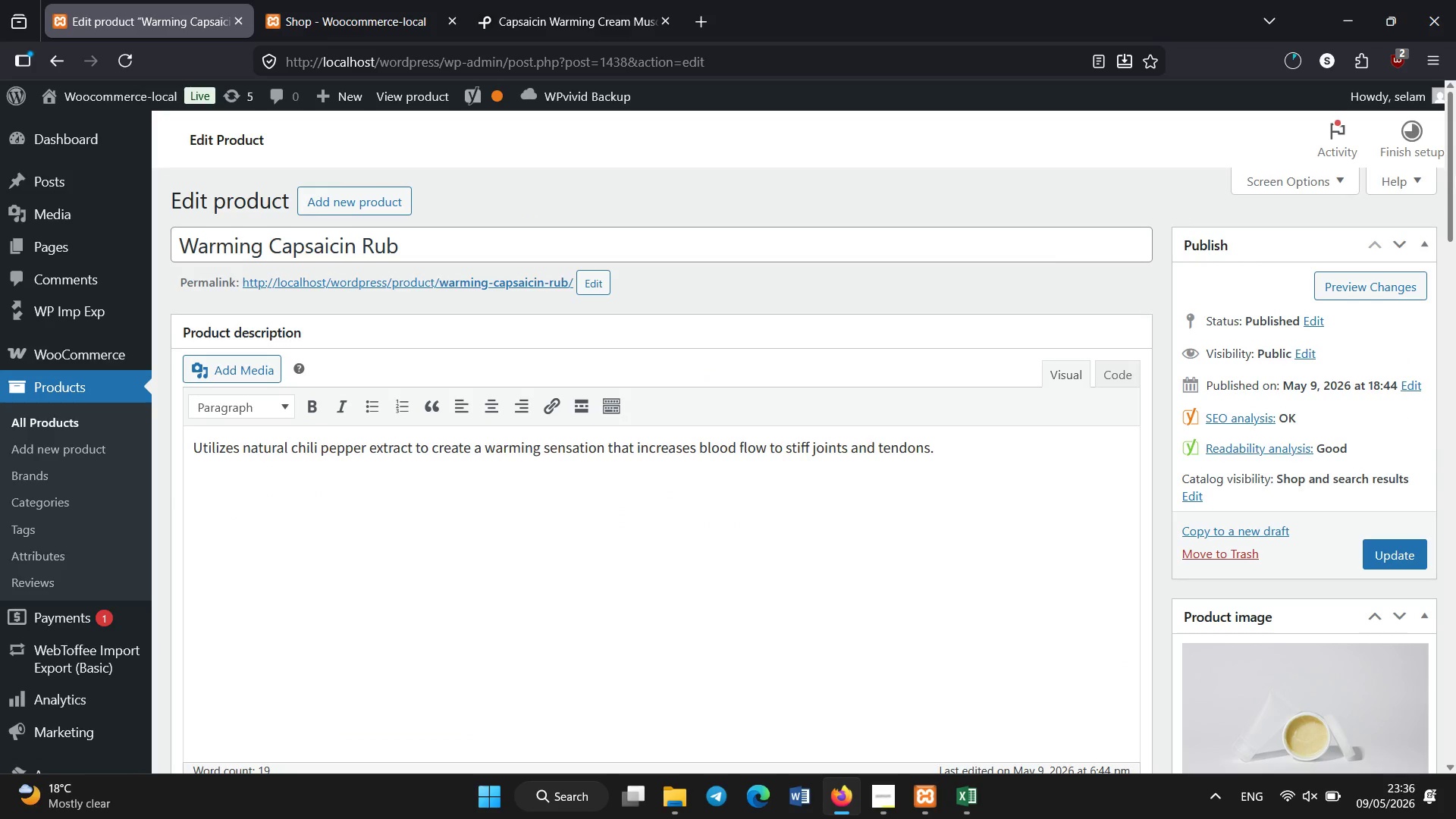 
left_click([1379, 556])
 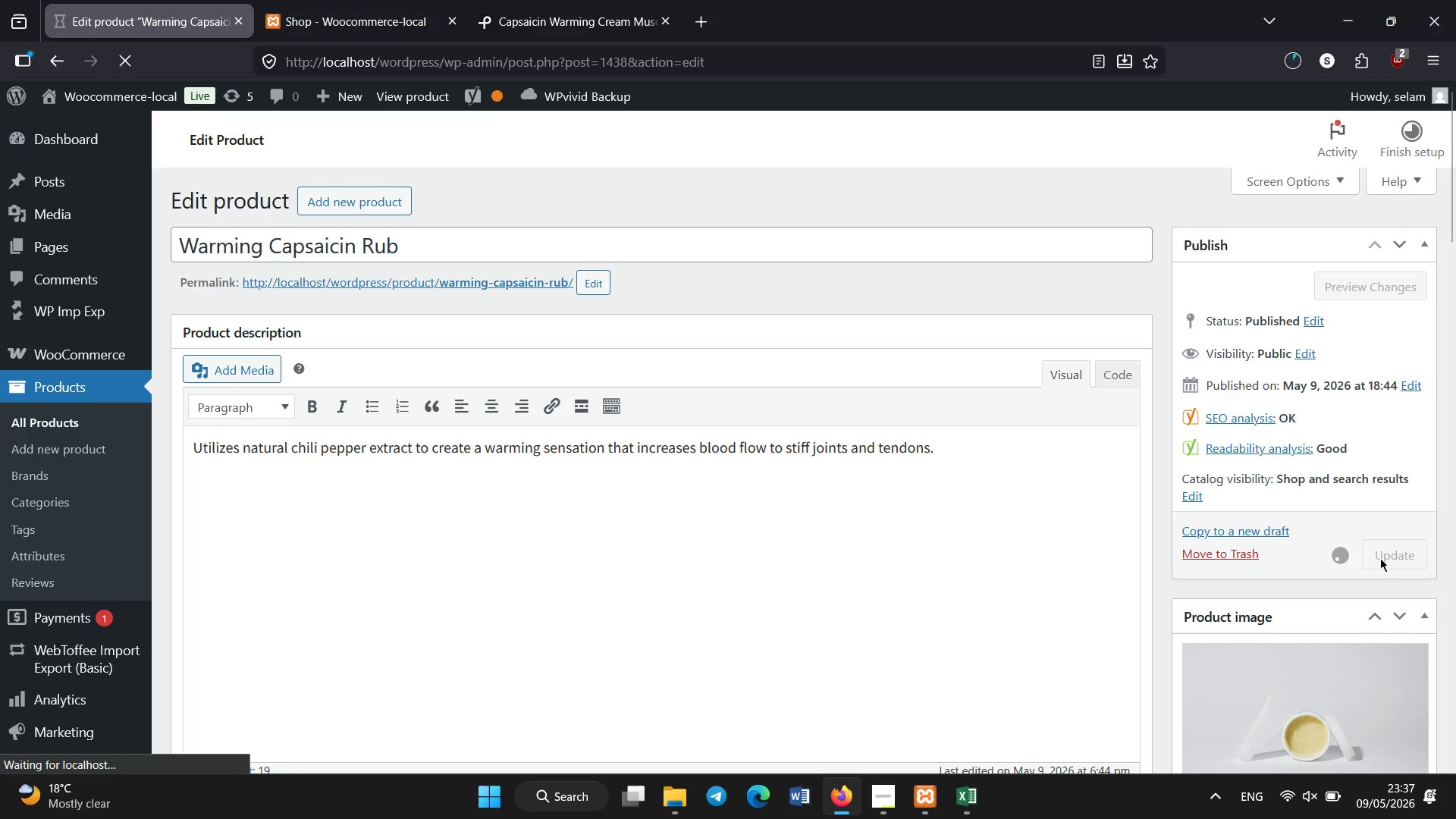 
wait(21.08)
 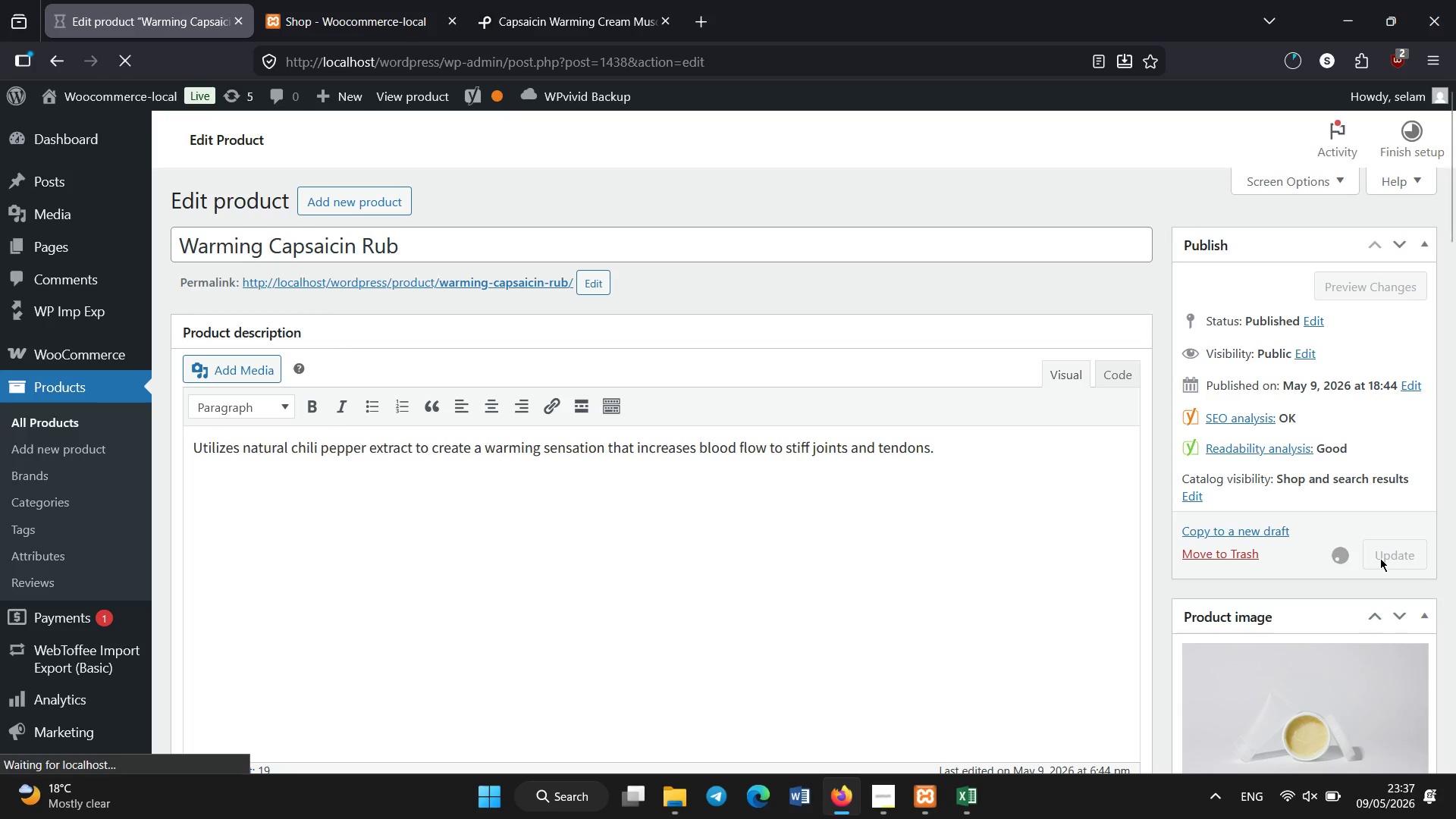 
left_click([70, 414])
 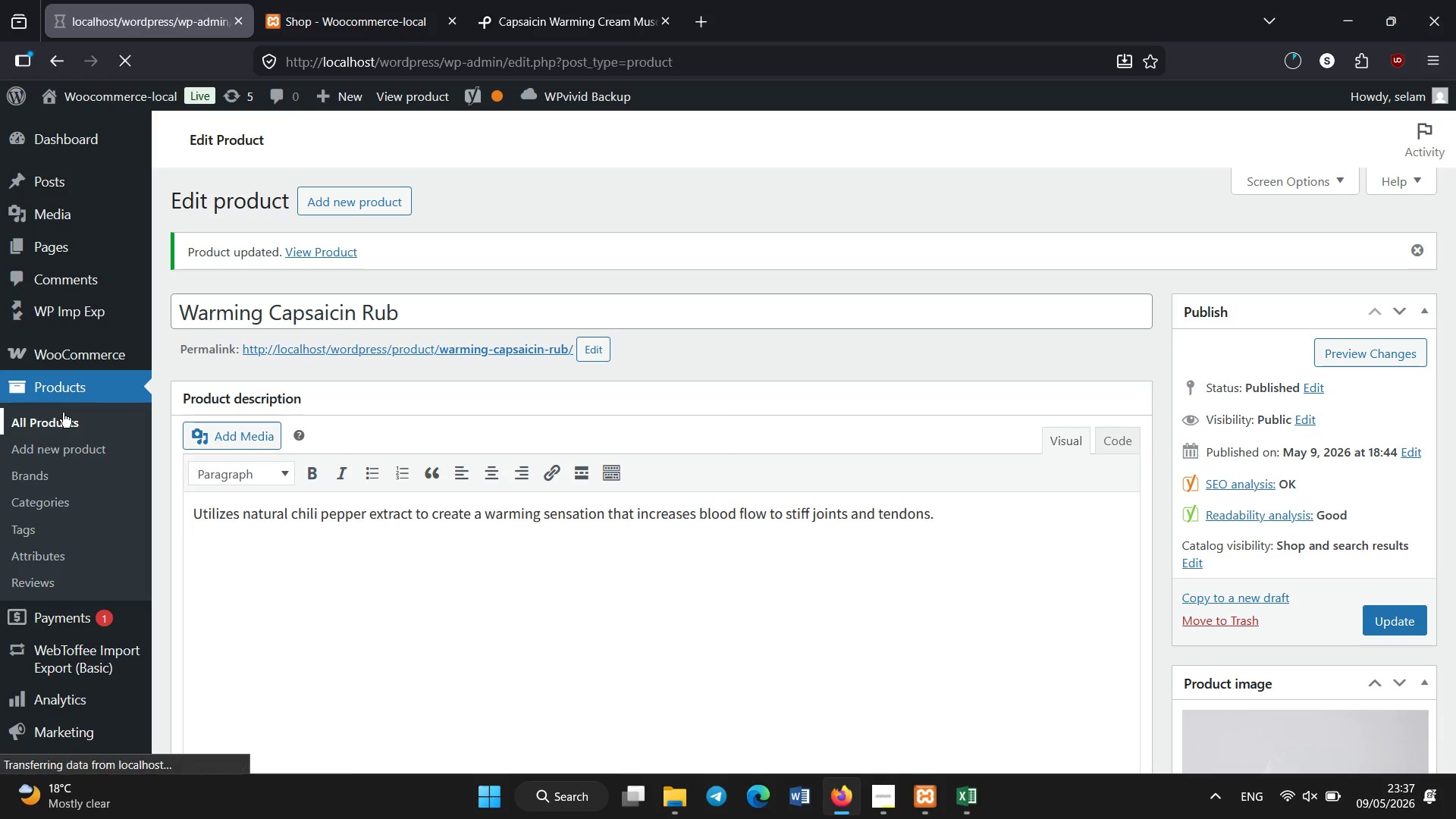 
wait(8.8)
 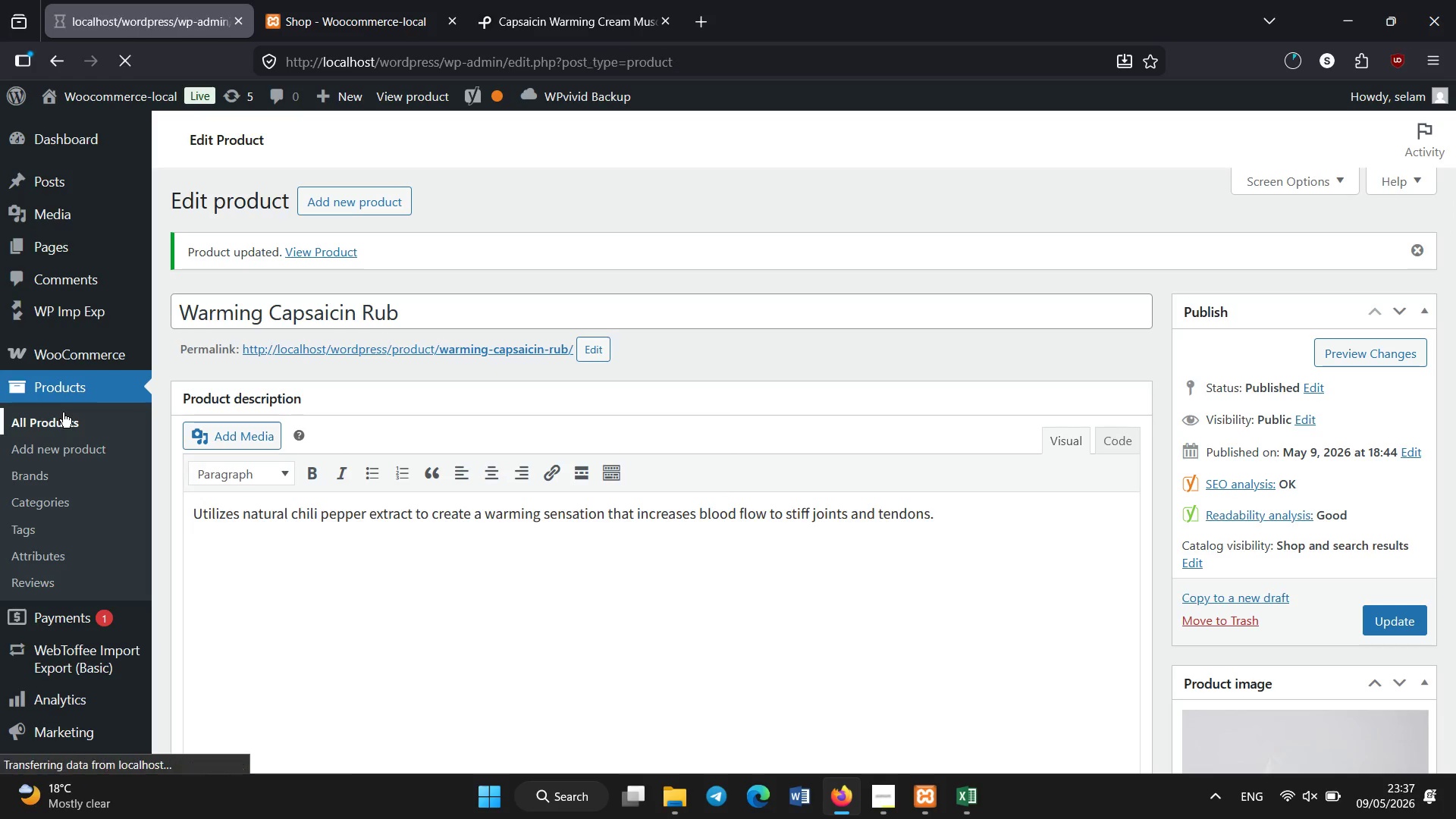 
scroll: coordinate [259, 378], scroll_direction: none, amount: 0.0
 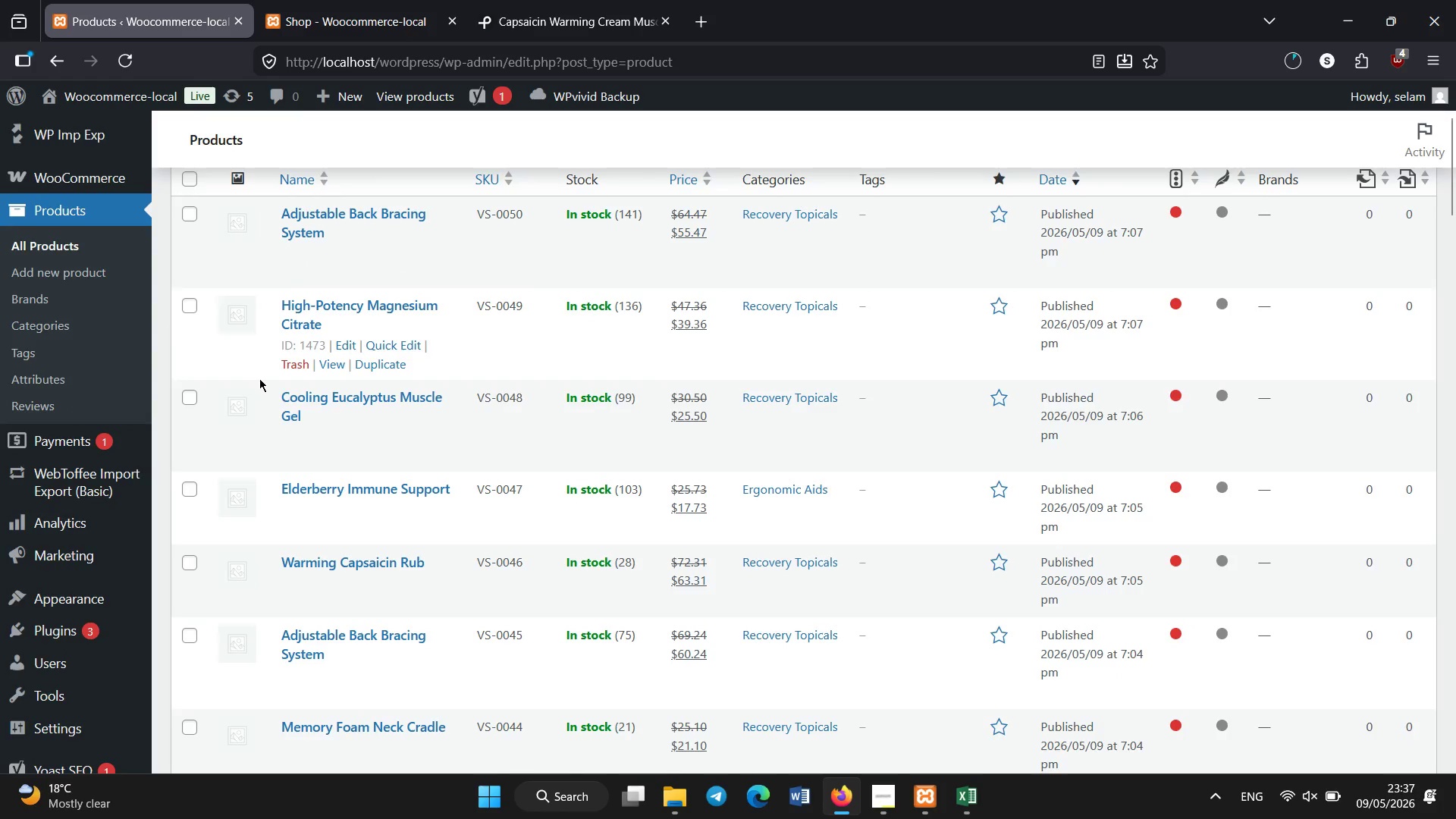 
scroll: coordinate [265, 397], scroll_direction: down, amount: 6.0
 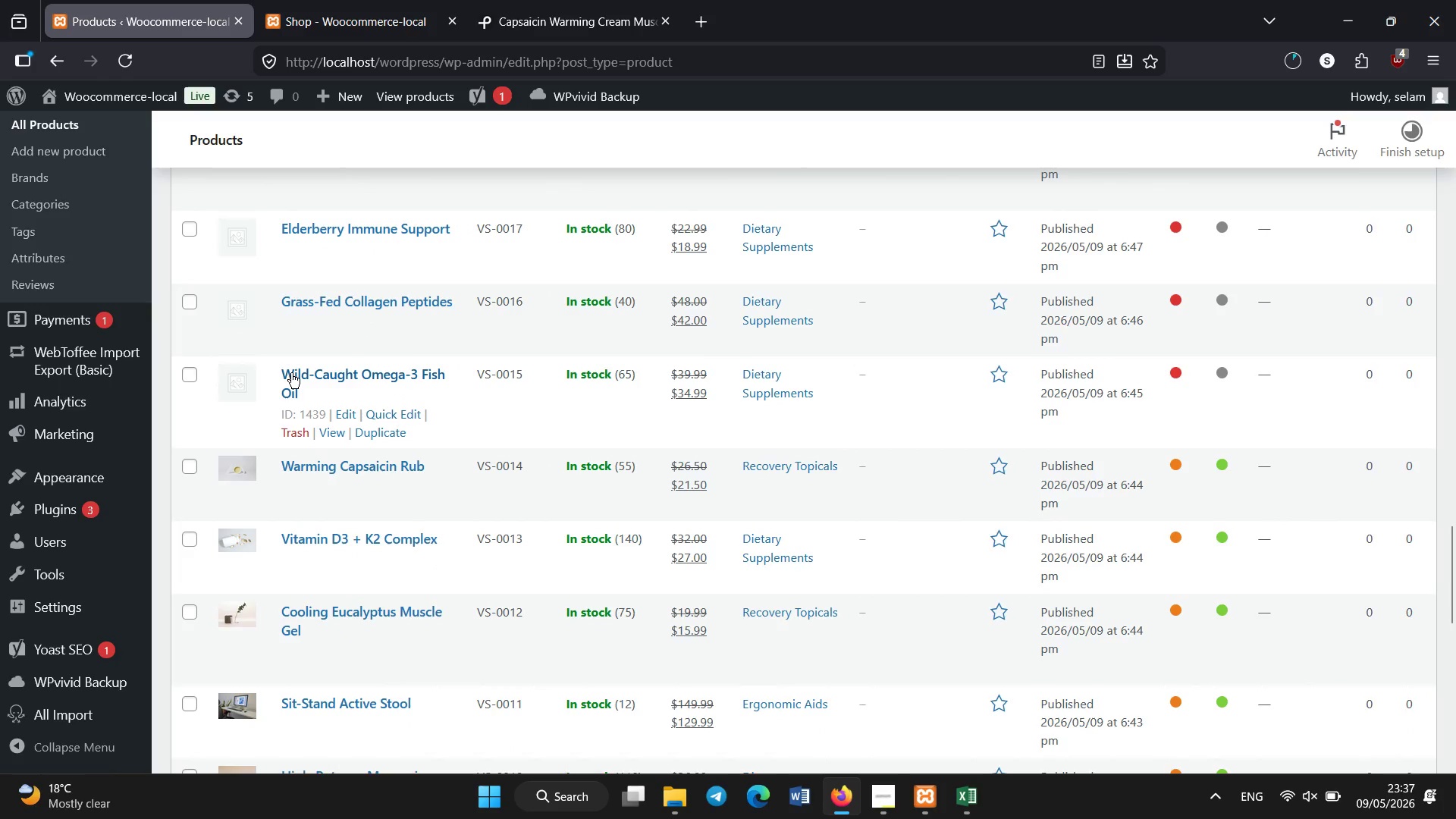 
left_click([293, 372])
 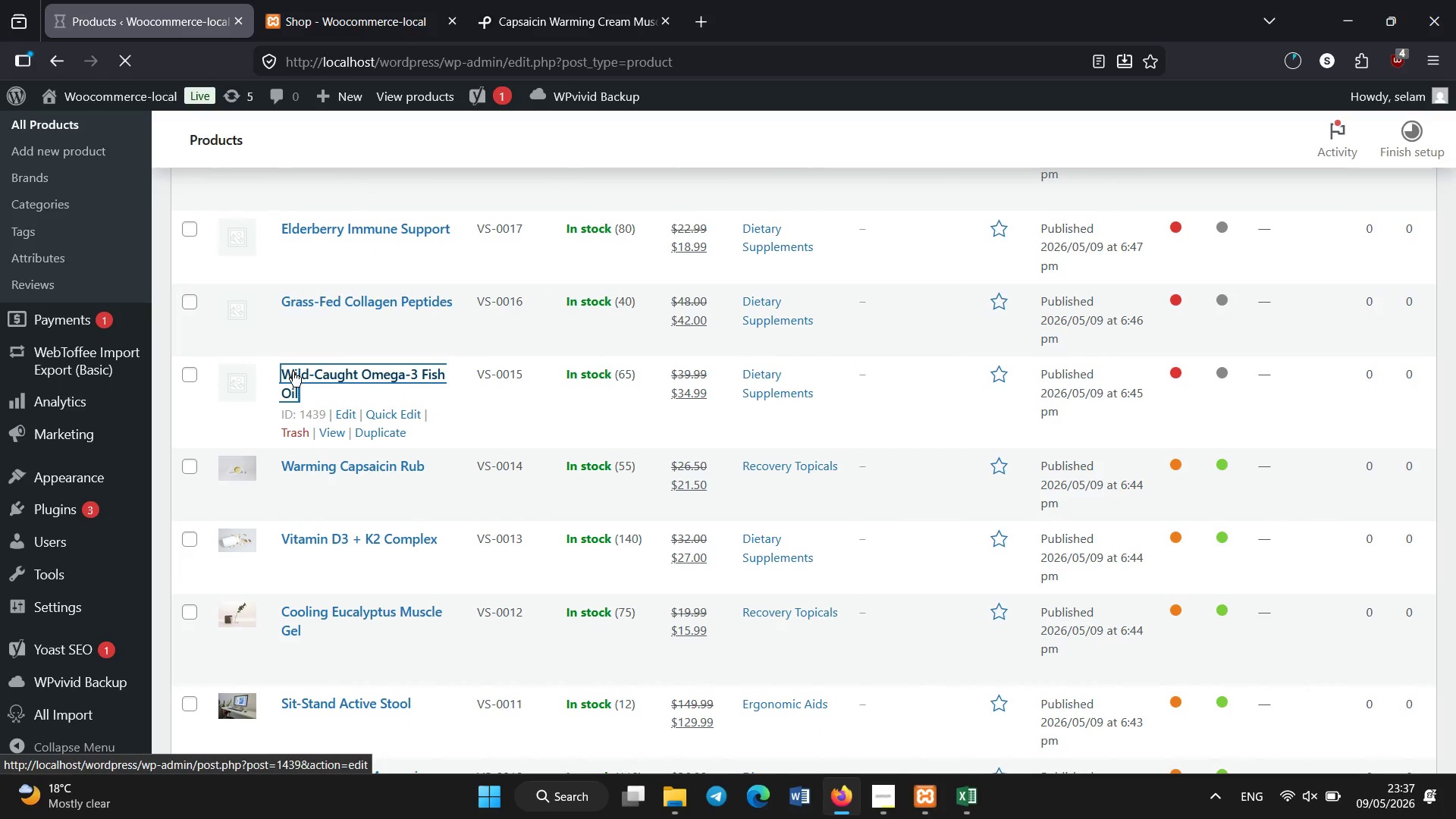 
wait(8.69)
 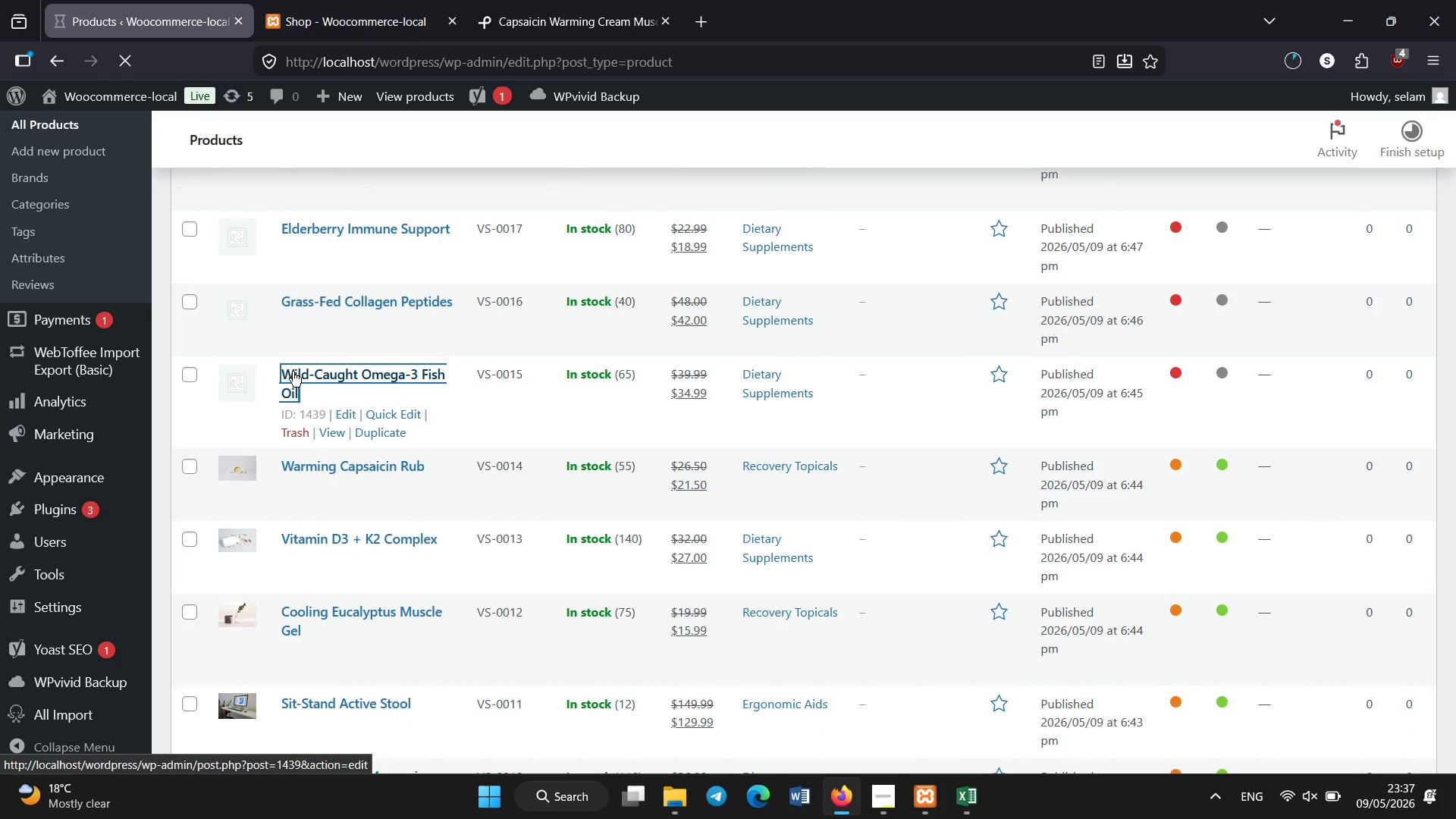 
scroll: coordinate [238, 480], scroll_direction: down, amount: 4.0
 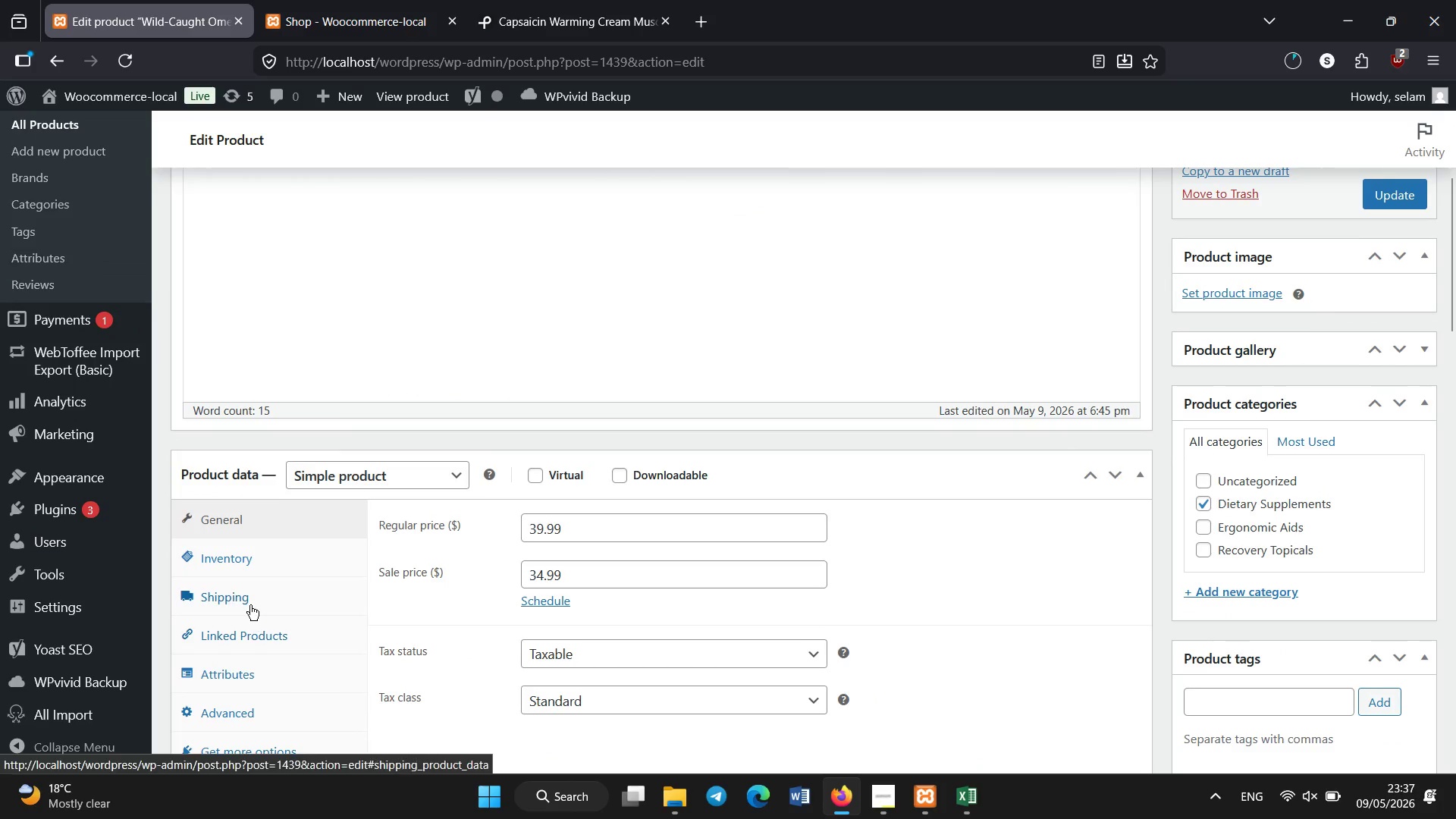 
left_click([250, 605])
 